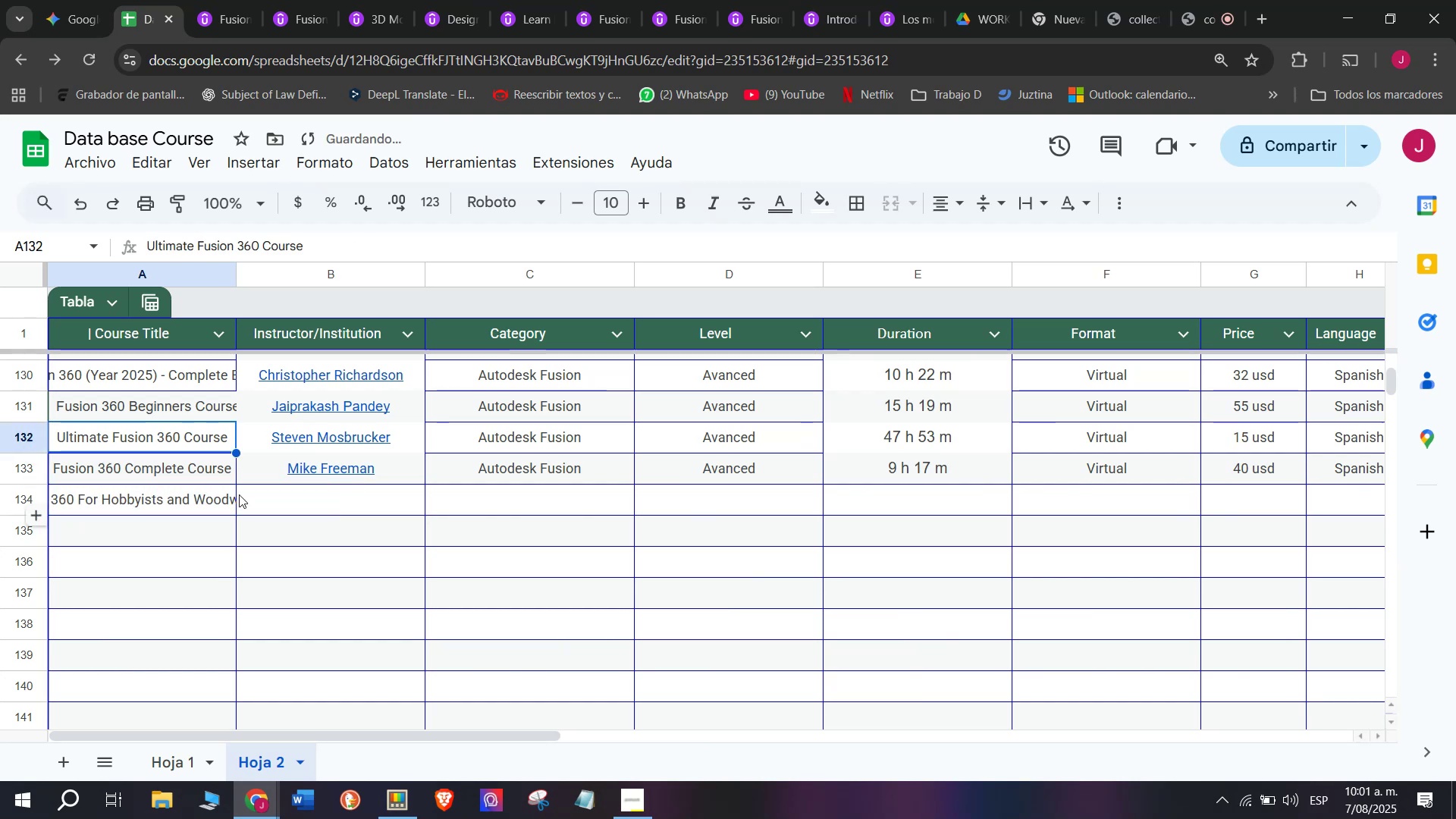 
key(Z)
 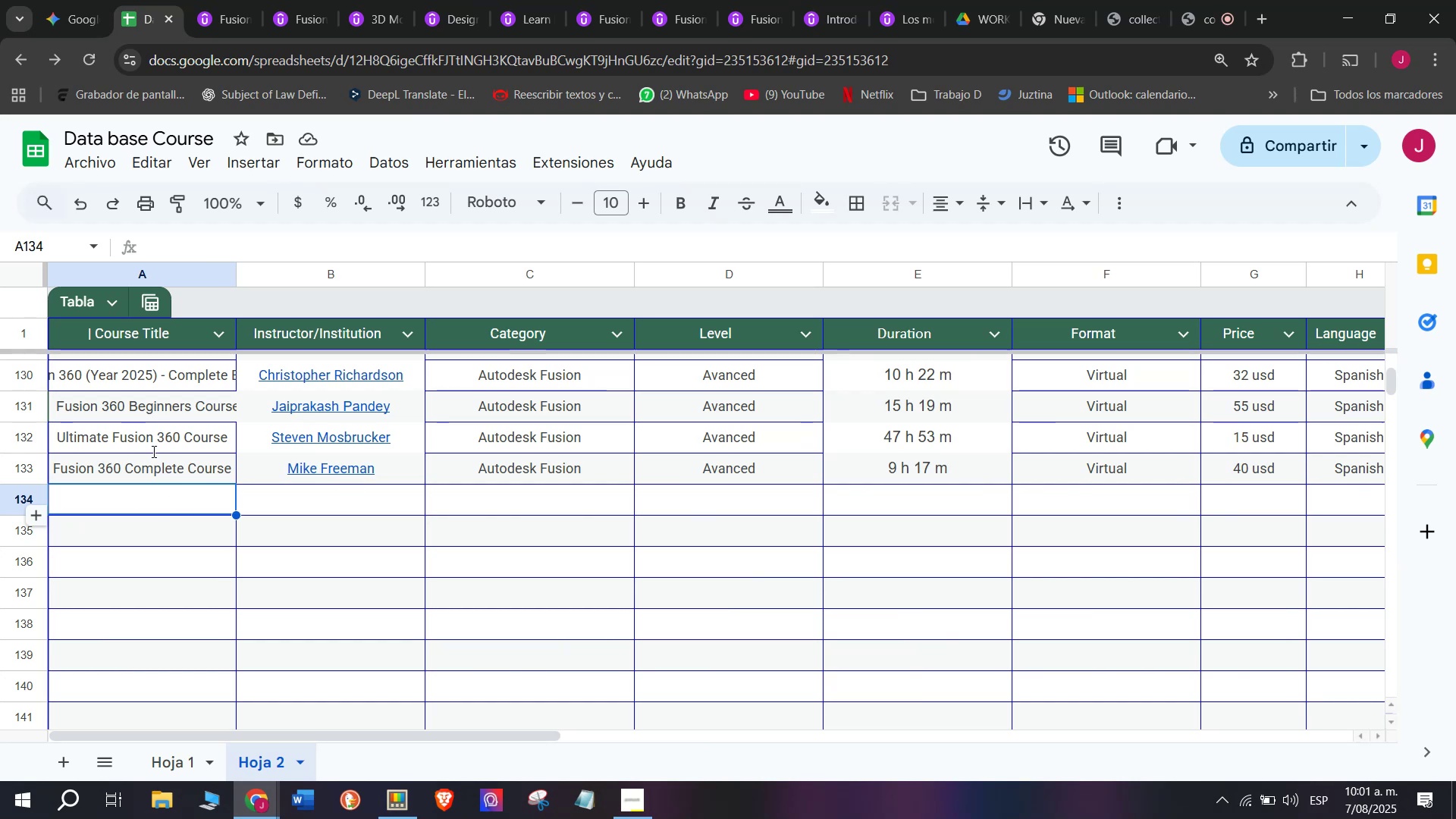 
key(Control+V)
 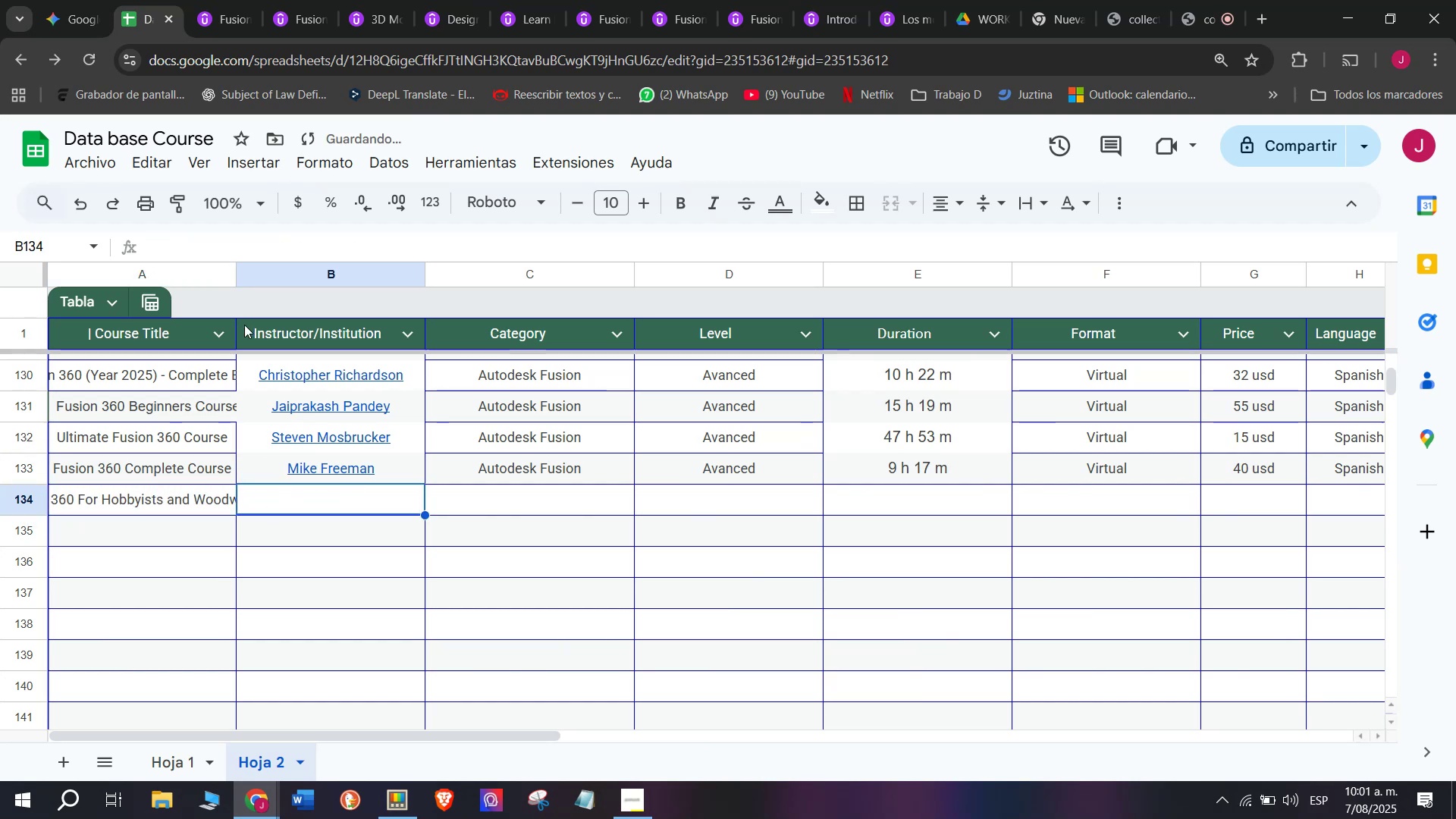 
left_click([198, 0])
 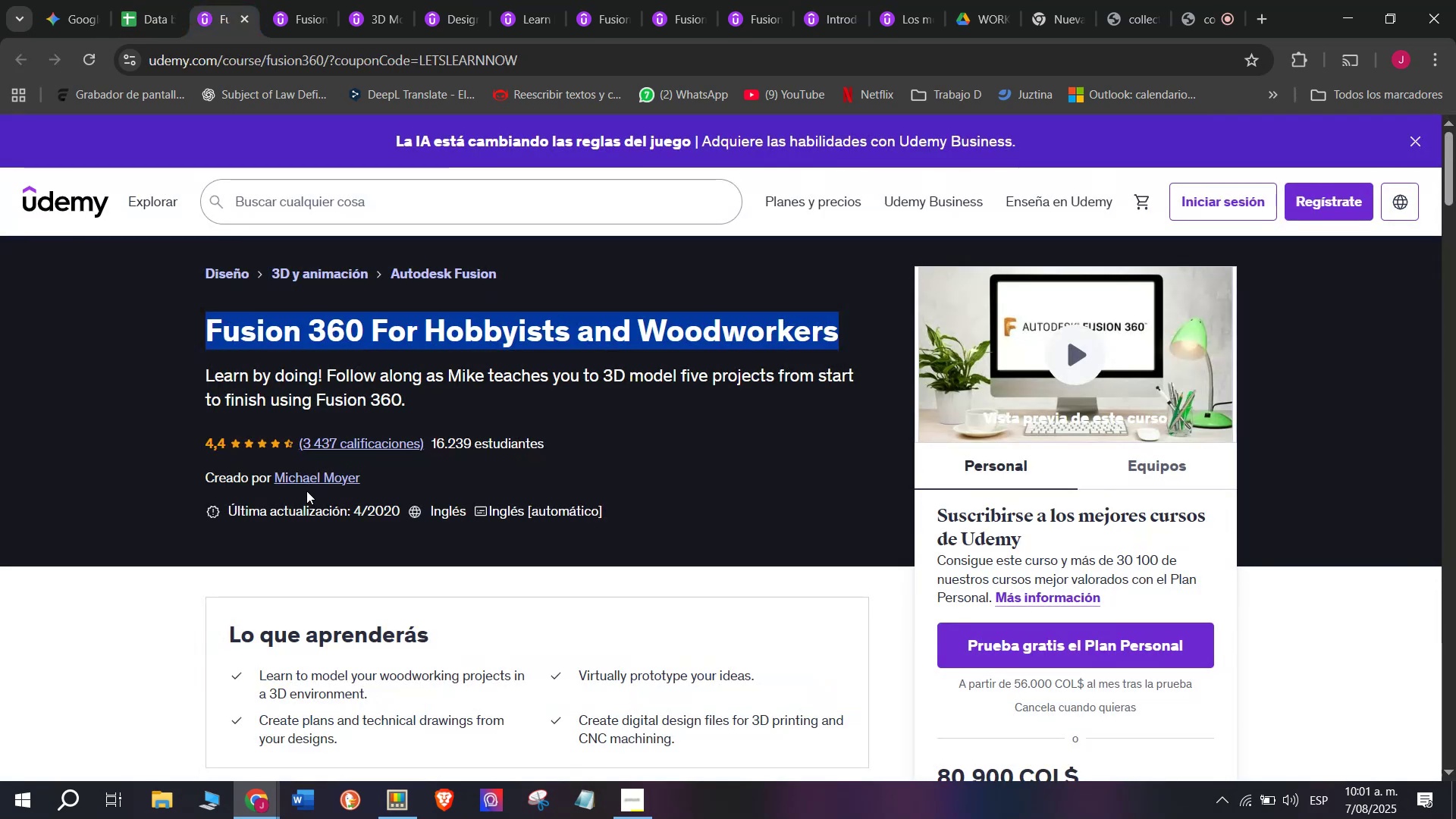 
left_click([311, 474])
 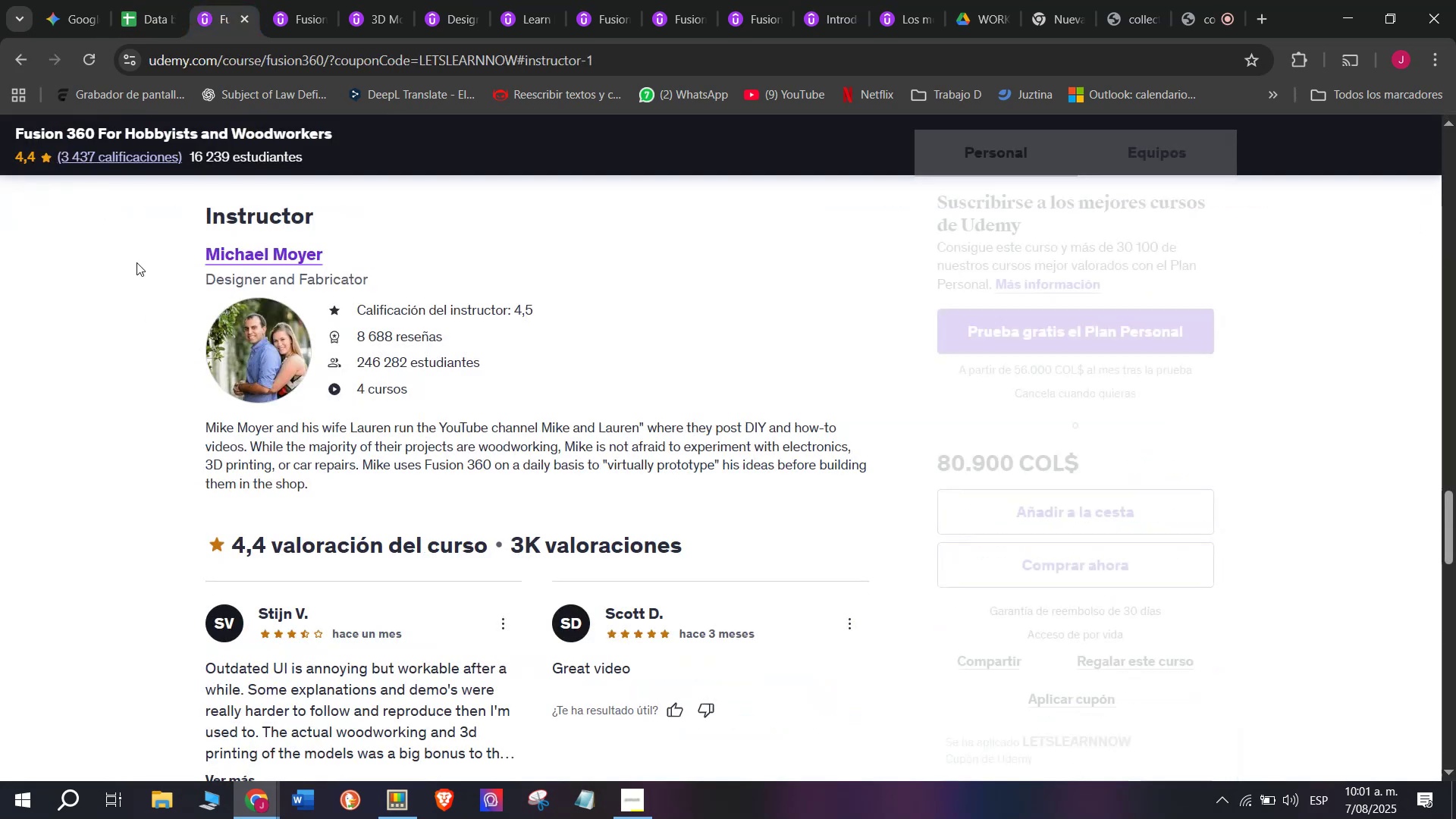 
left_click_drag(start_coordinate=[172, 228], to_coordinate=[315, 246])
 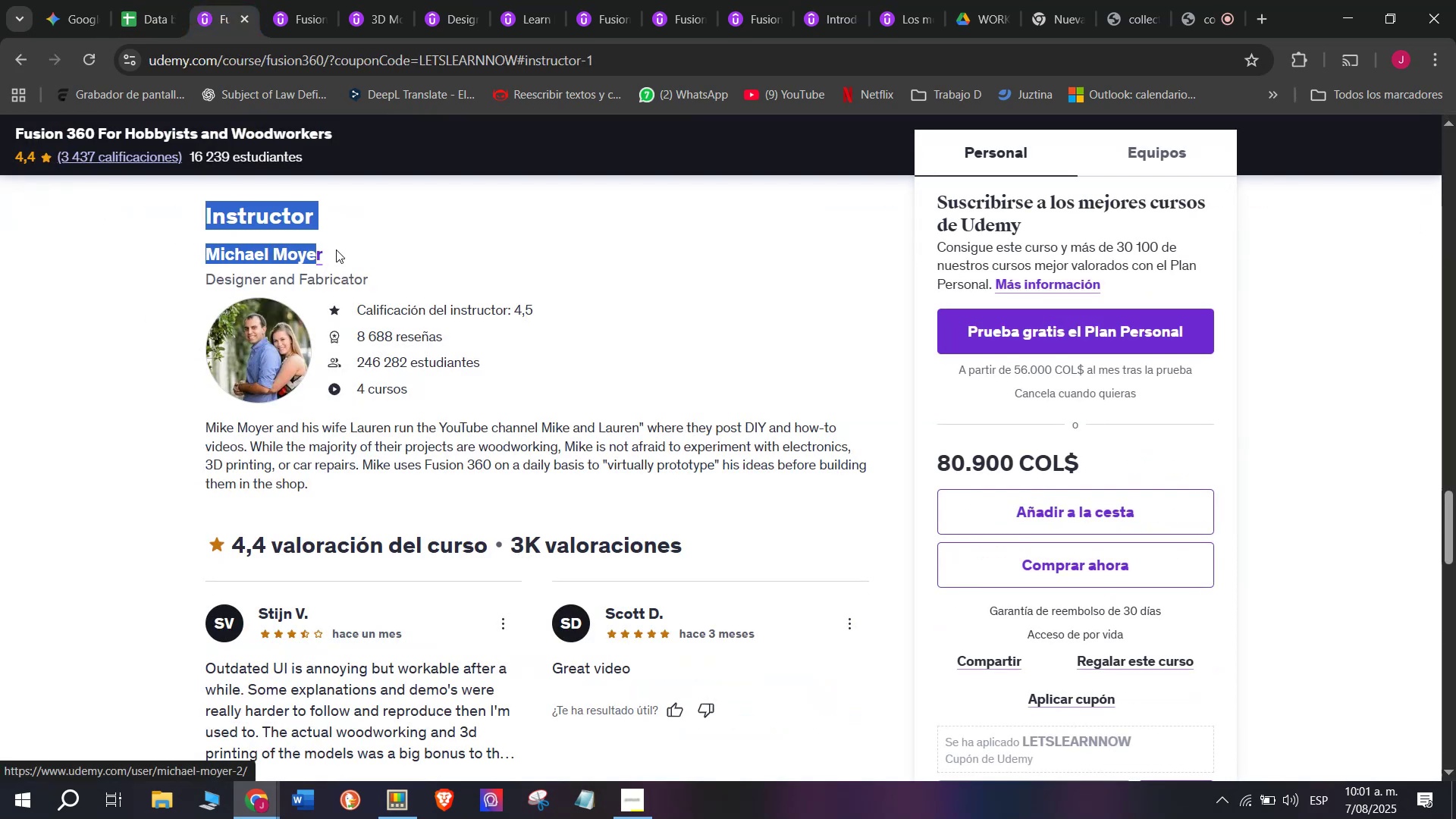 
left_click([337, 249])
 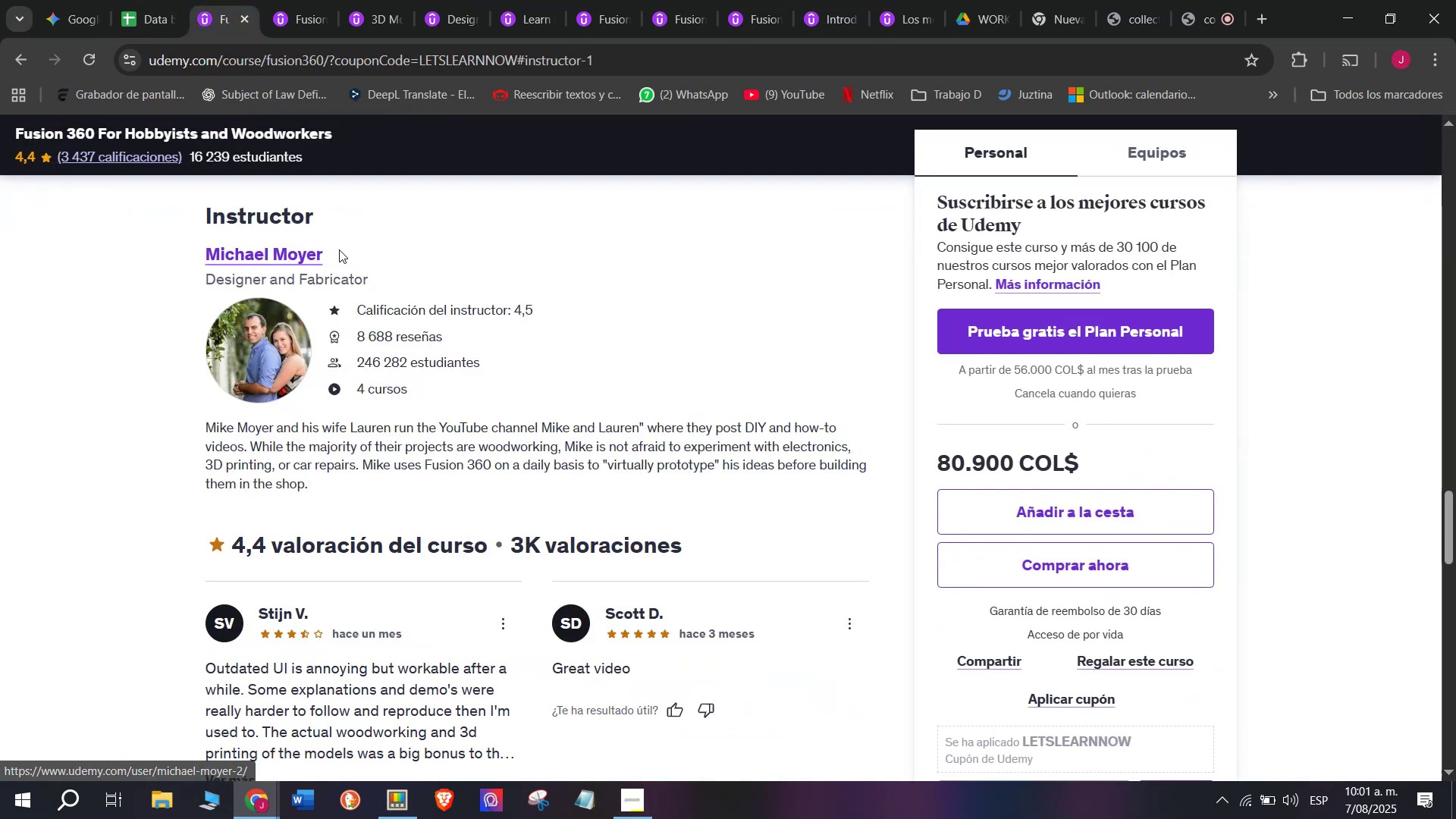 
left_click_drag(start_coordinate=[339, 248], to_coordinate=[199, 254])
 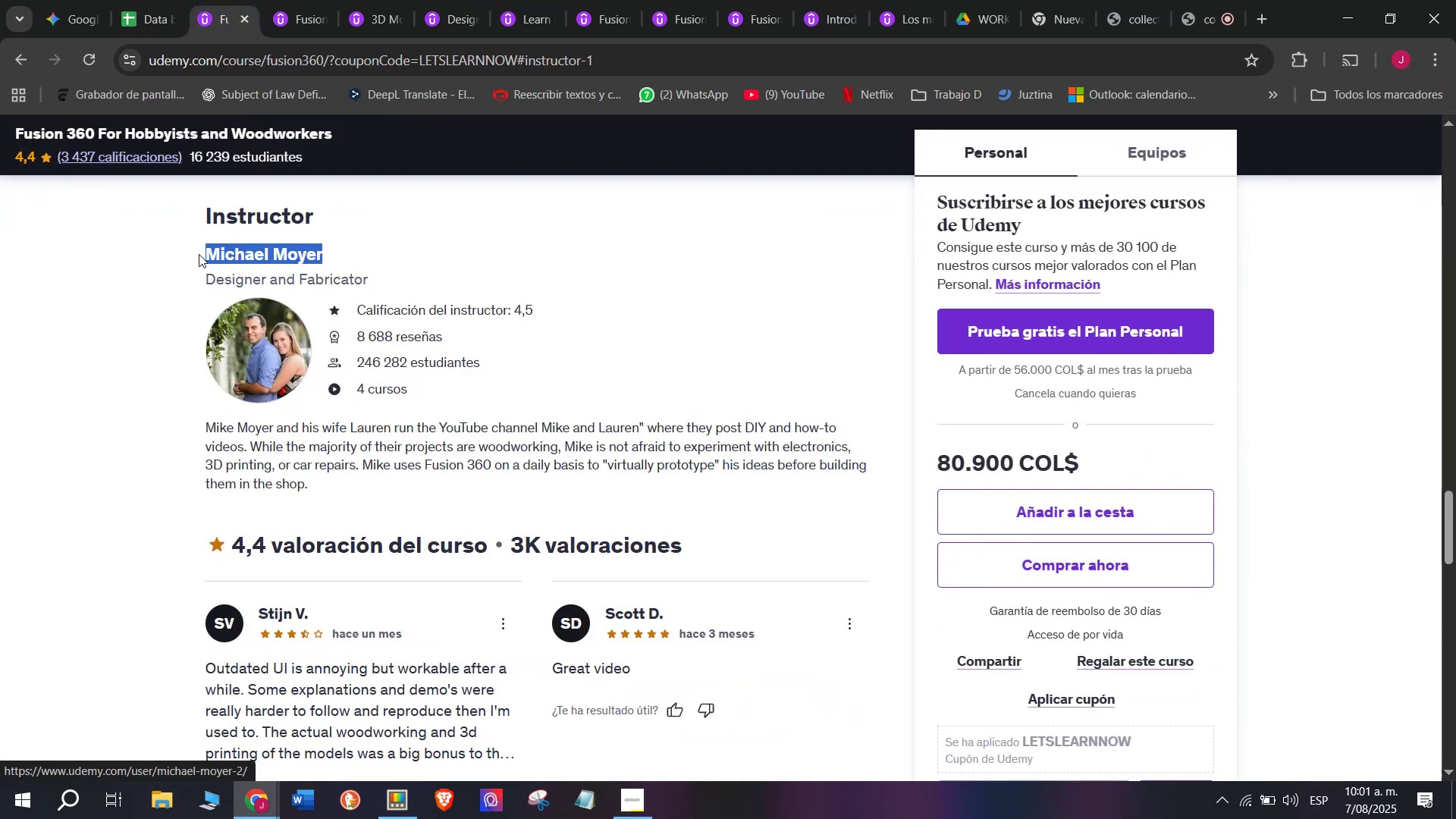 
key(Break)
 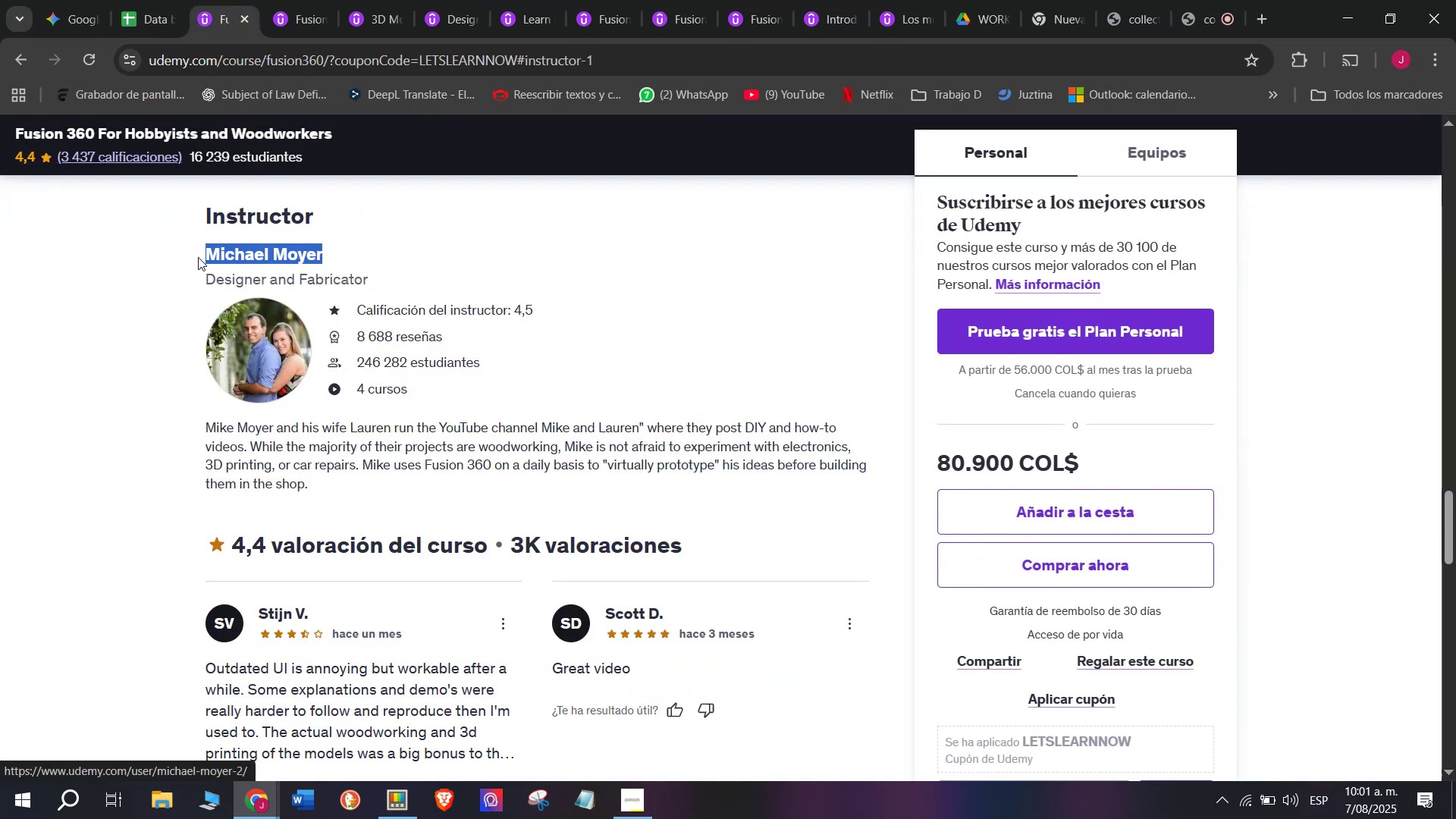 
key(Control+ControlLeft)
 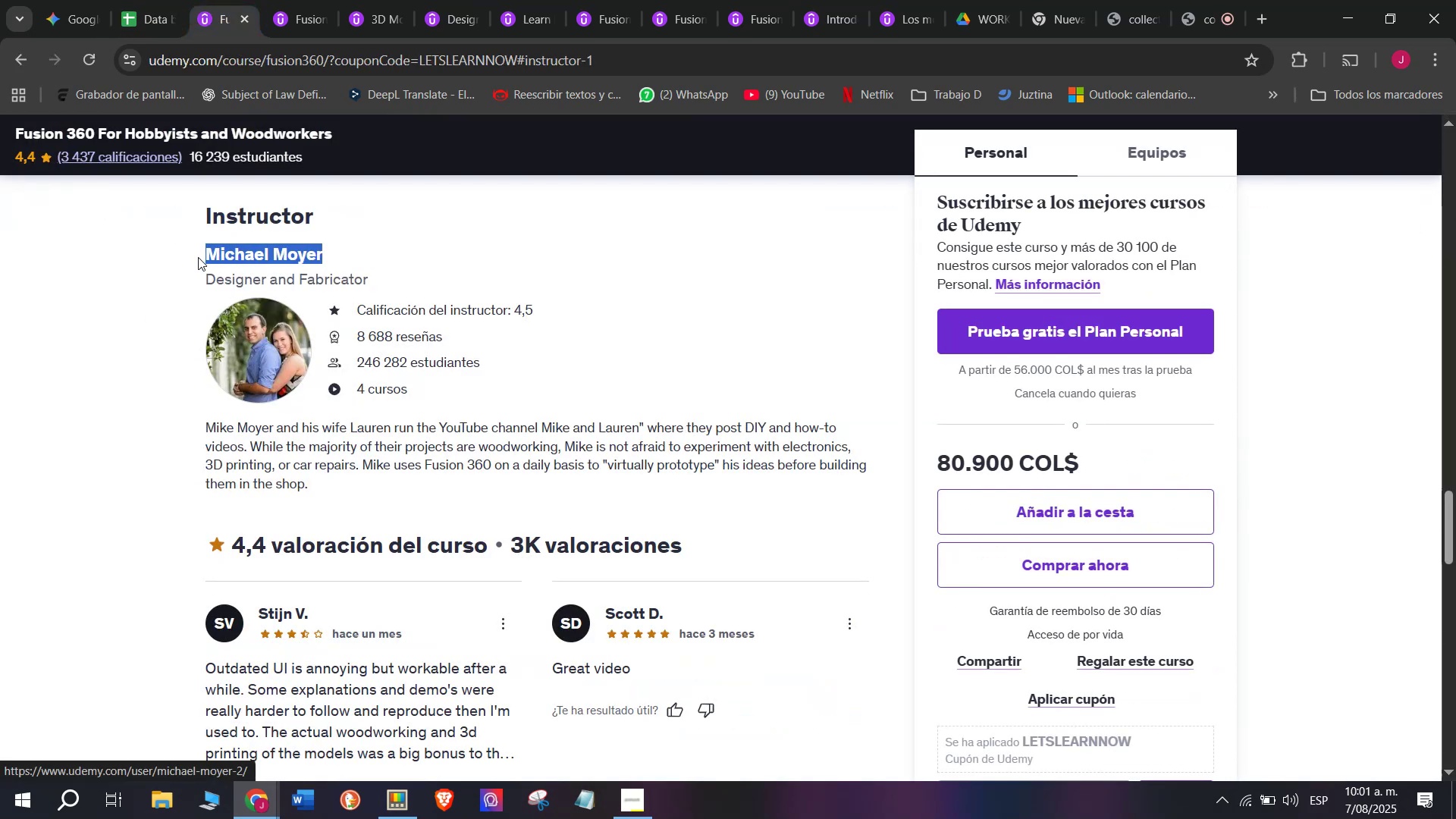 
key(Control+C)
 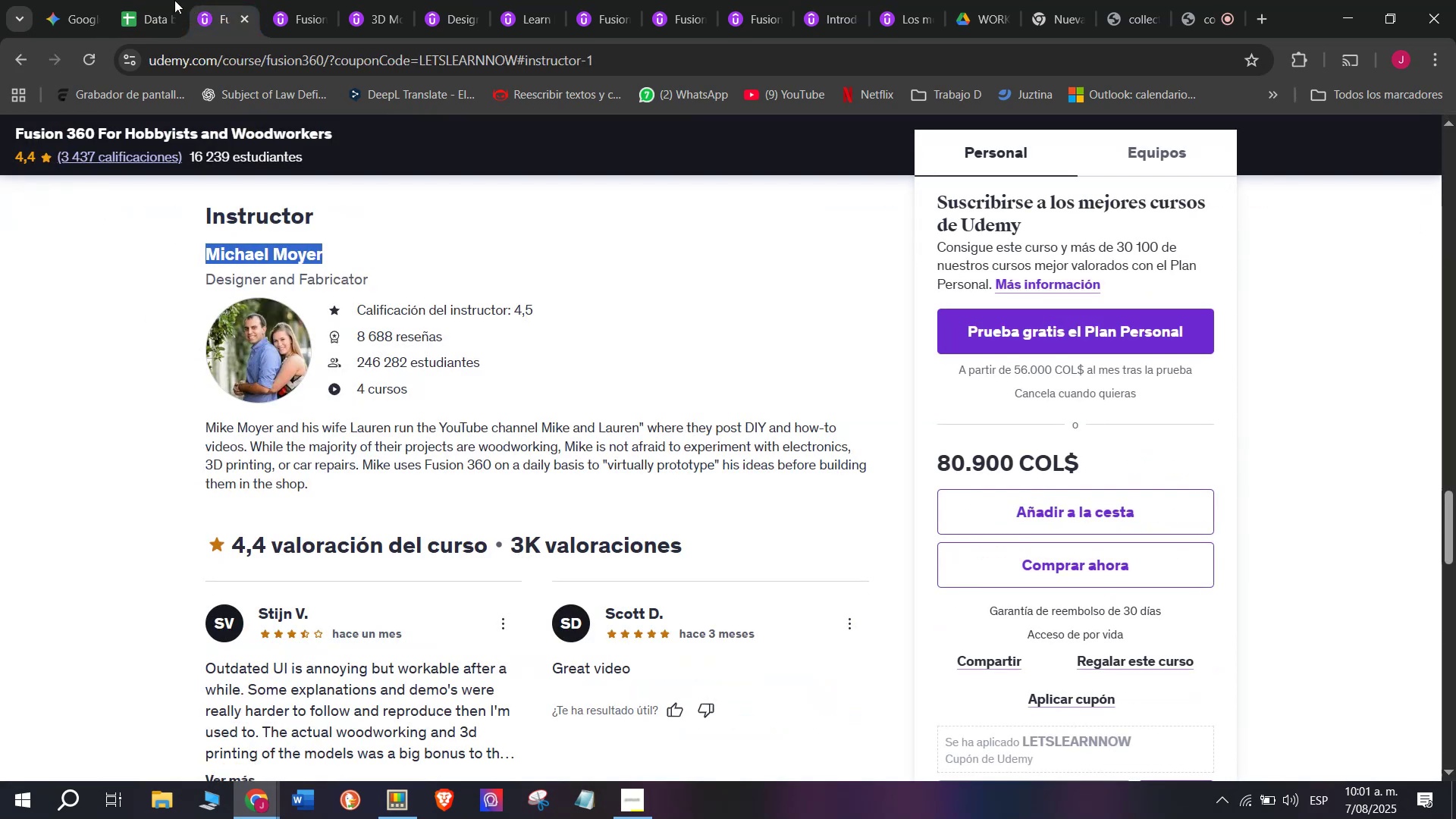 
left_click([158, 0])
 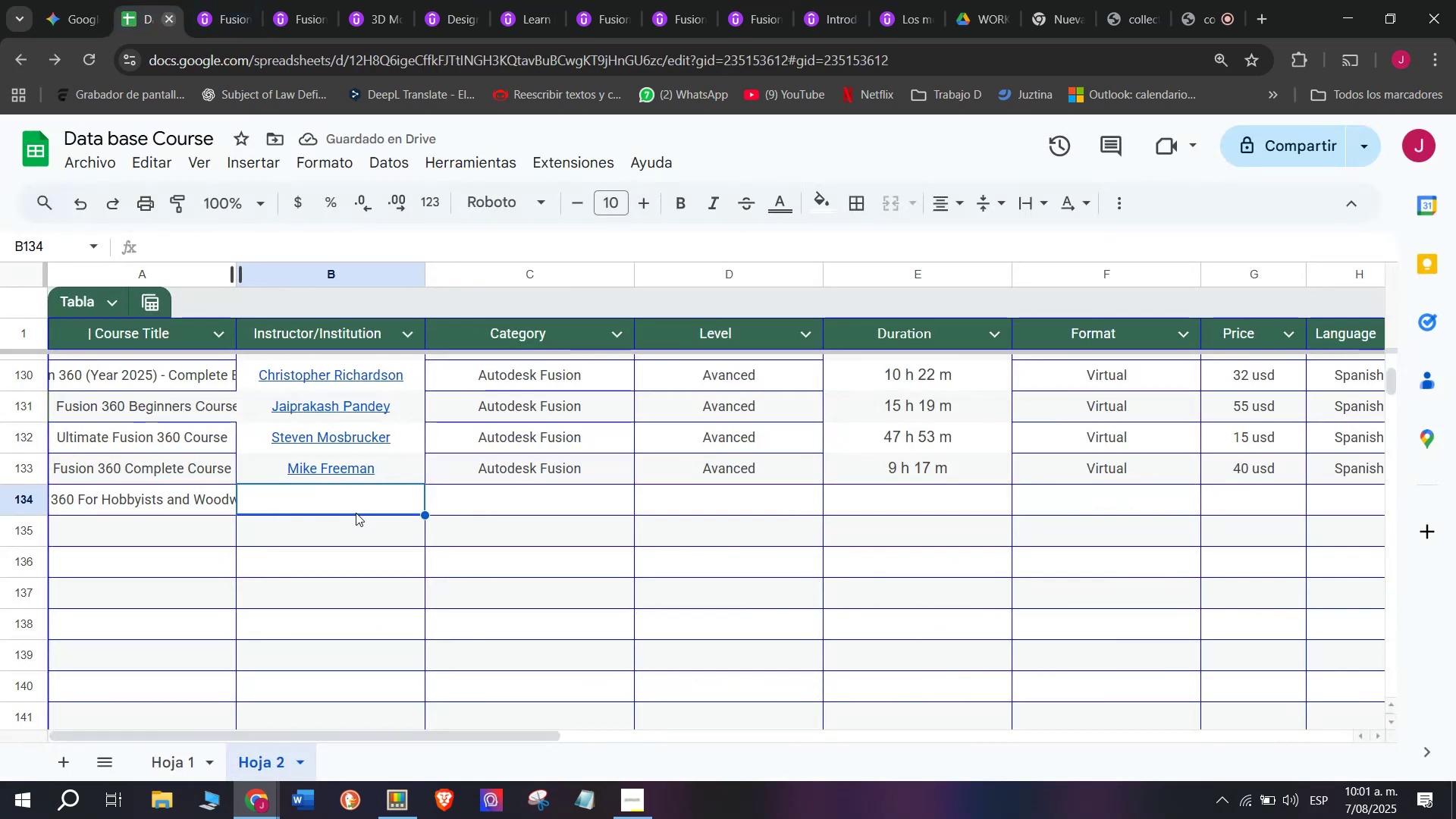 
key(Z)
 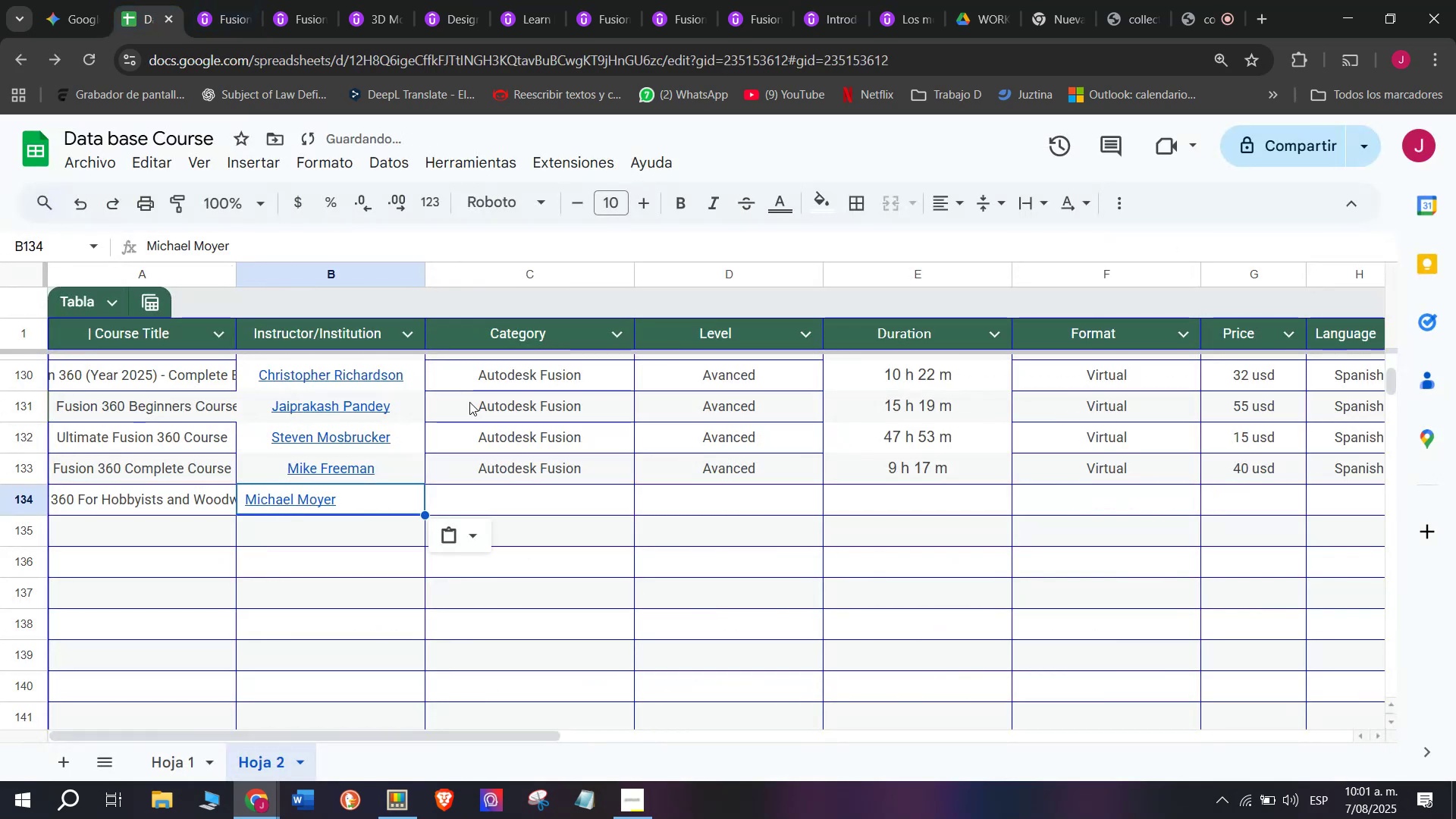 
key(Control+ControlLeft)
 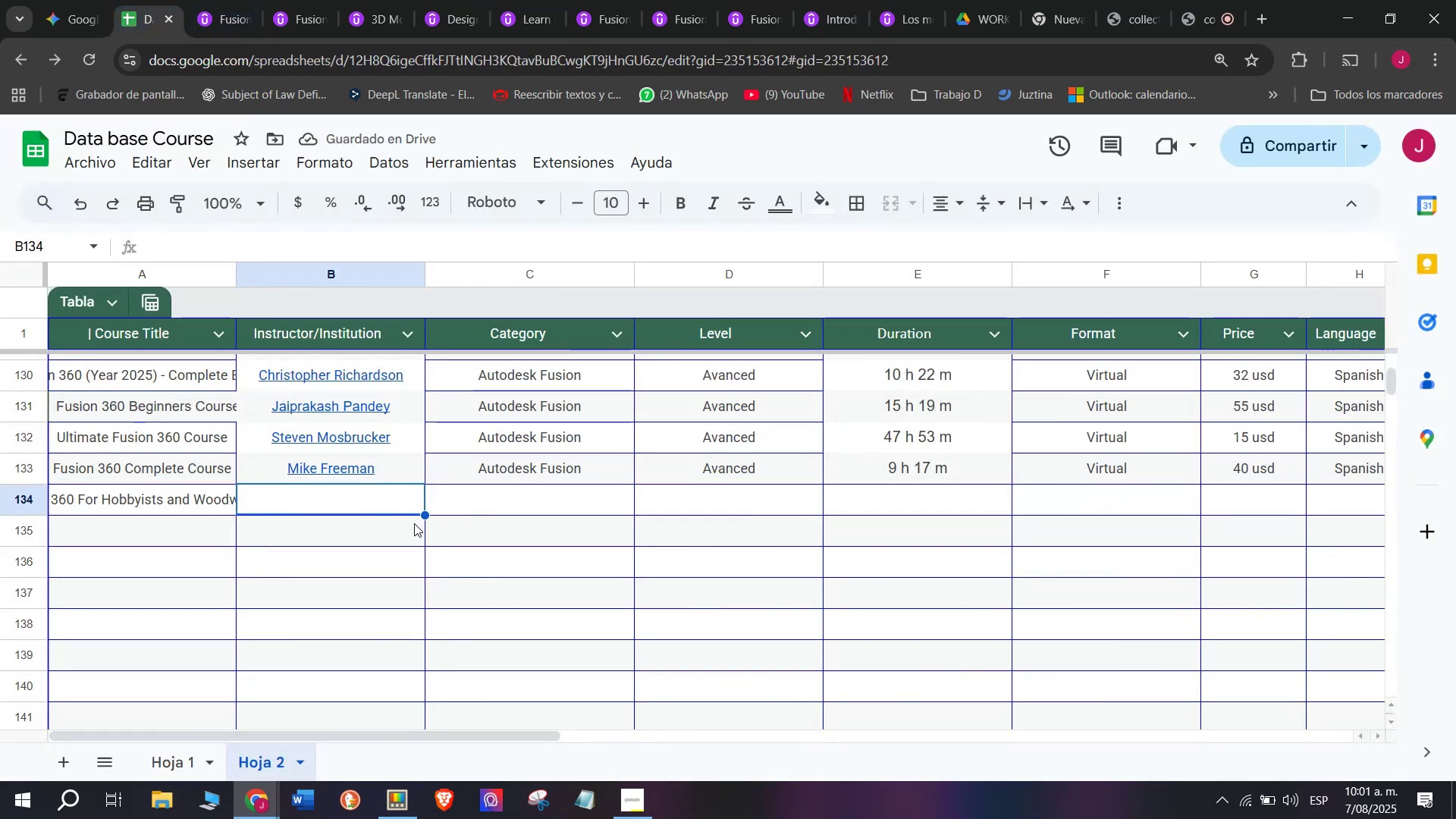 
key(Control+V)
 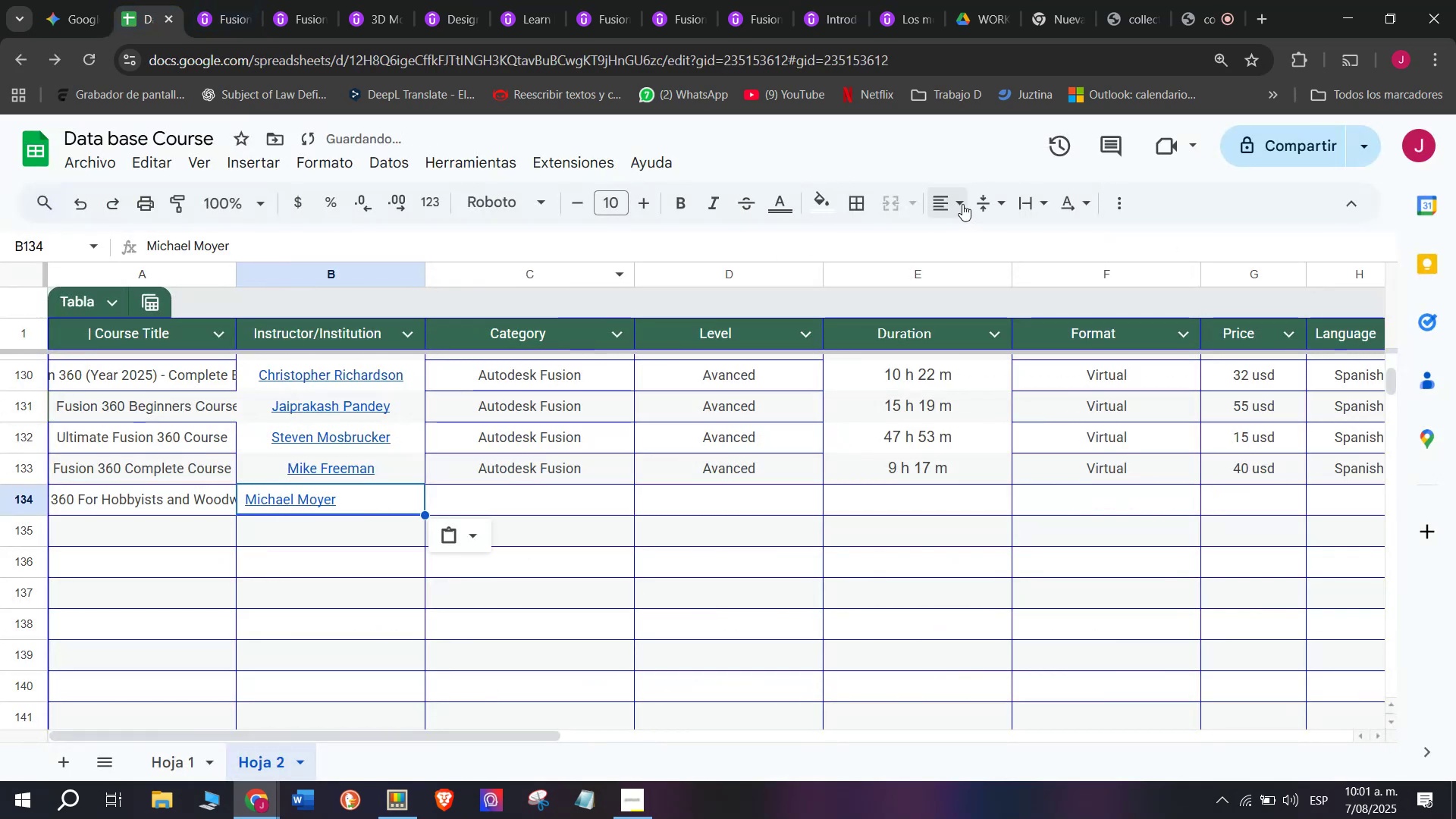 
double_click([981, 239])
 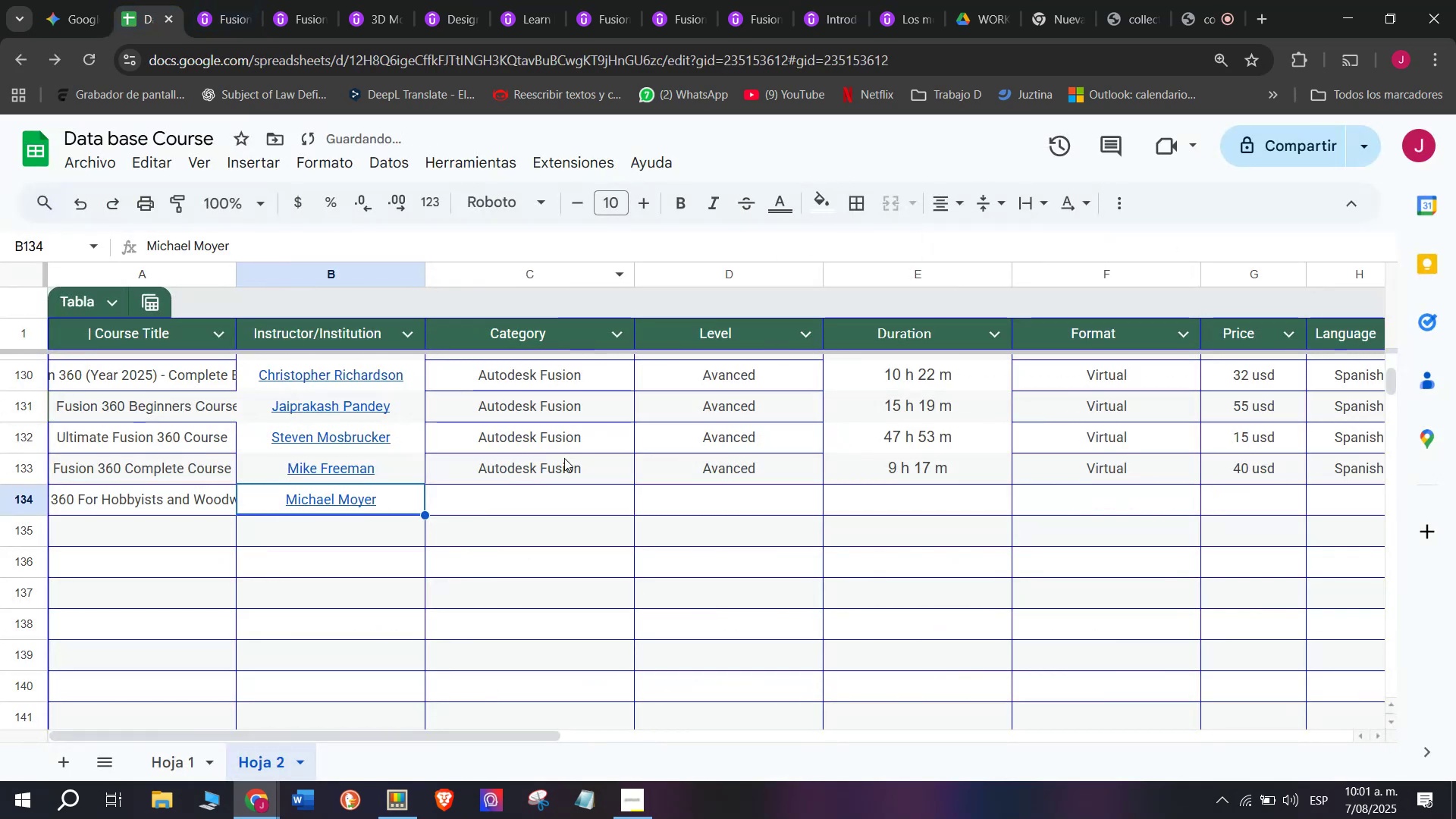 
left_click([564, 463])
 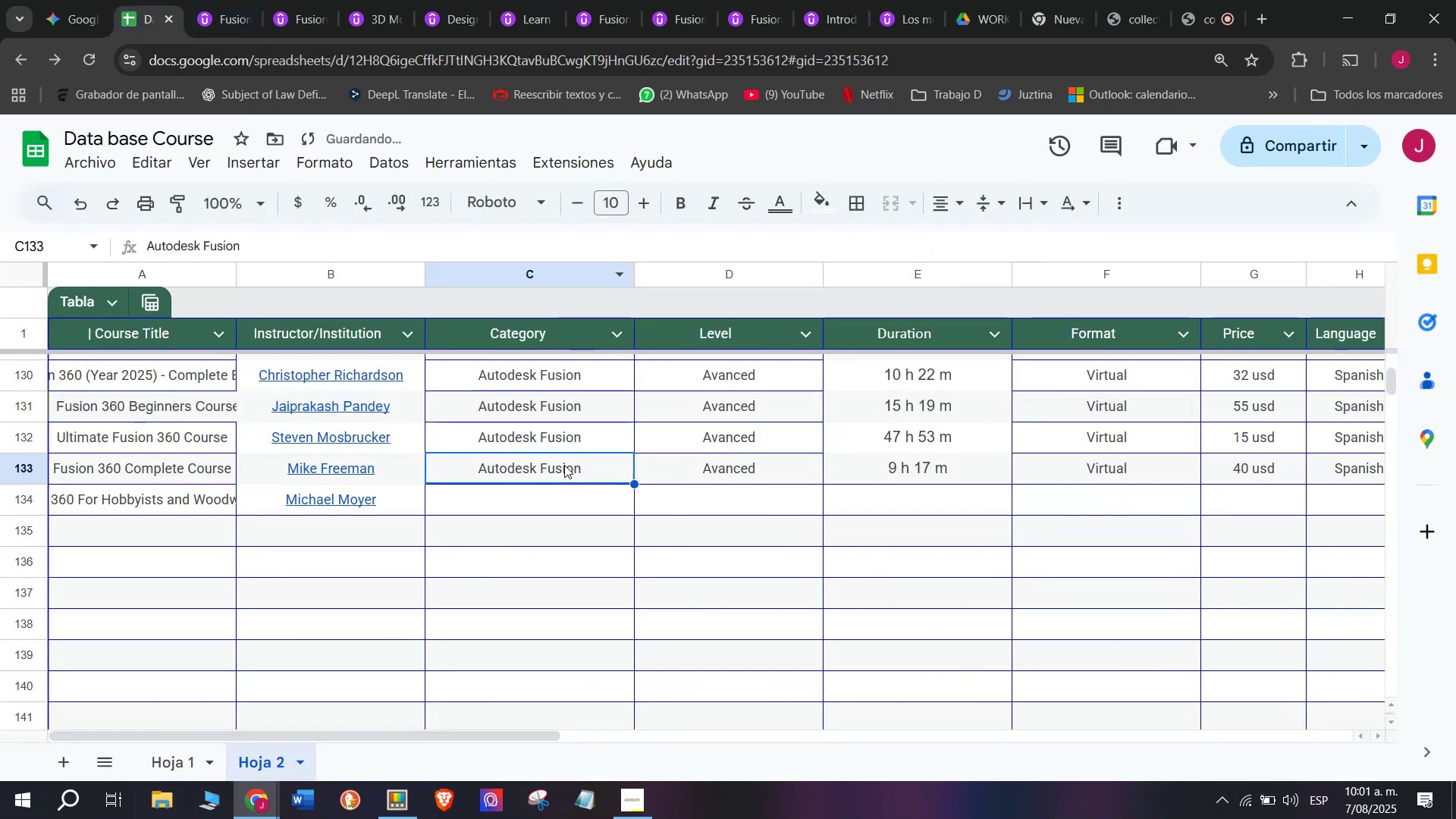 
key(Break)
 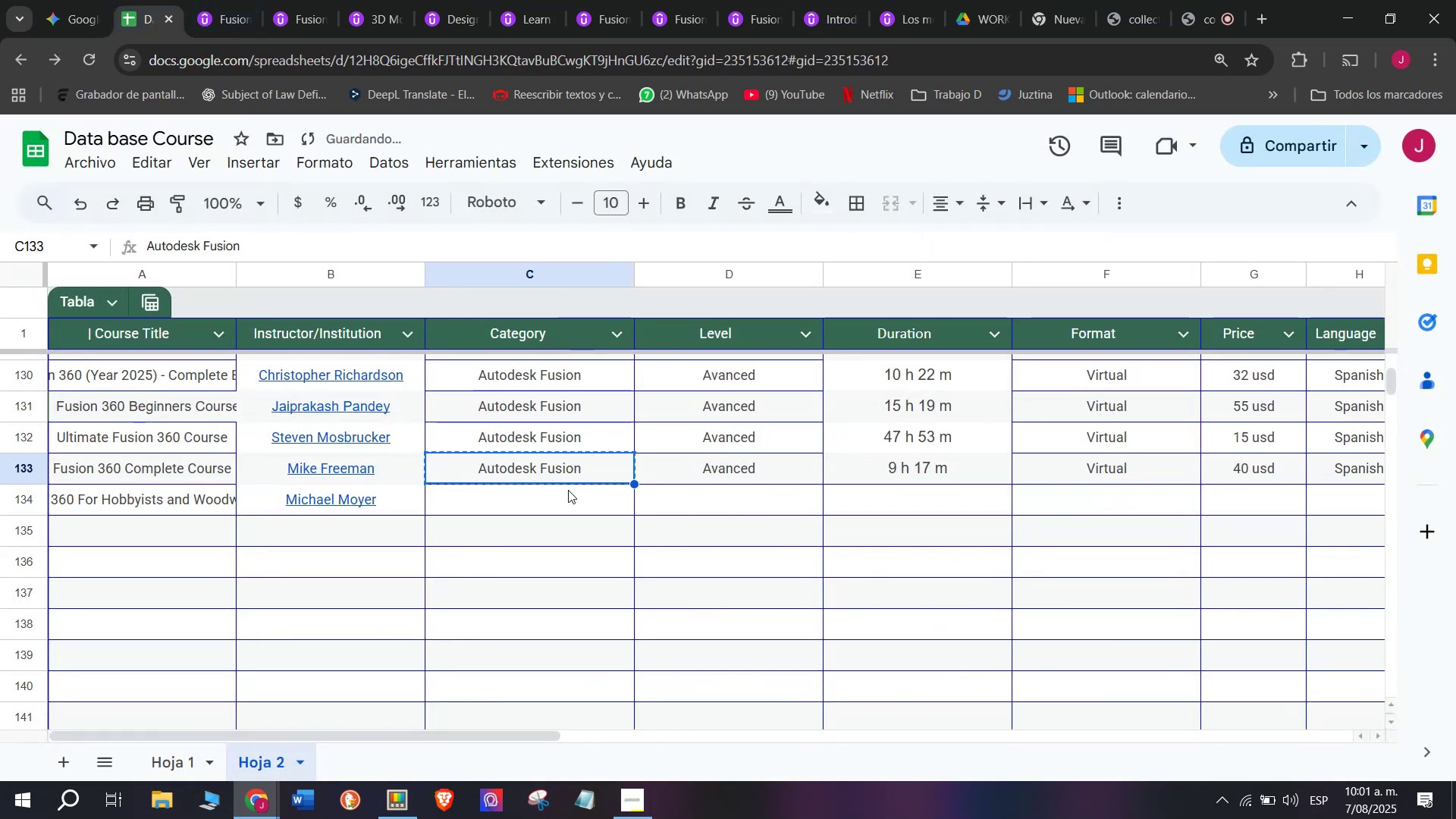 
key(Control+ControlLeft)
 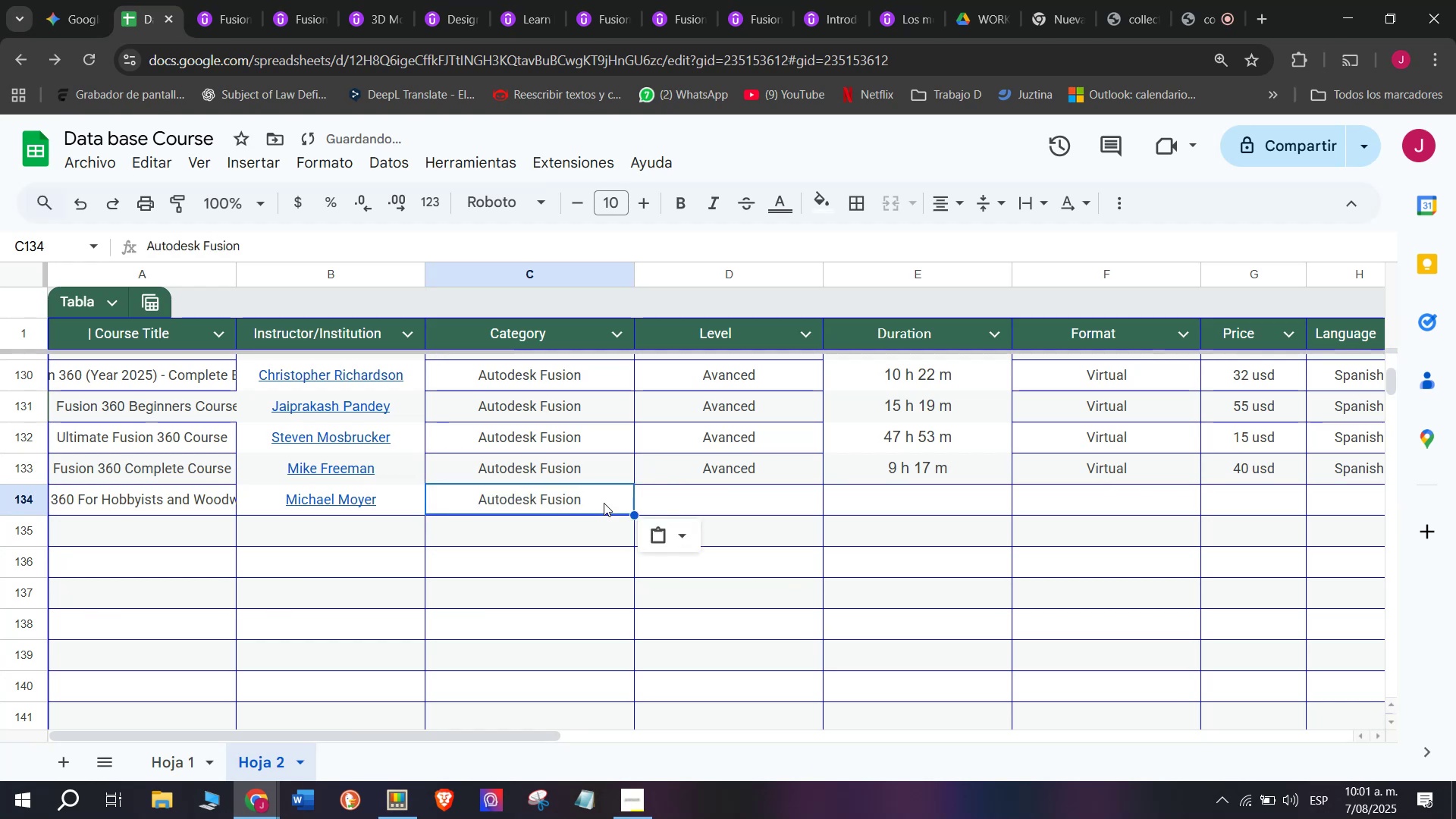 
key(Control+C)
 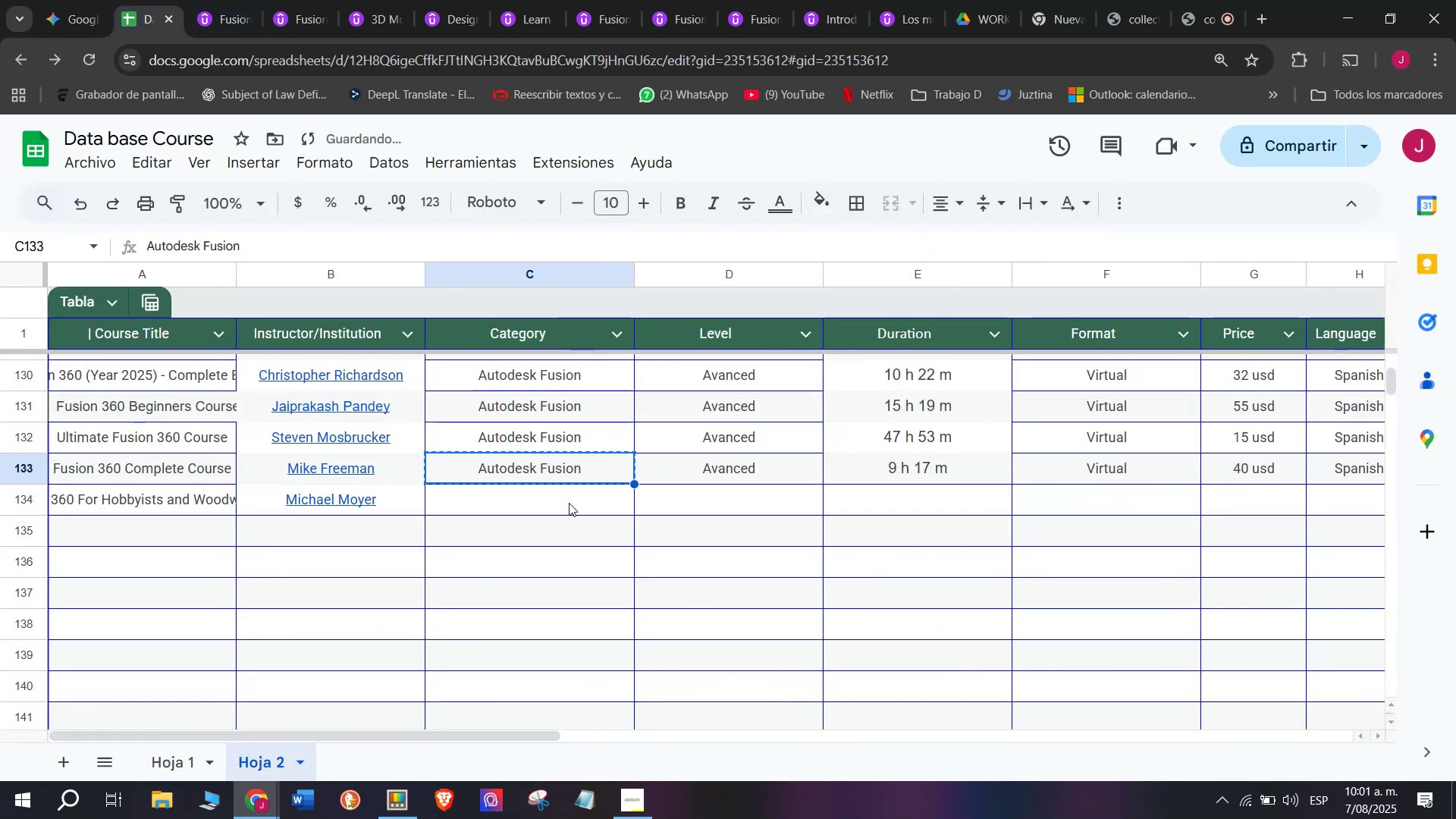 
double_click([569, 503])
 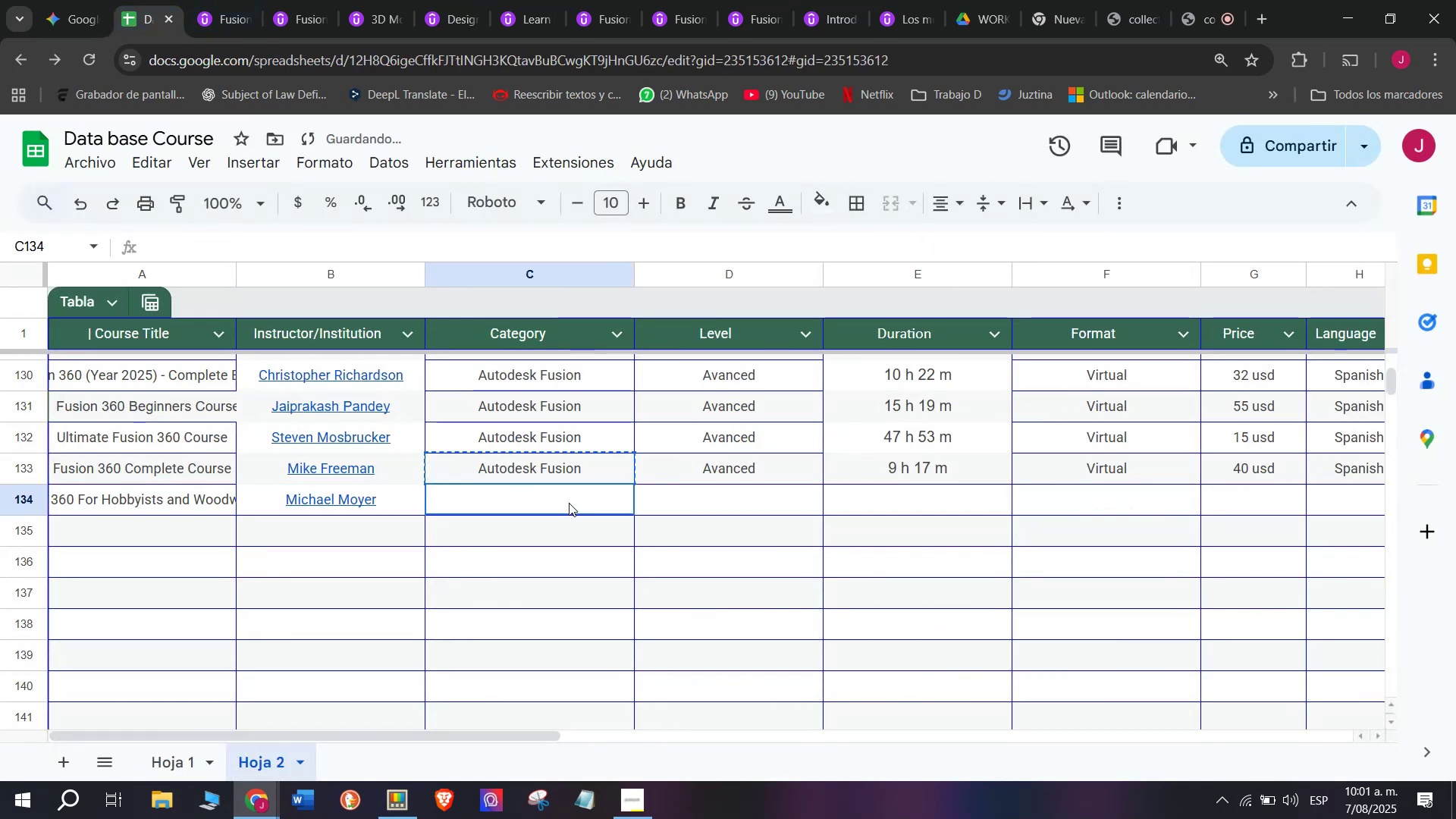 
key(Z)
 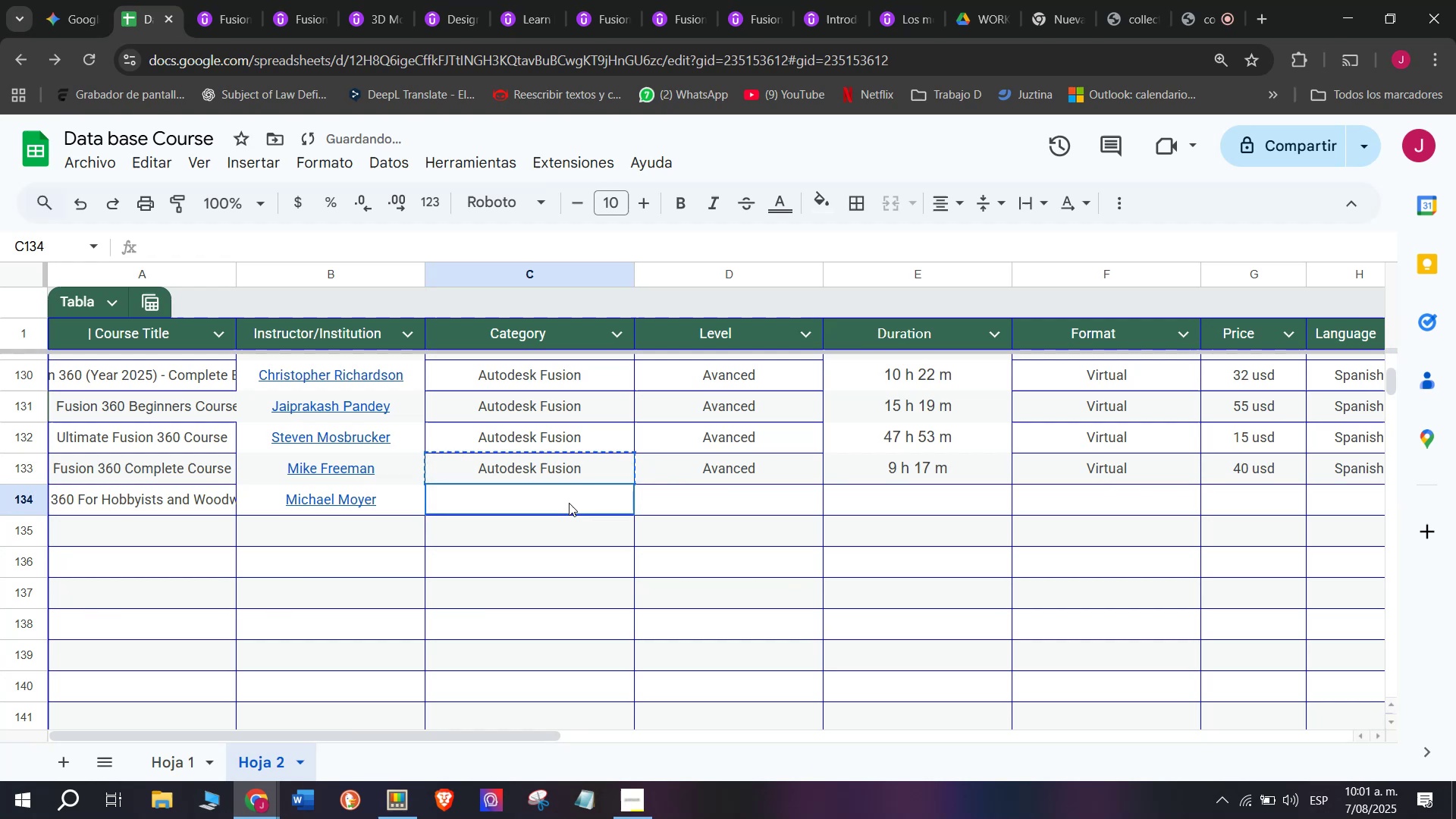 
key(Control+V)
 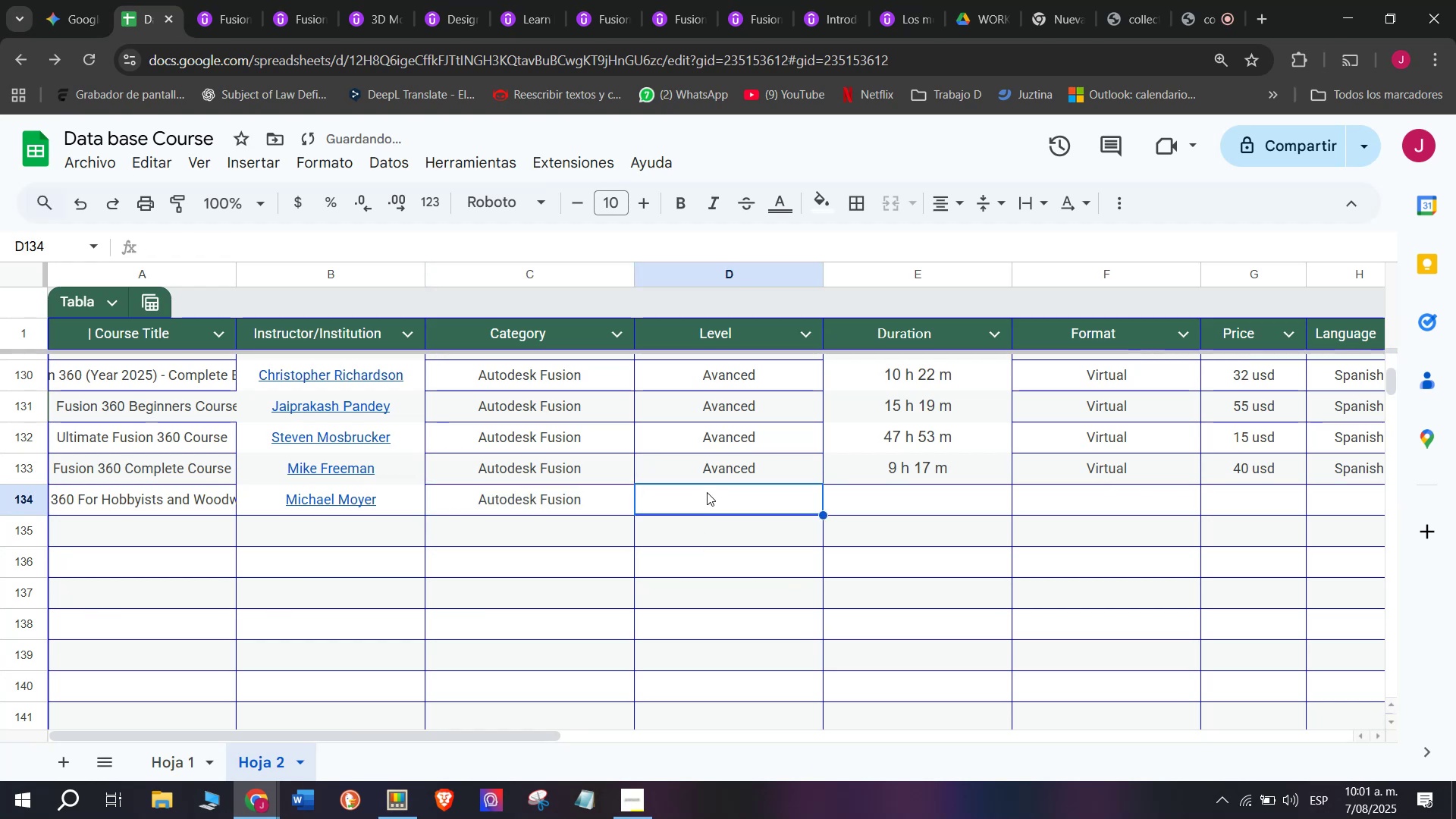 
key(Control+ControlLeft)
 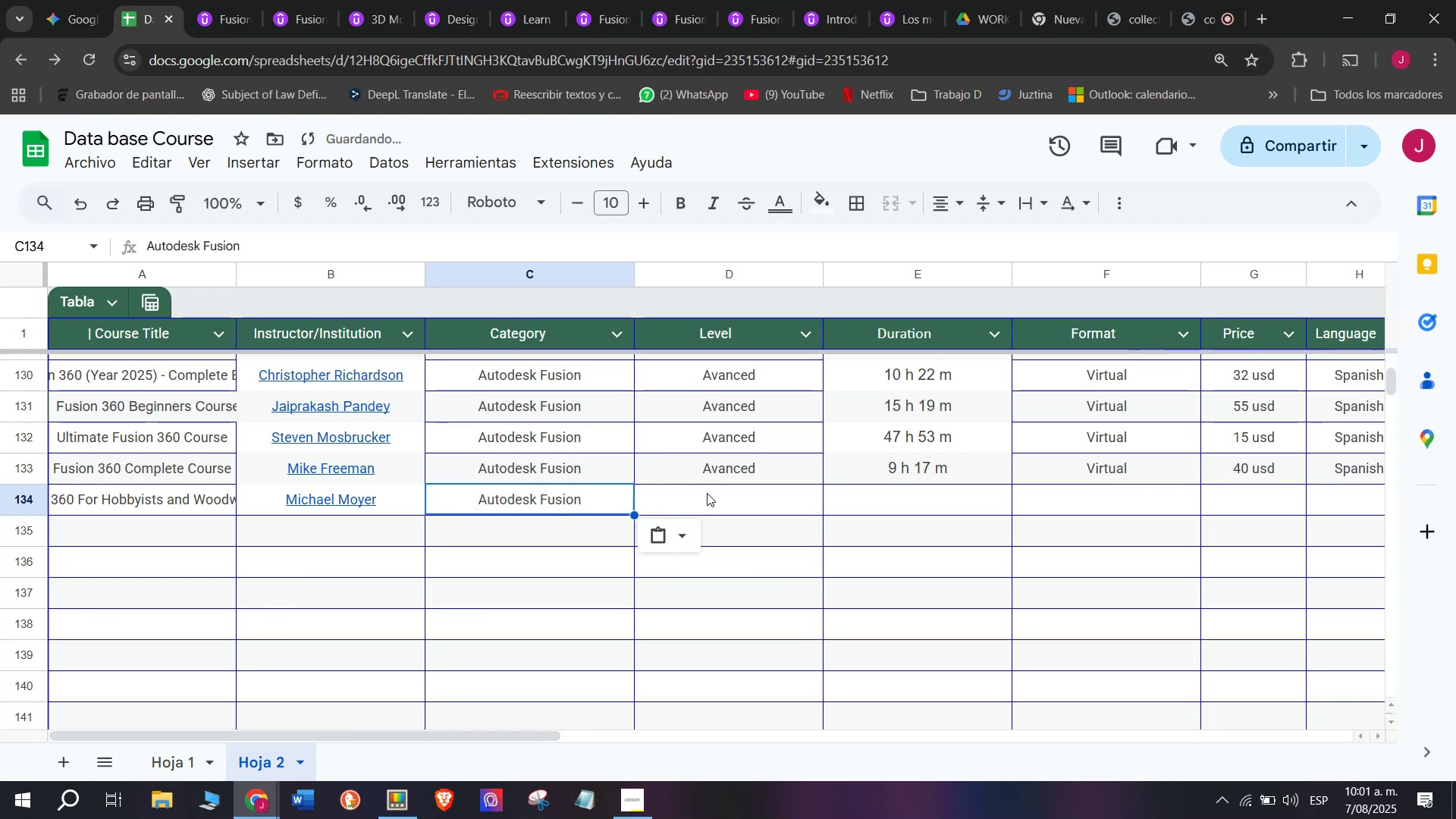 
triple_click([707, 492])
 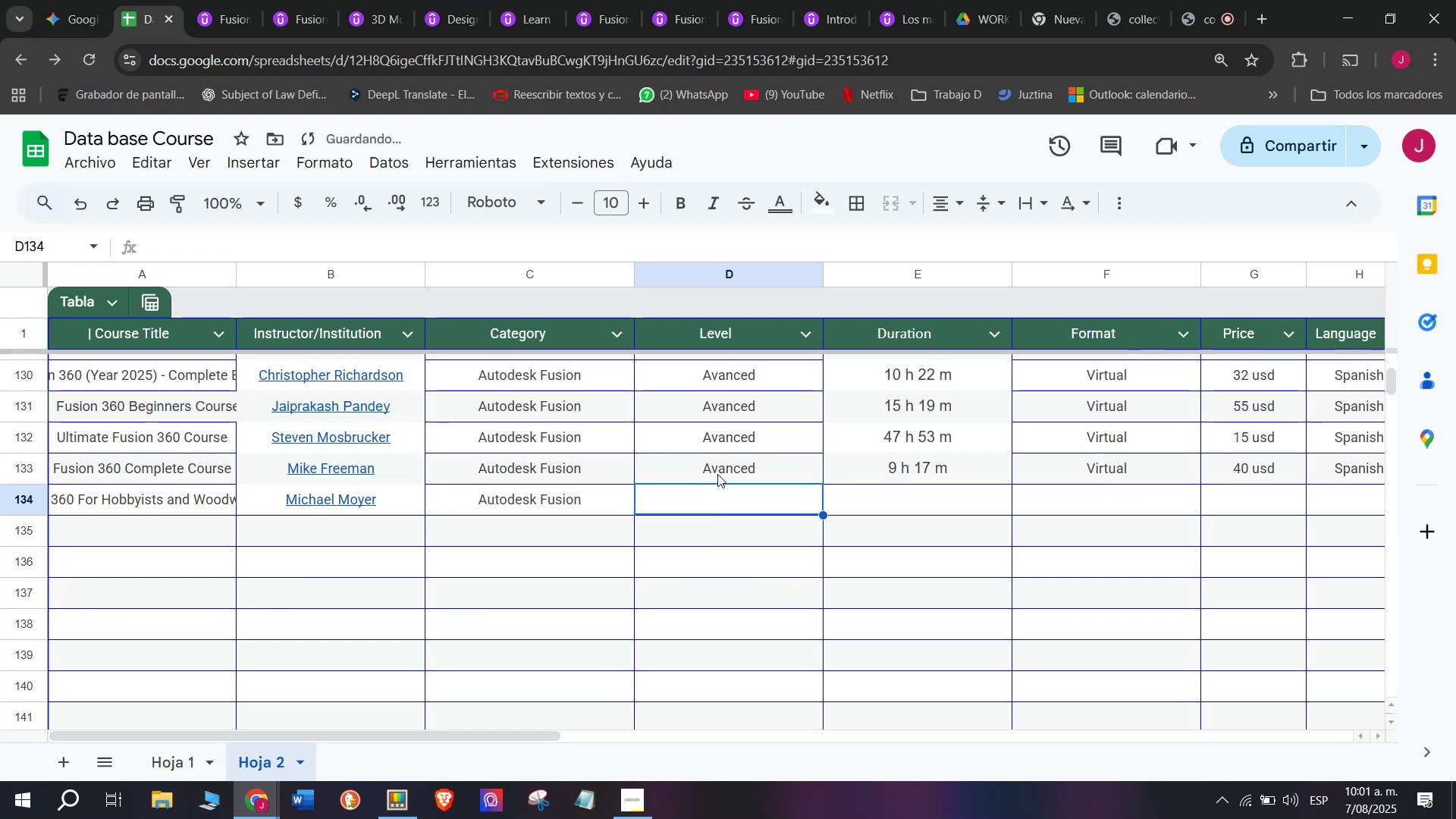 
triple_click([717, 474])
 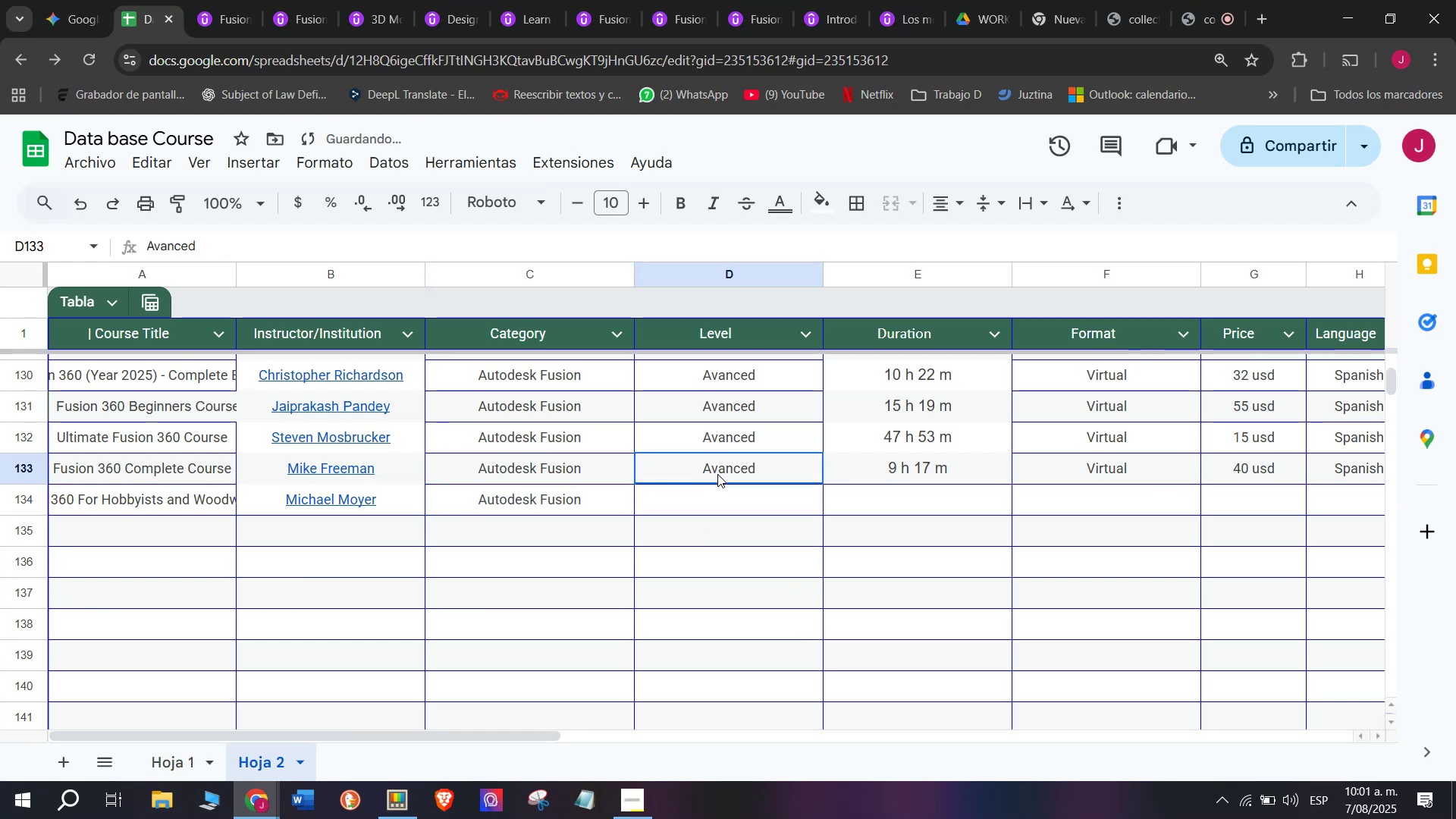 
key(Break)
 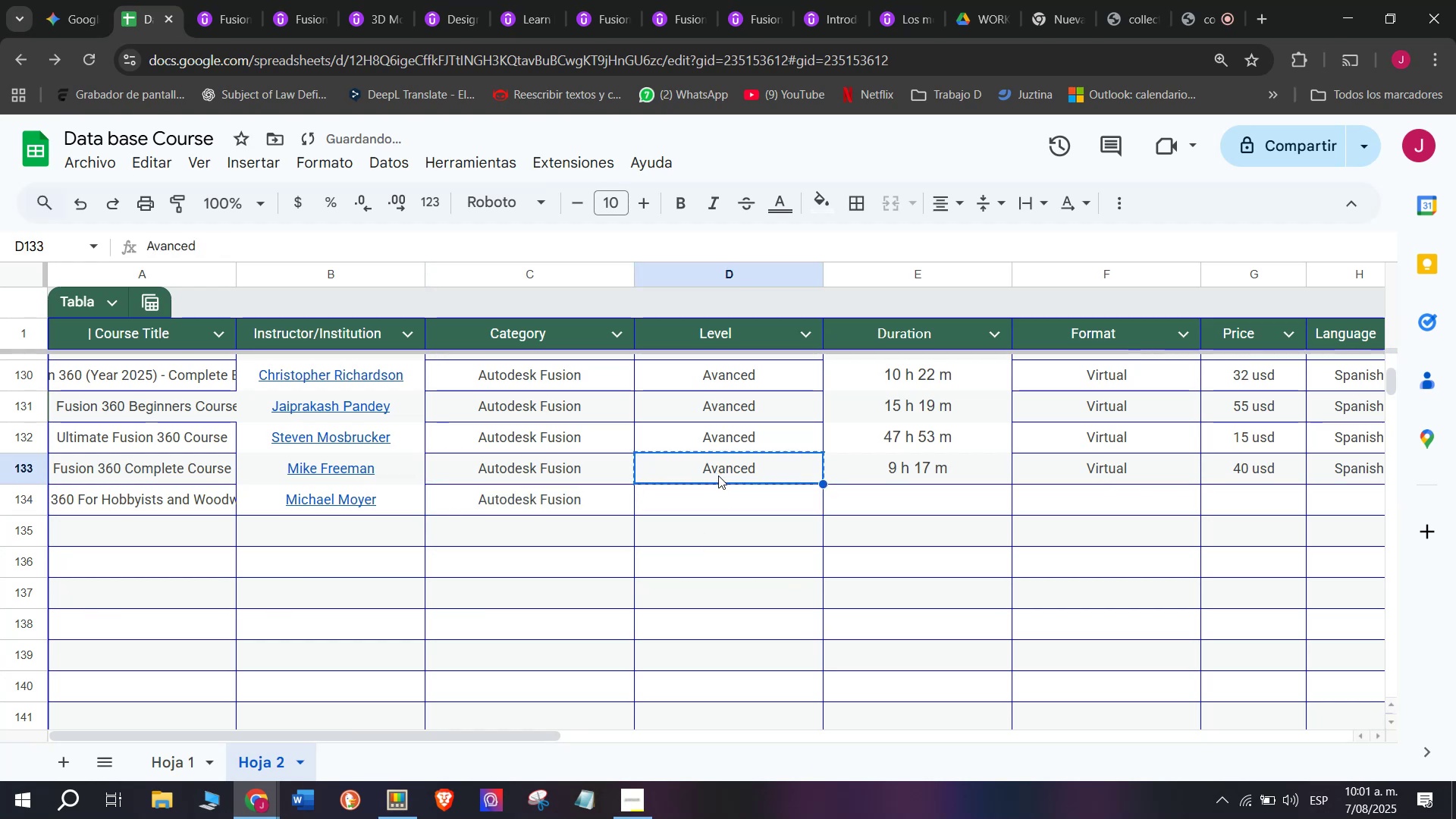 
key(Control+ControlLeft)
 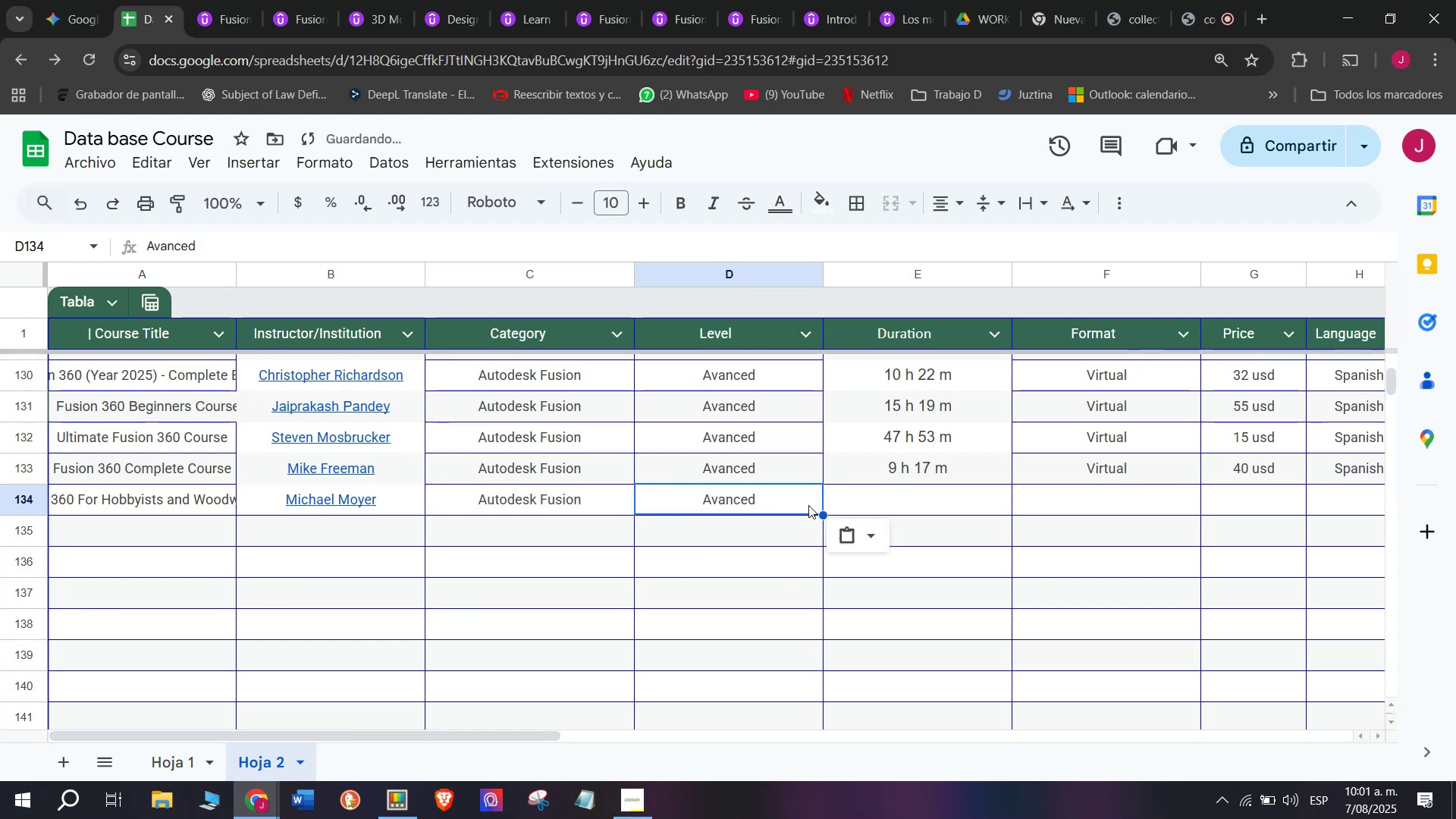 
key(Control+C)
 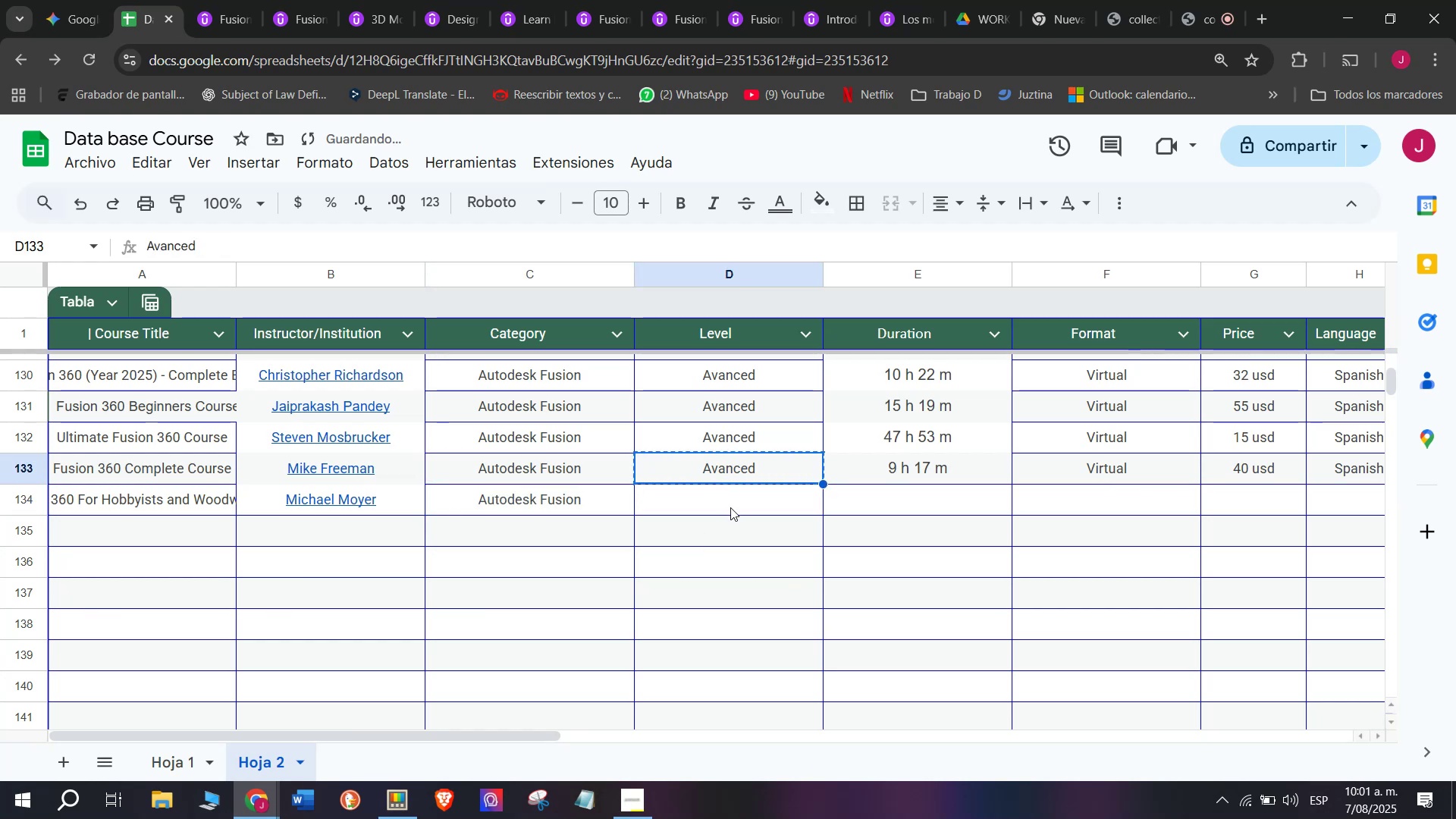 
key(Z)
 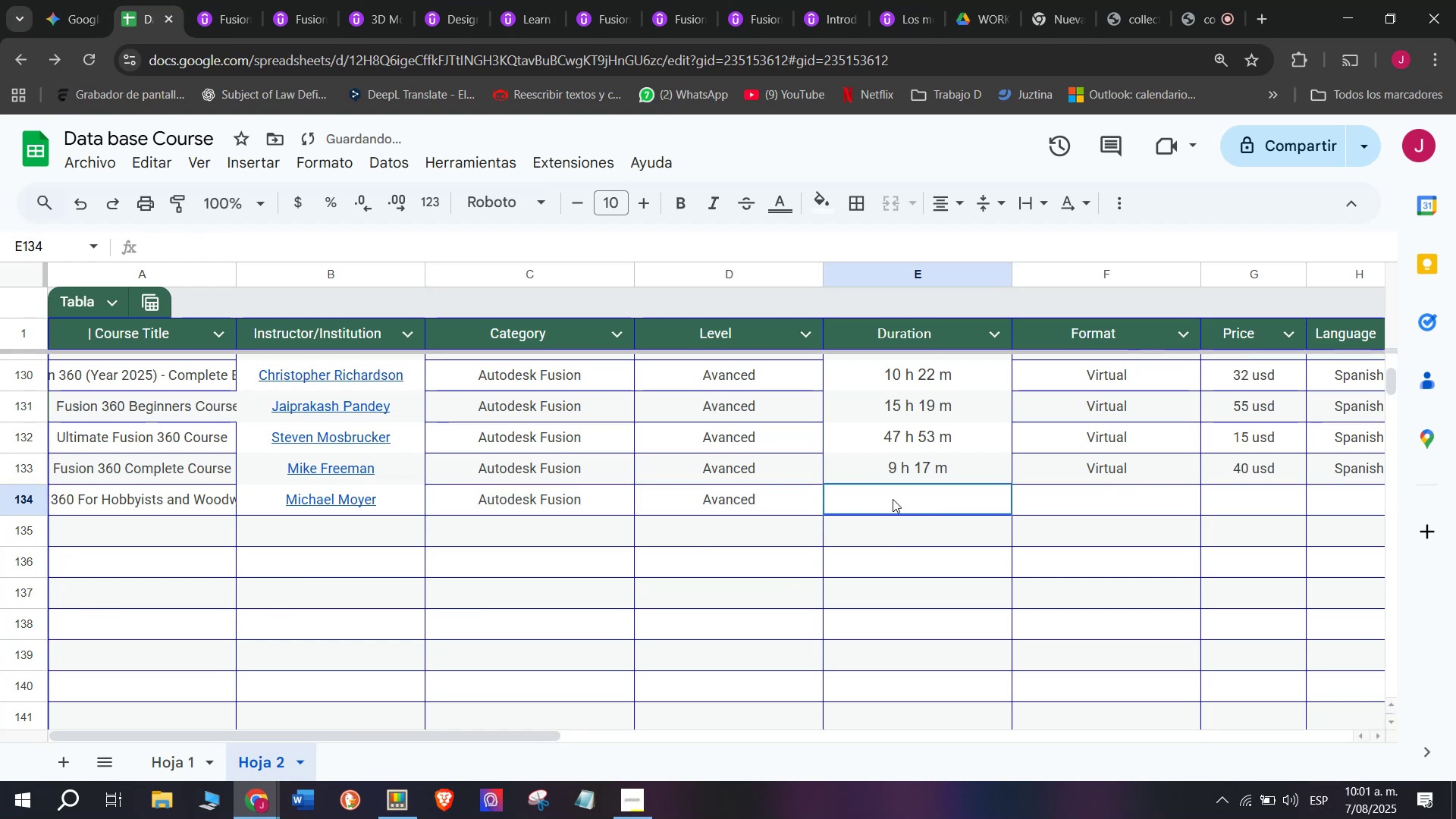 
key(Control+V)
 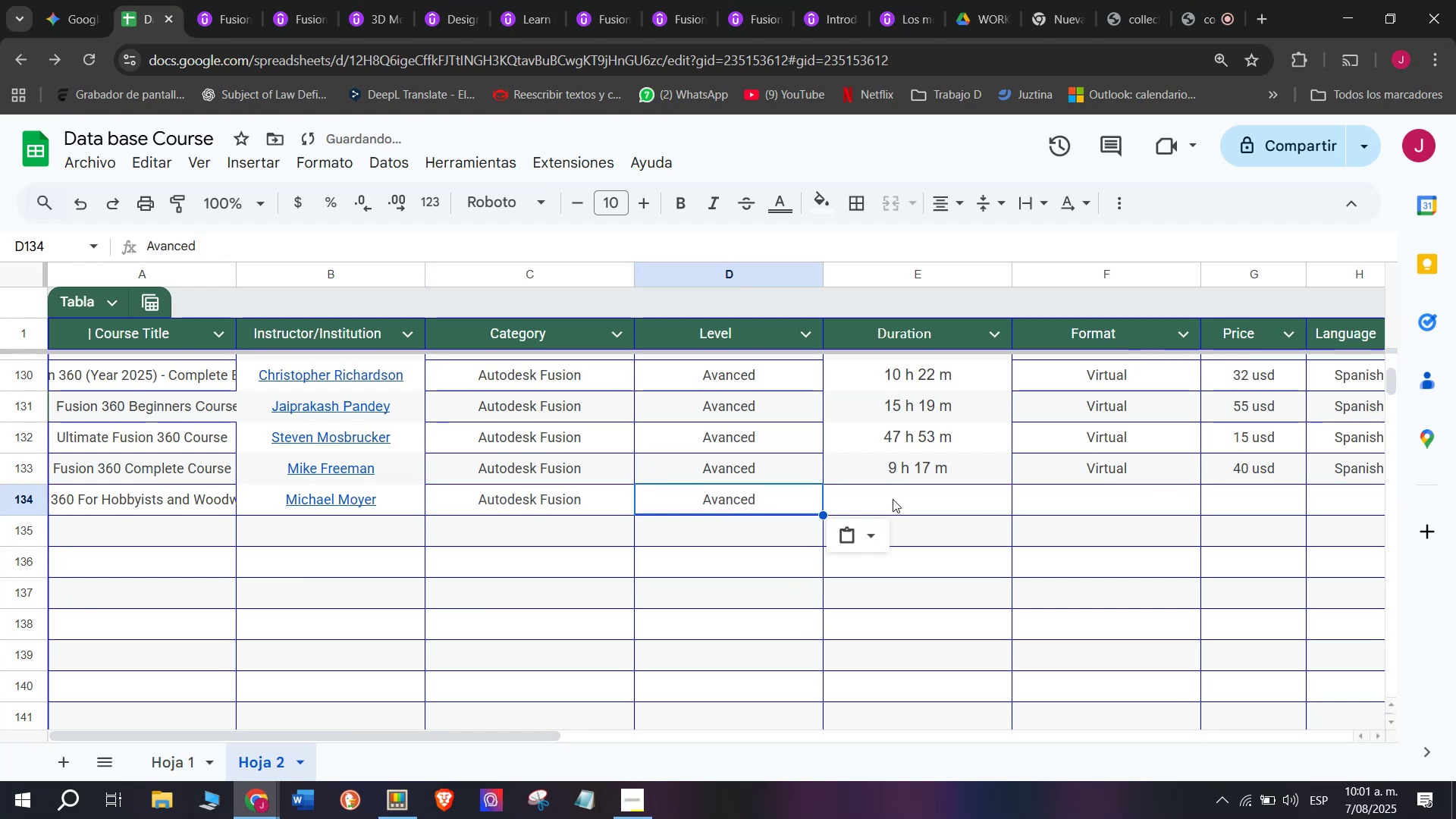 
key(Control+ControlLeft)
 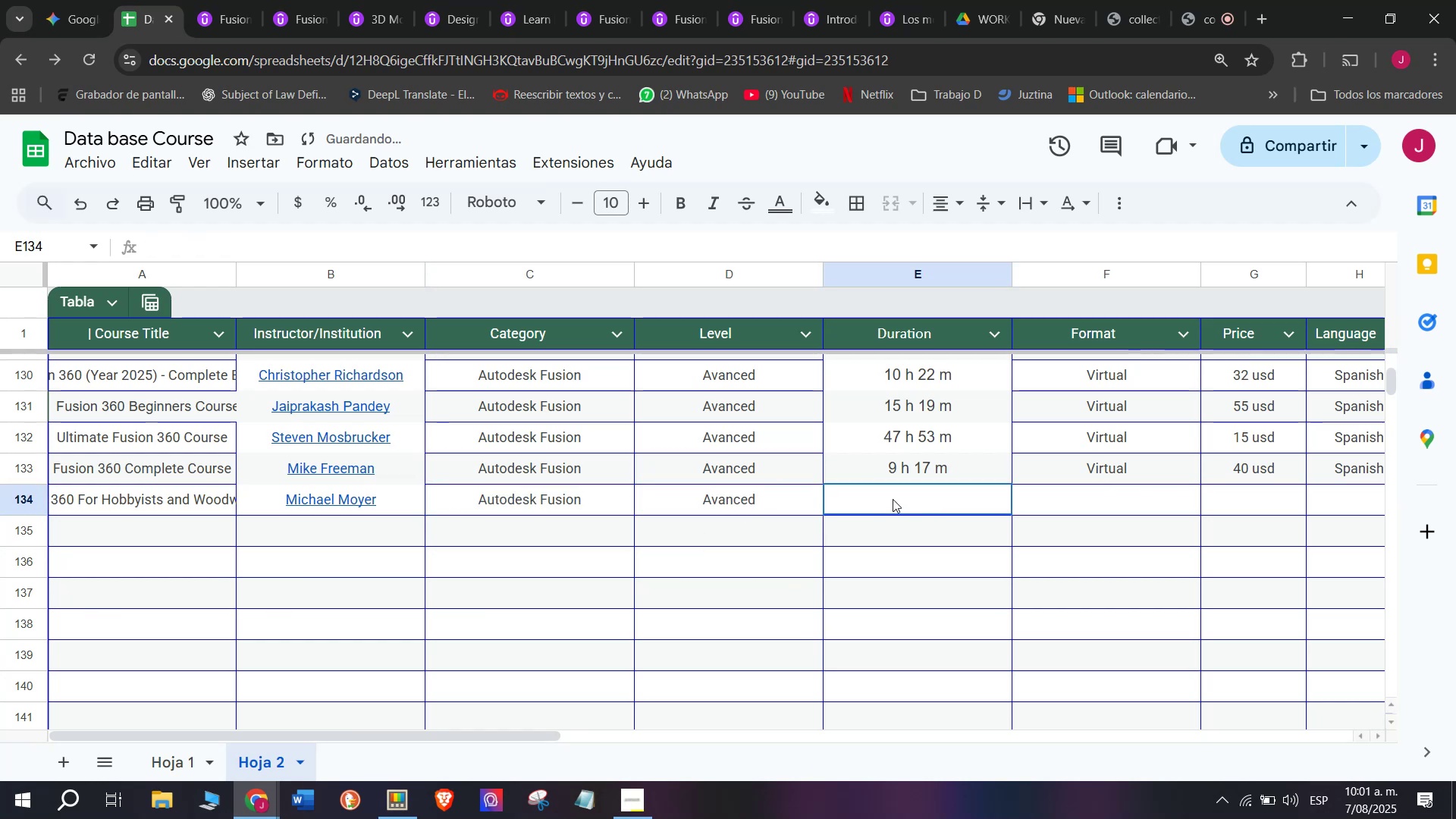 
left_click([893, 499])
 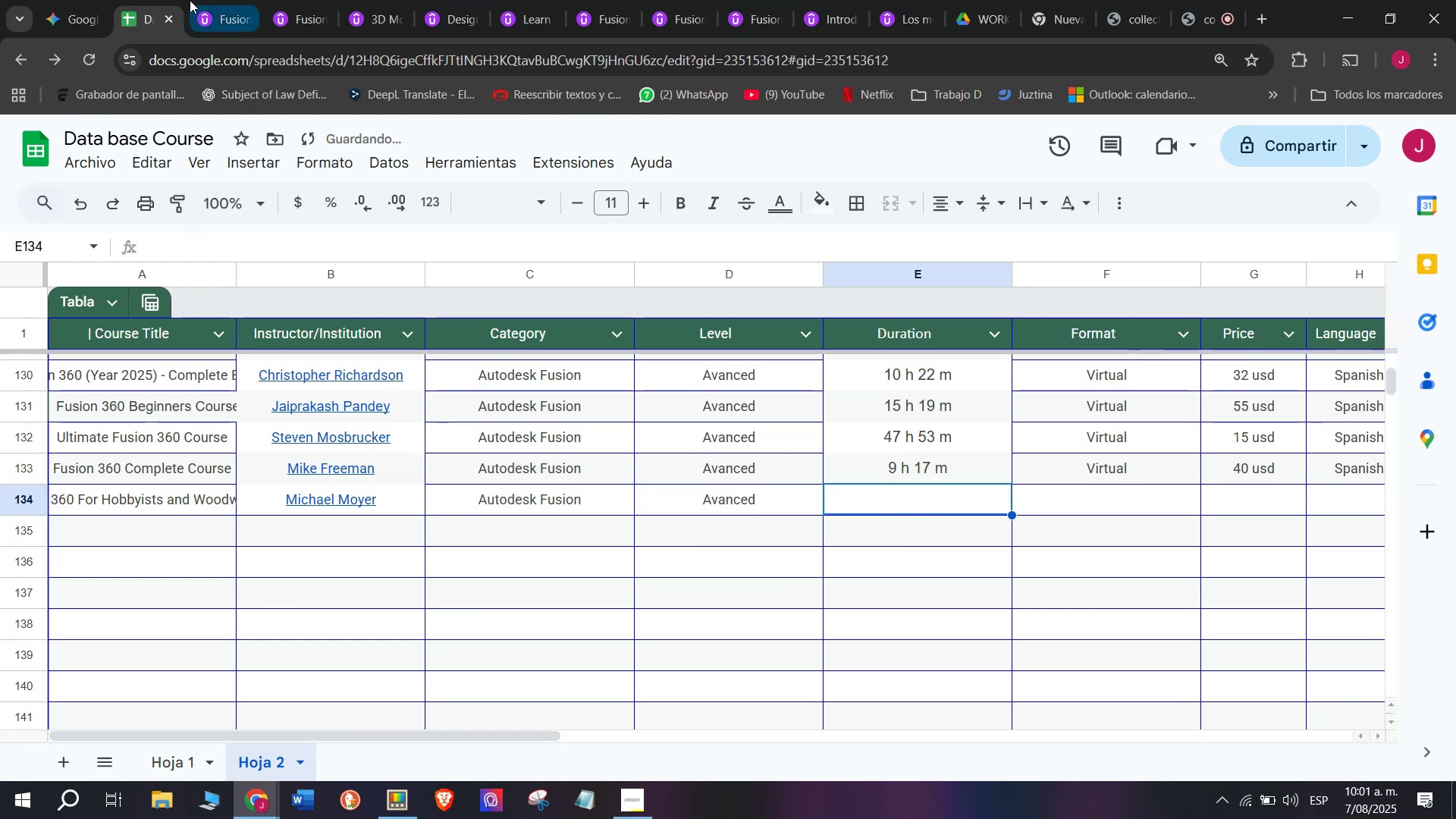 
left_click([190, 0])
 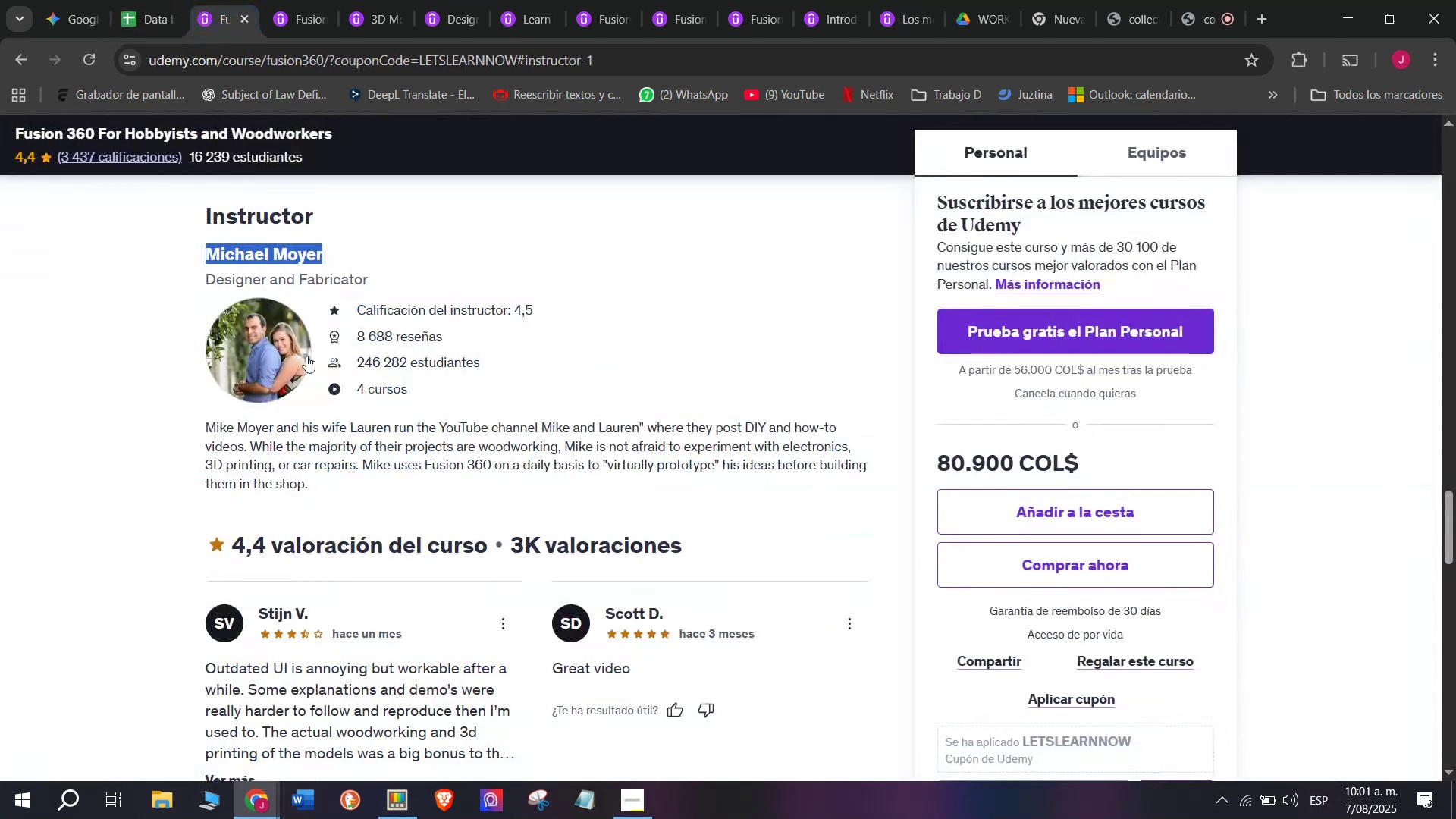 
scroll: coordinate [312, 552], scroll_direction: up, amount: 9.0
 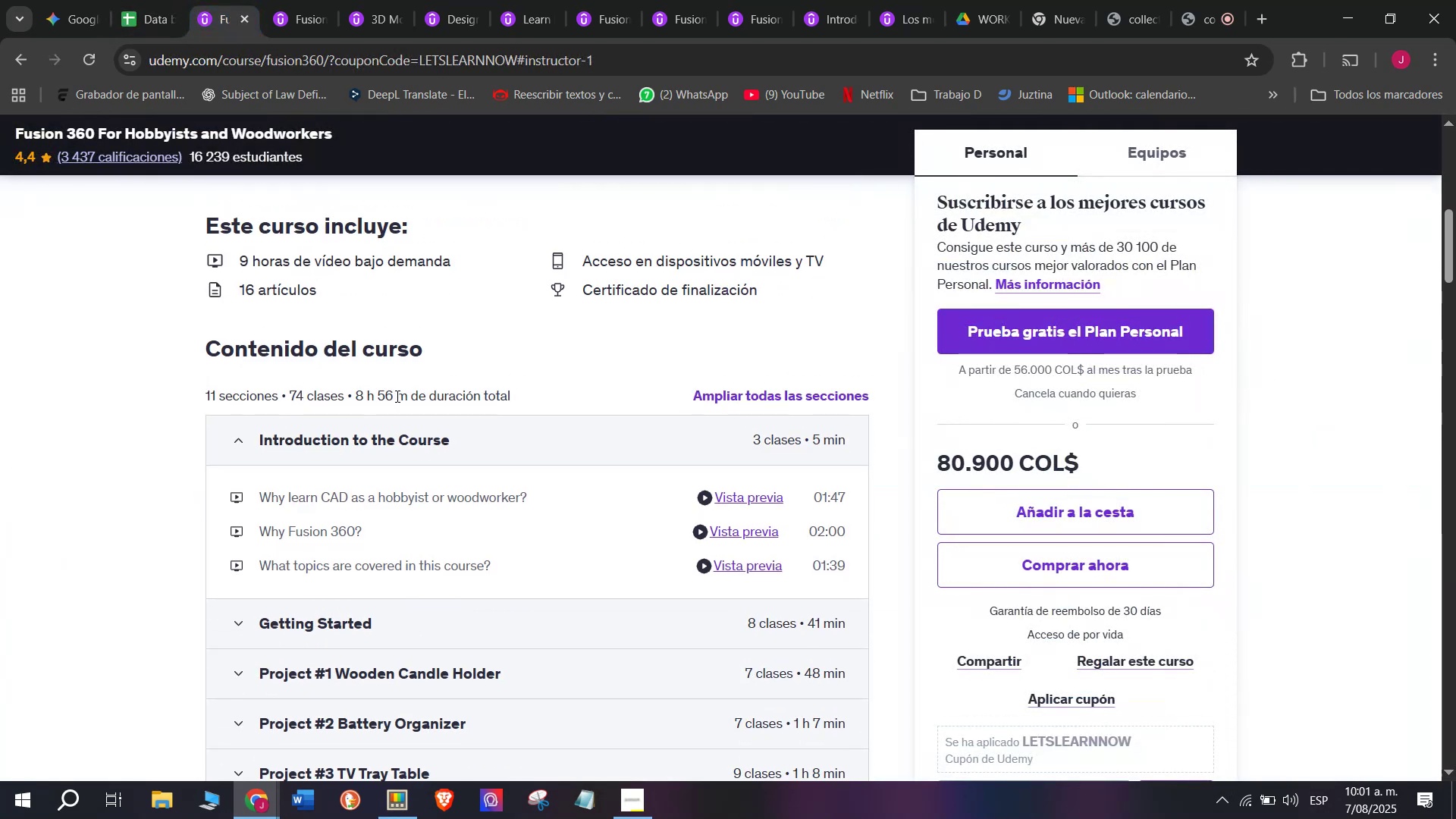 
left_click_drag(start_coordinate=[406, 397], to_coordinate=[356, 396])
 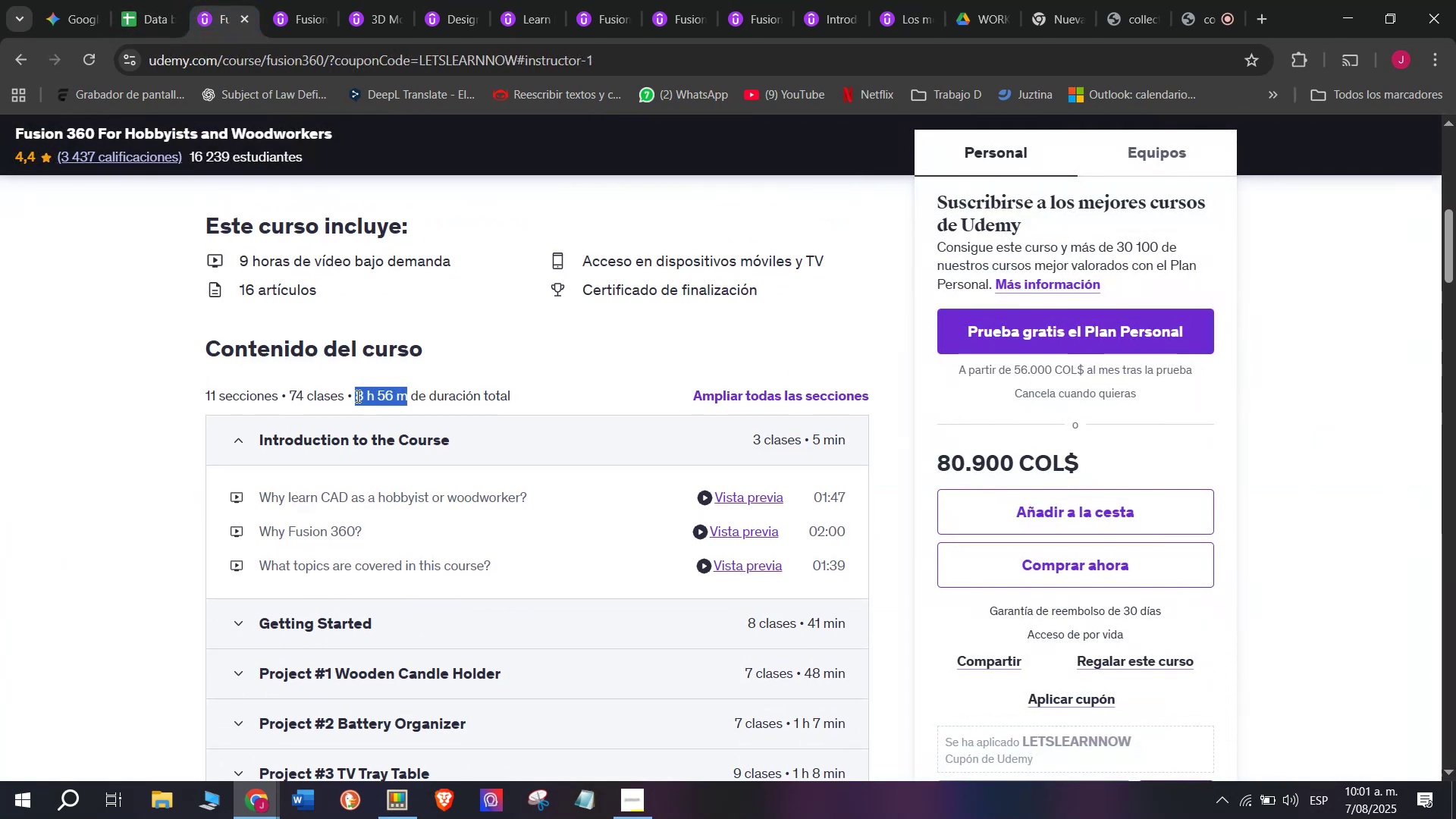 
key(Control+ControlLeft)
 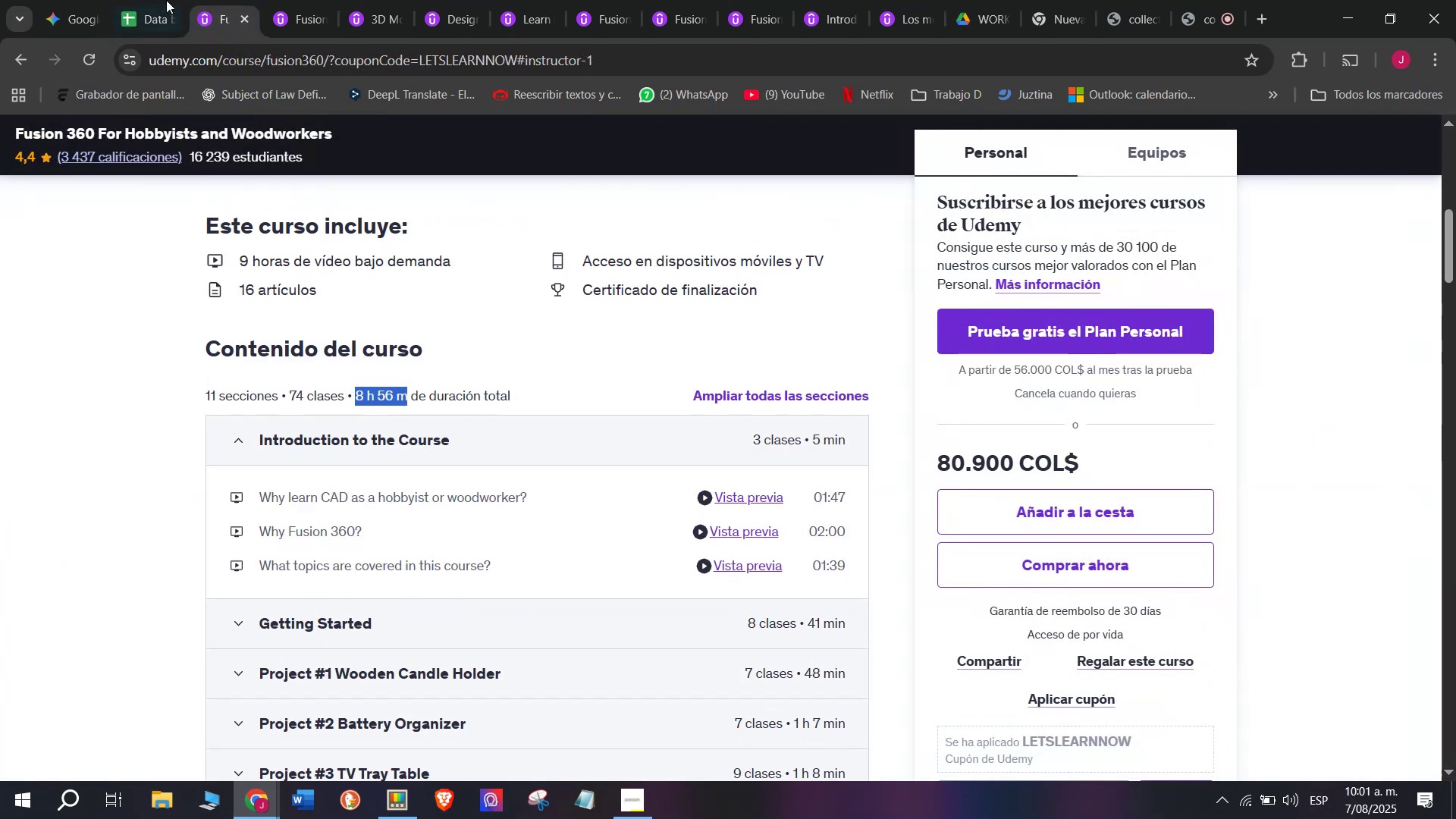 
key(Break)
 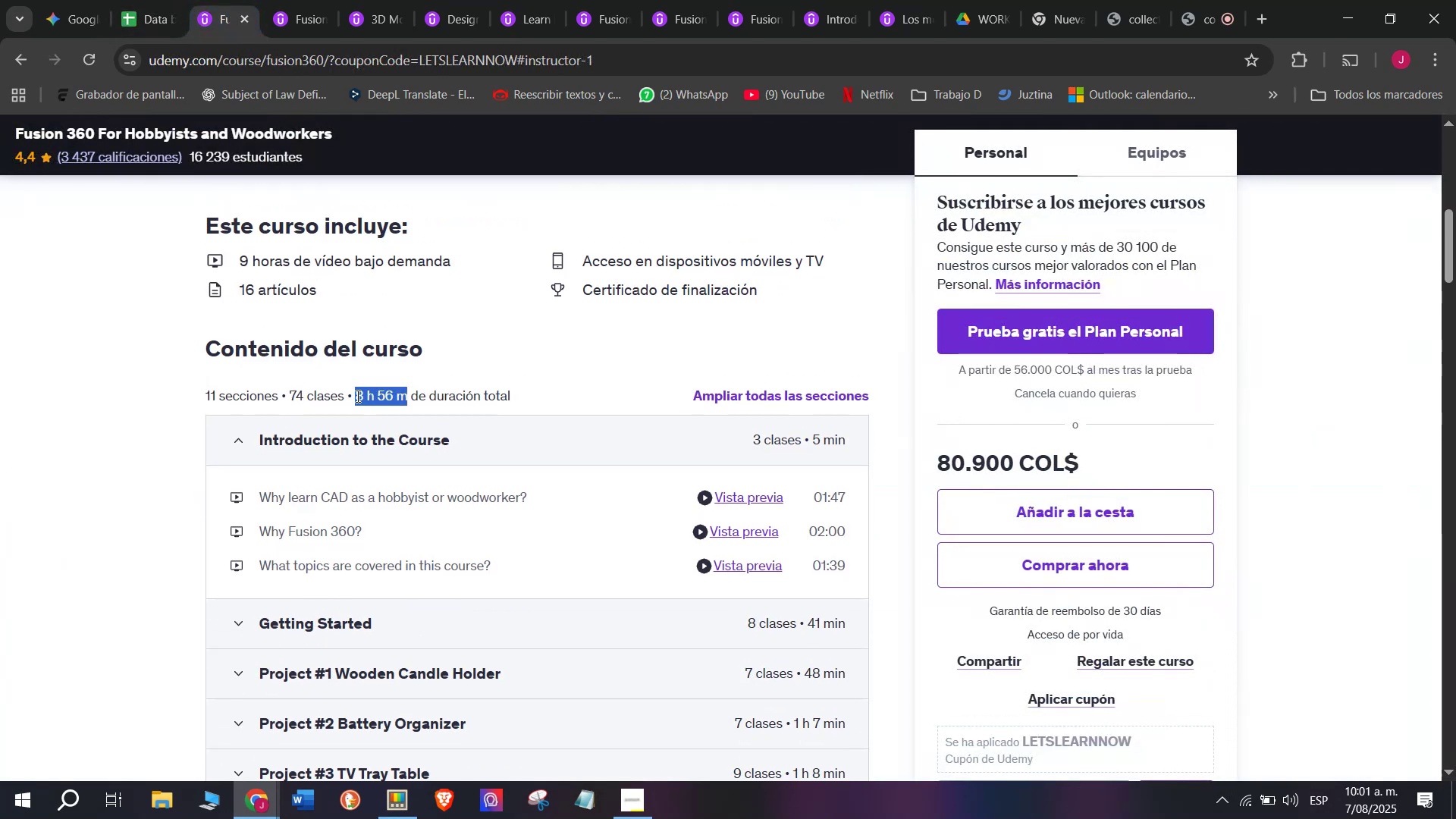 
key(Control+C)
 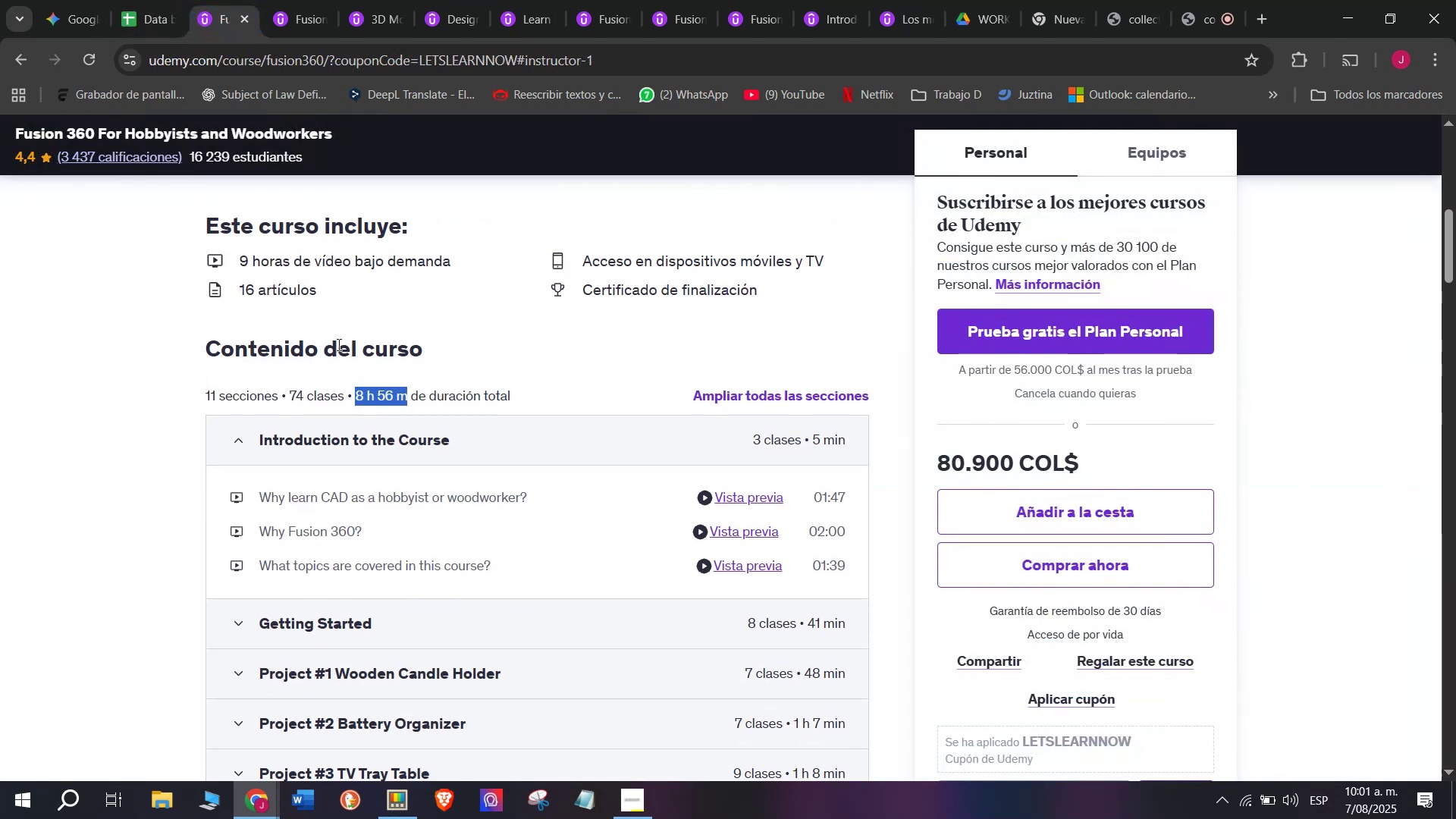 
key(Break)
 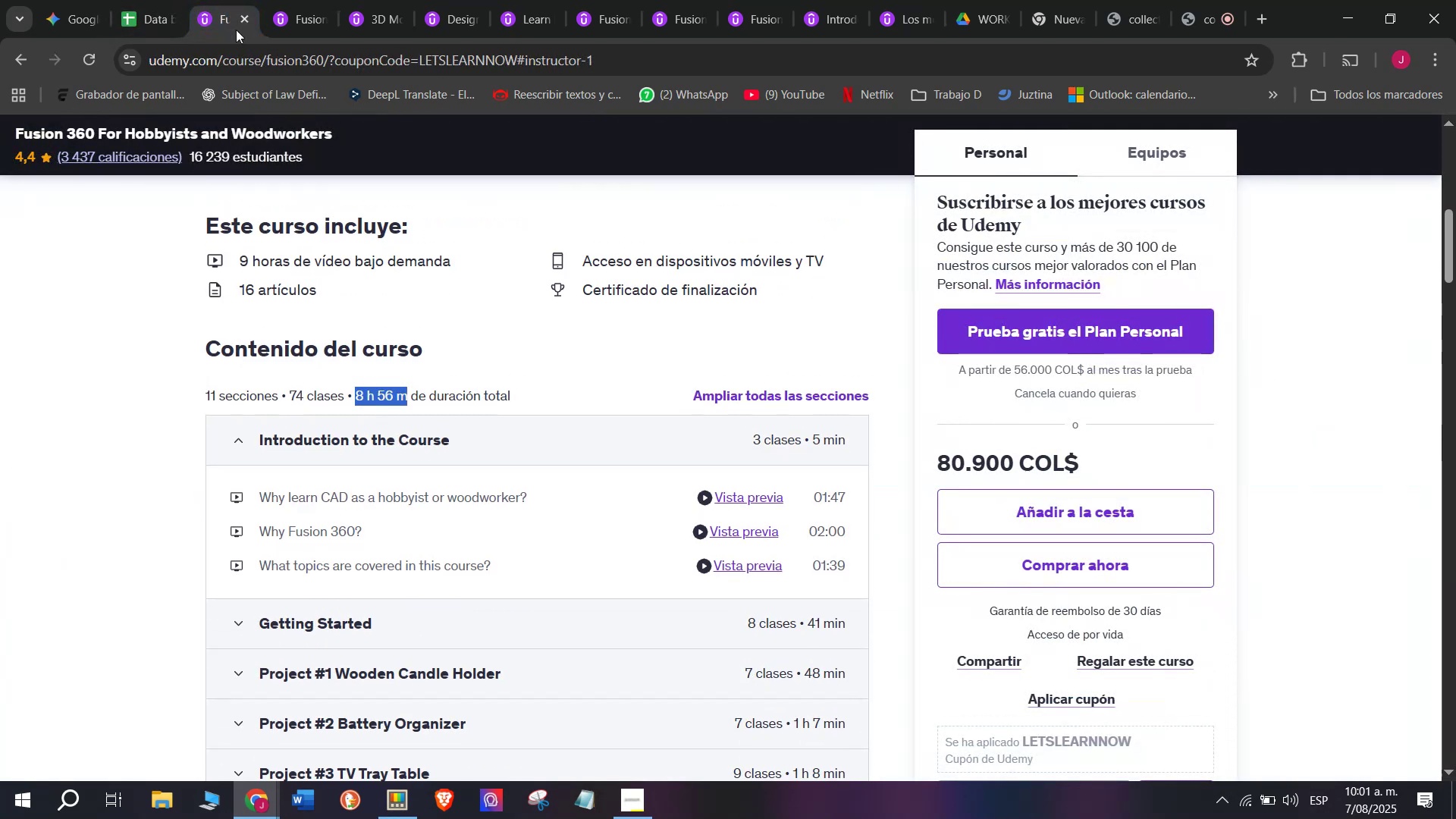 
key(Control+C)
 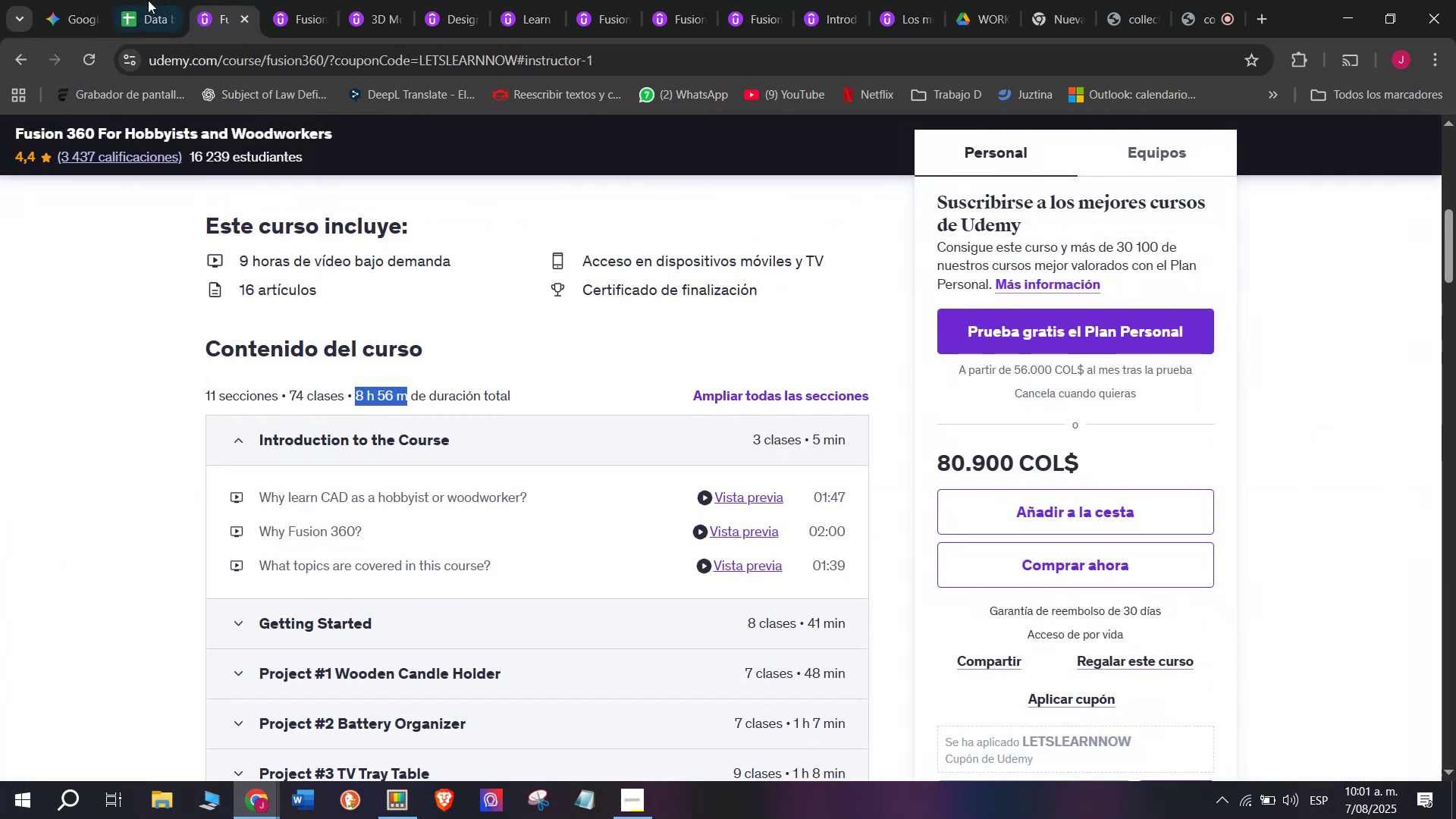 
key(Control+ControlLeft)
 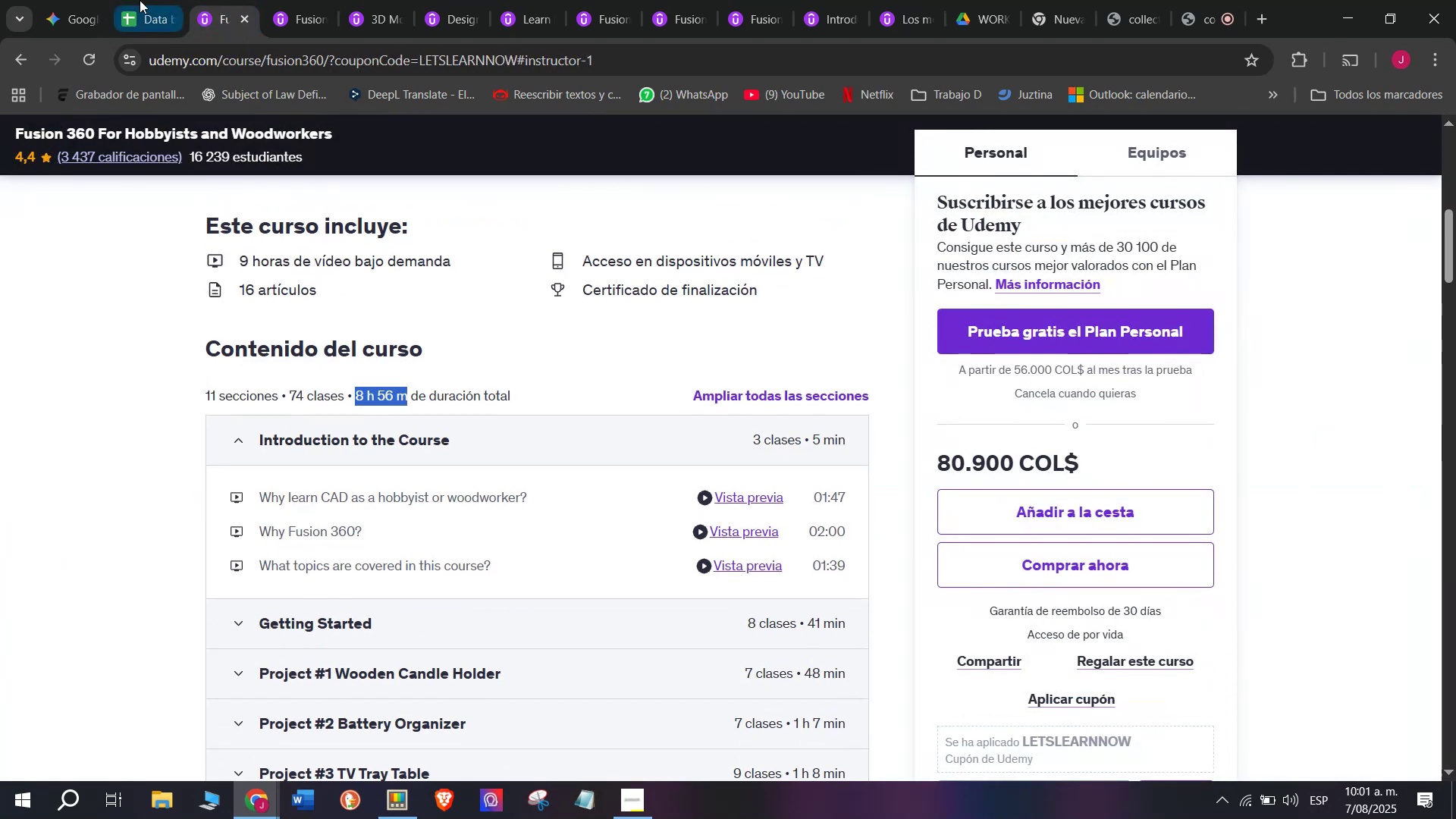 
left_click([140, 0])
 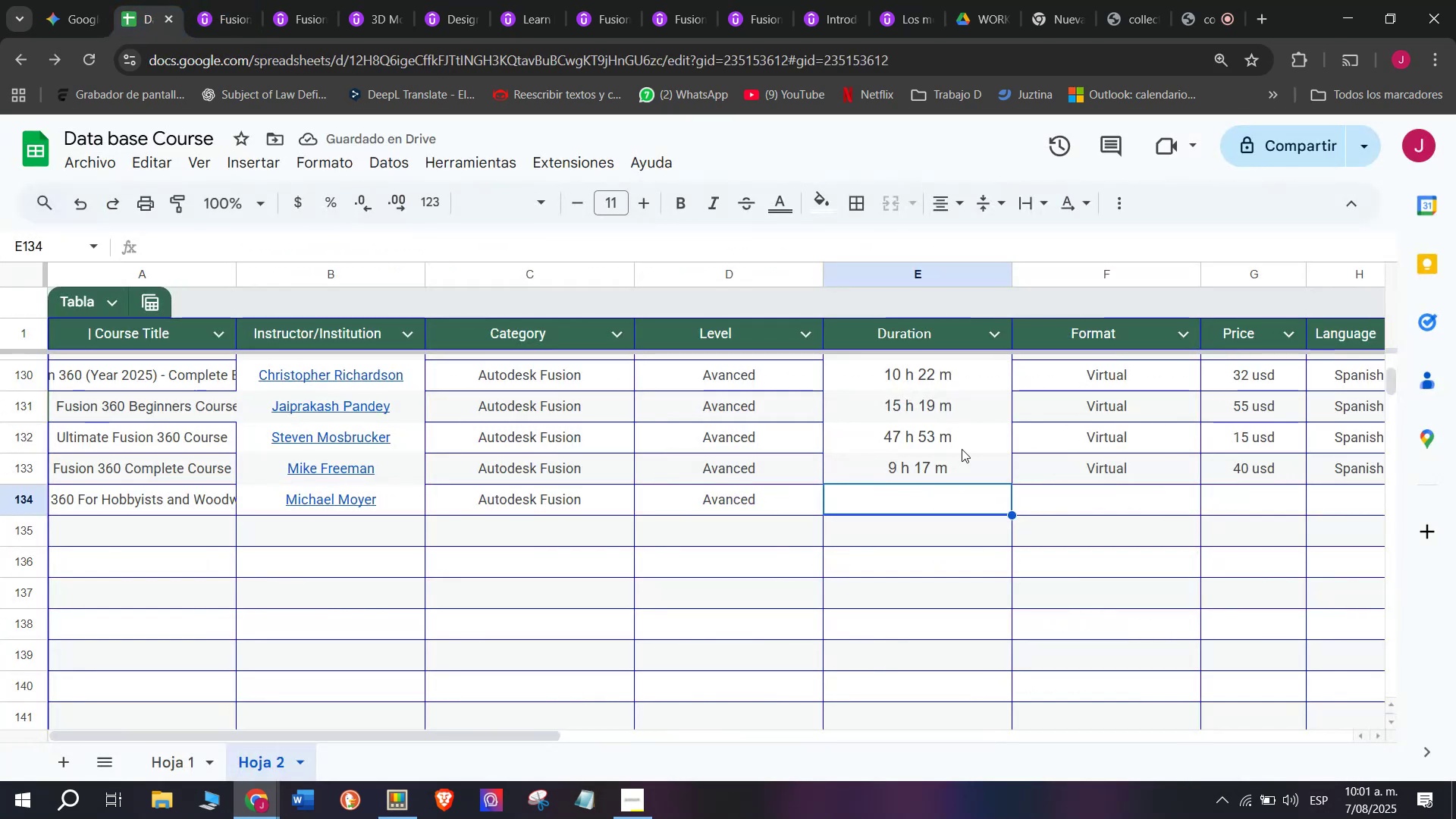 
key(Z)
 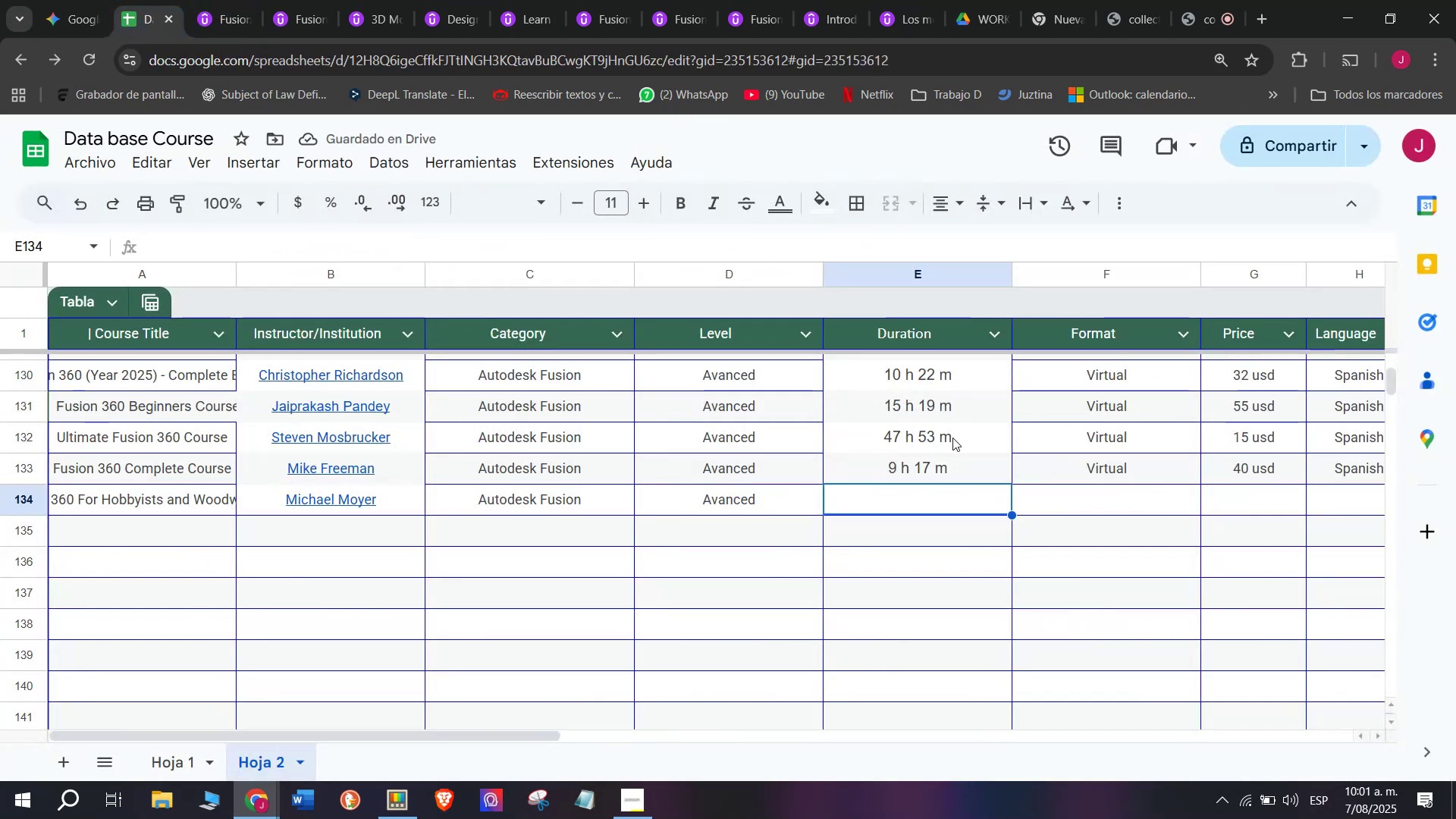 
key(Control+ControlLeft)
 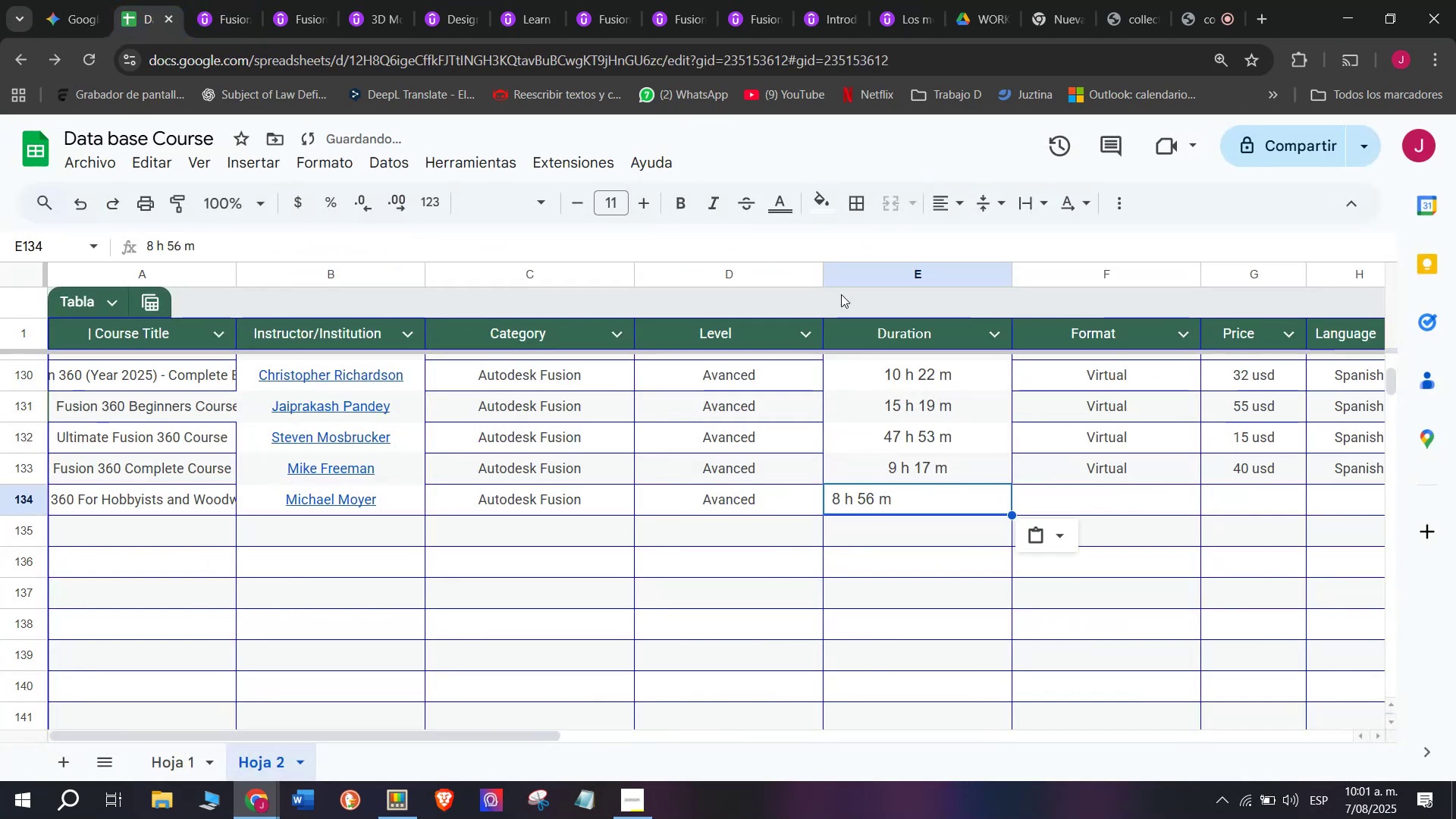 
key(Control+V)
 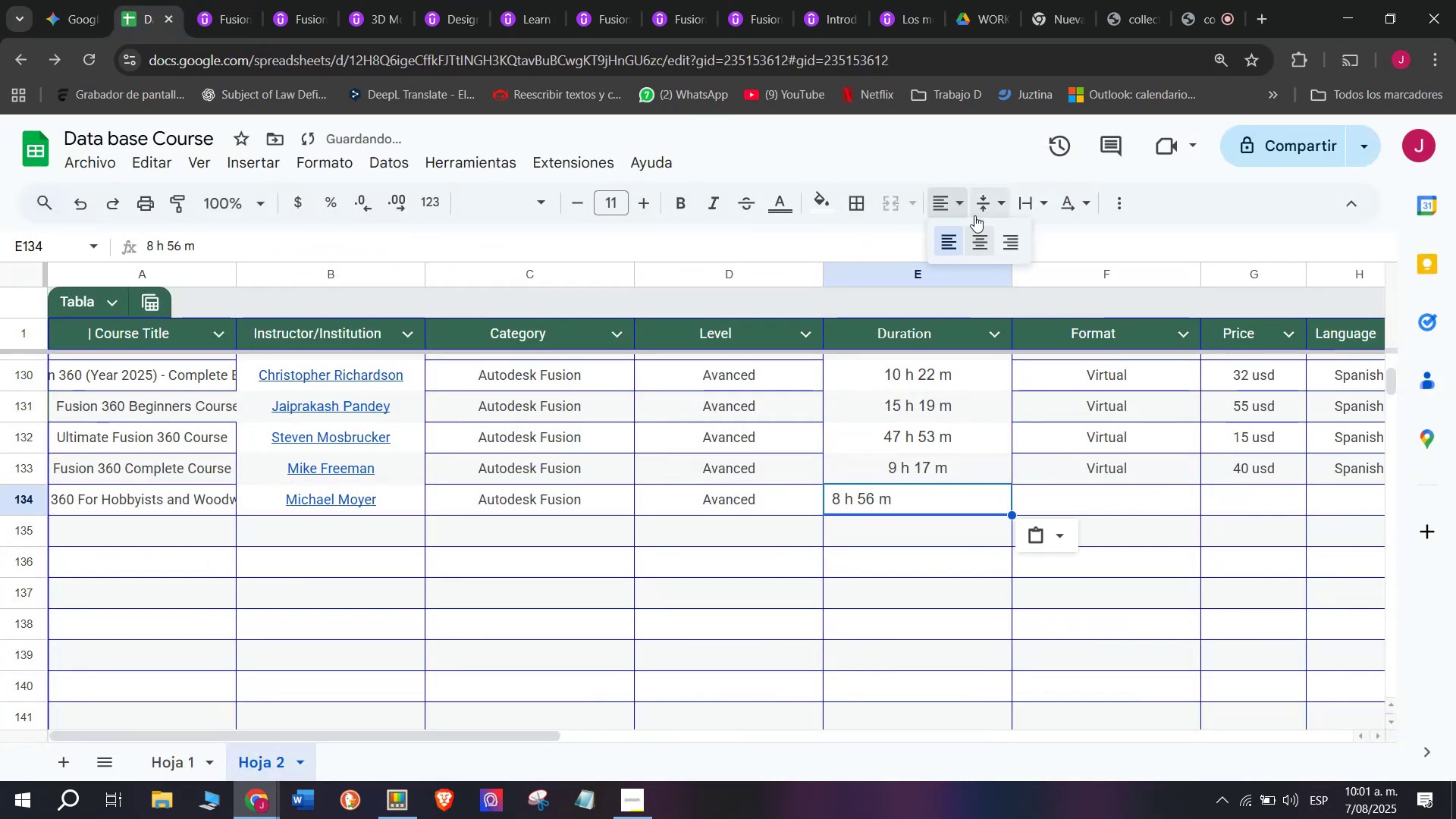 
left_click([979, 233])
 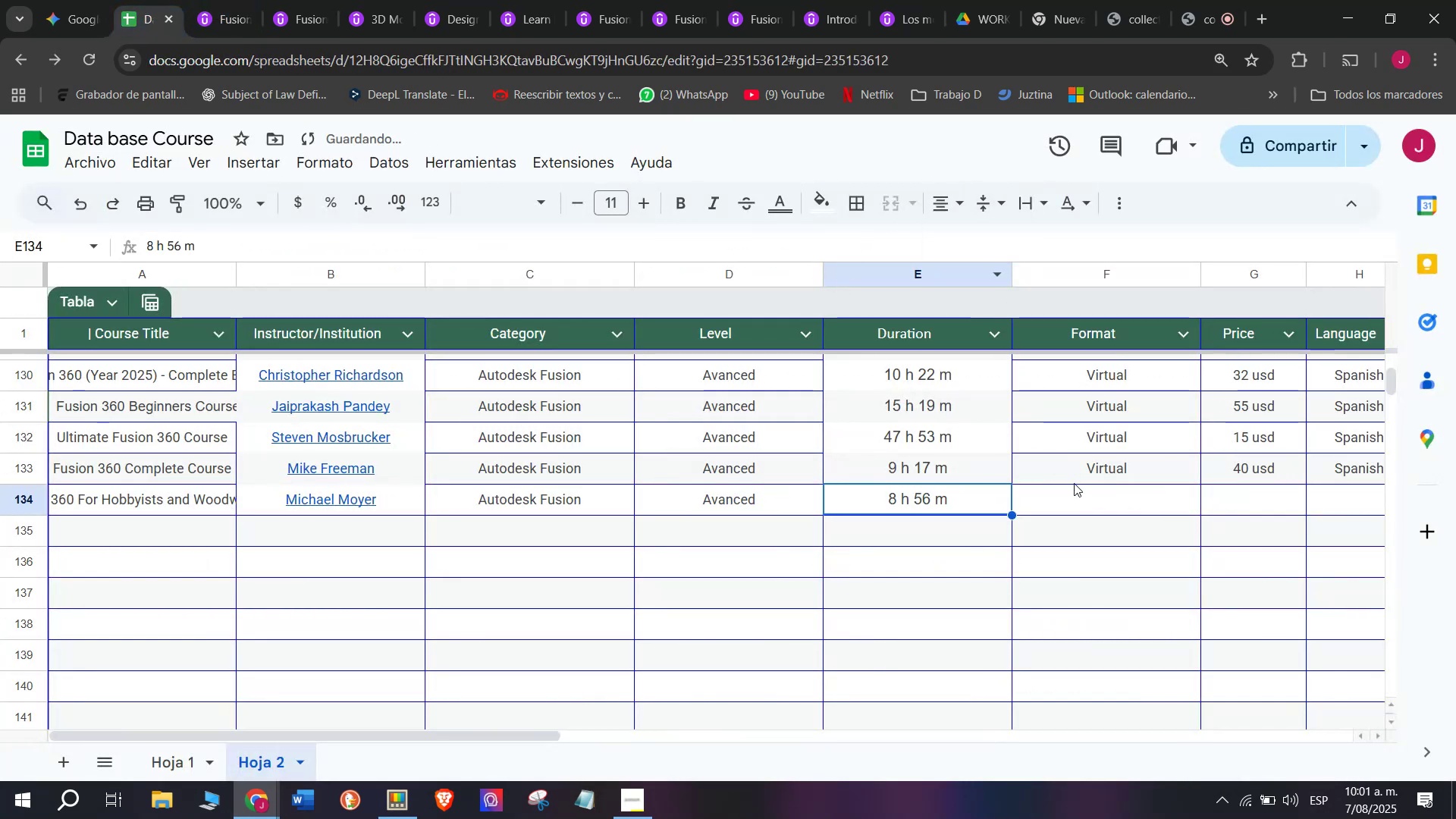 
key(Control+ControlLeft)
 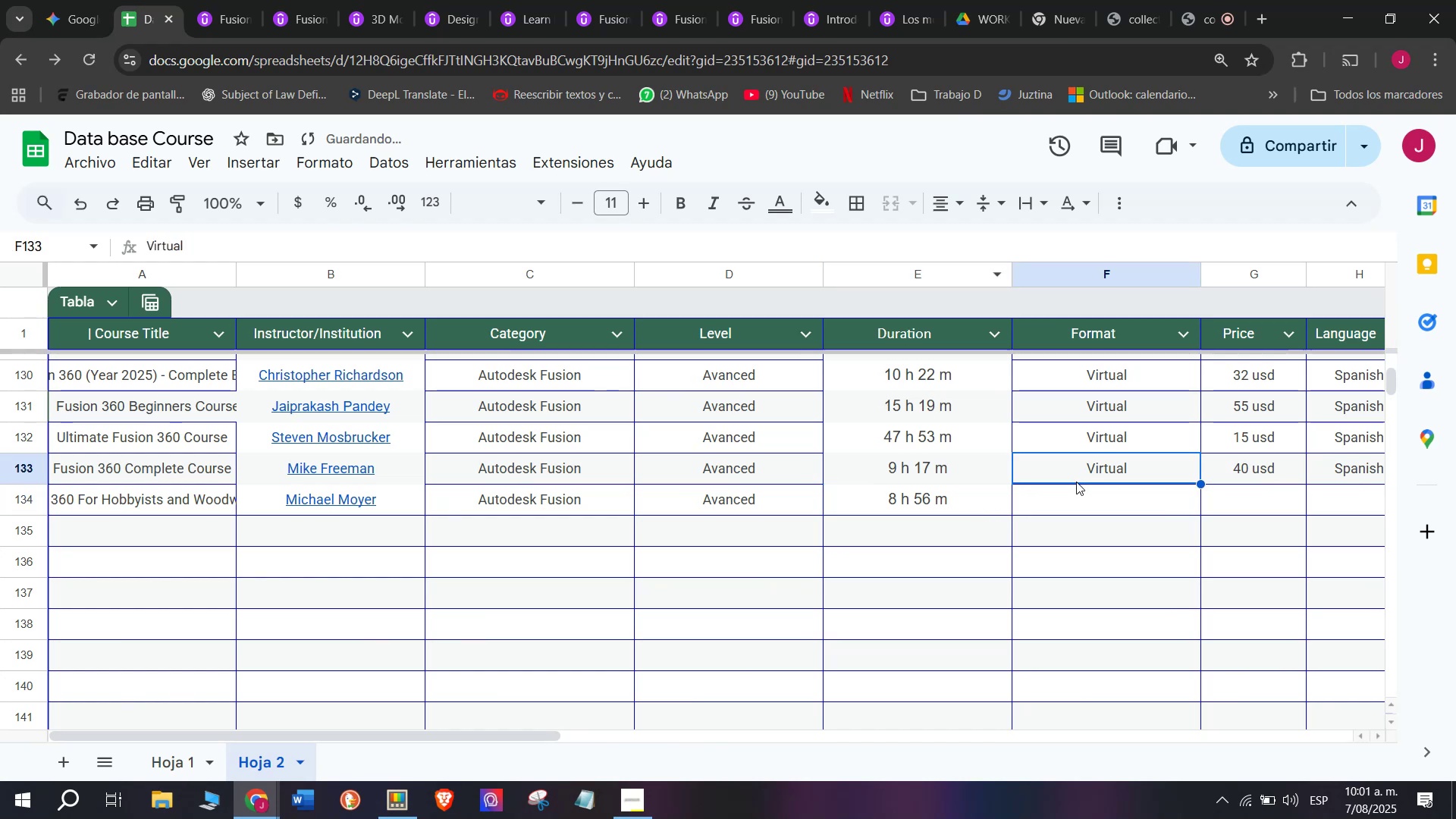 
key(Break)
 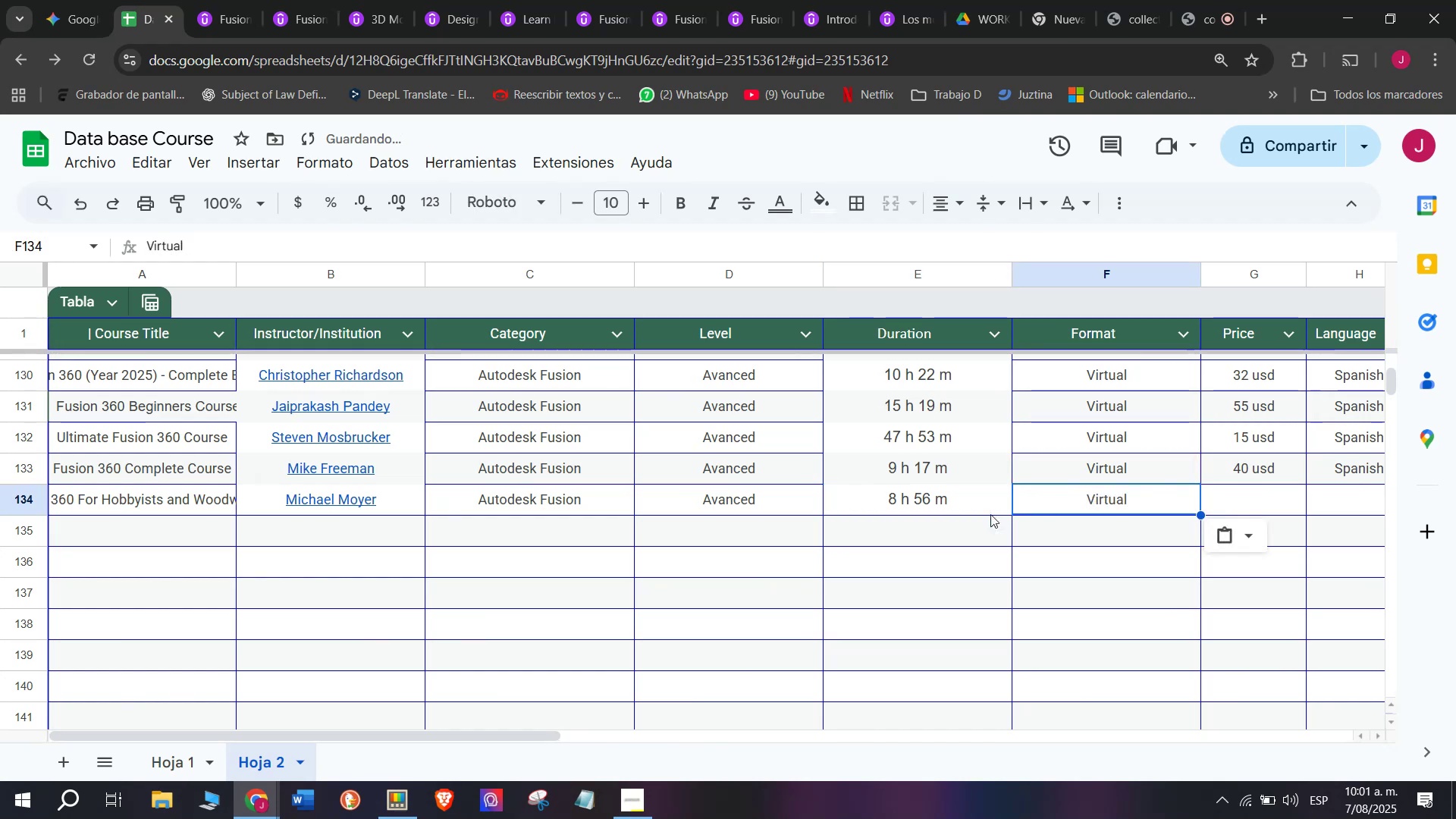 
key(Control+C)
 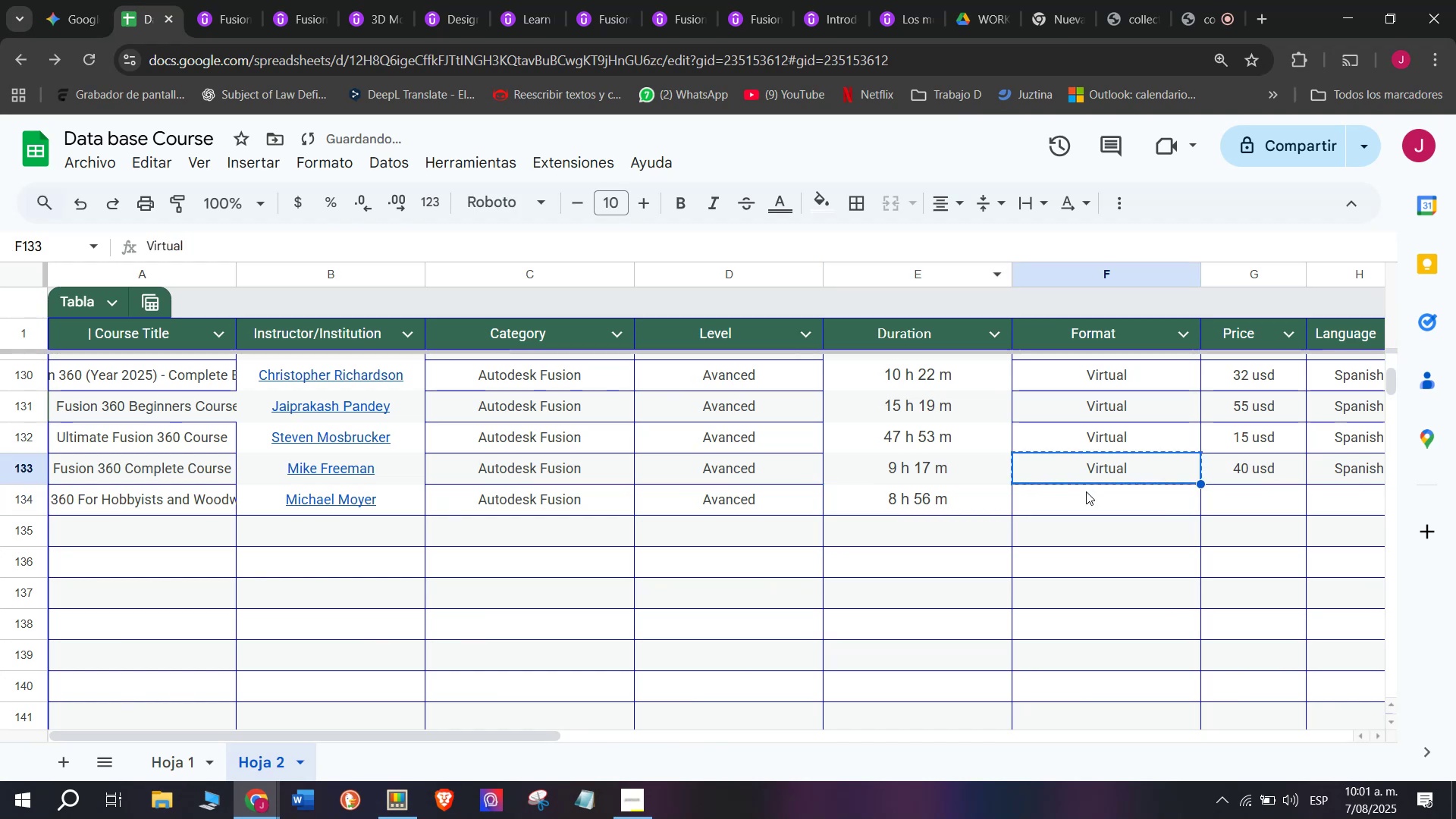 
double_click([1086, 491])
 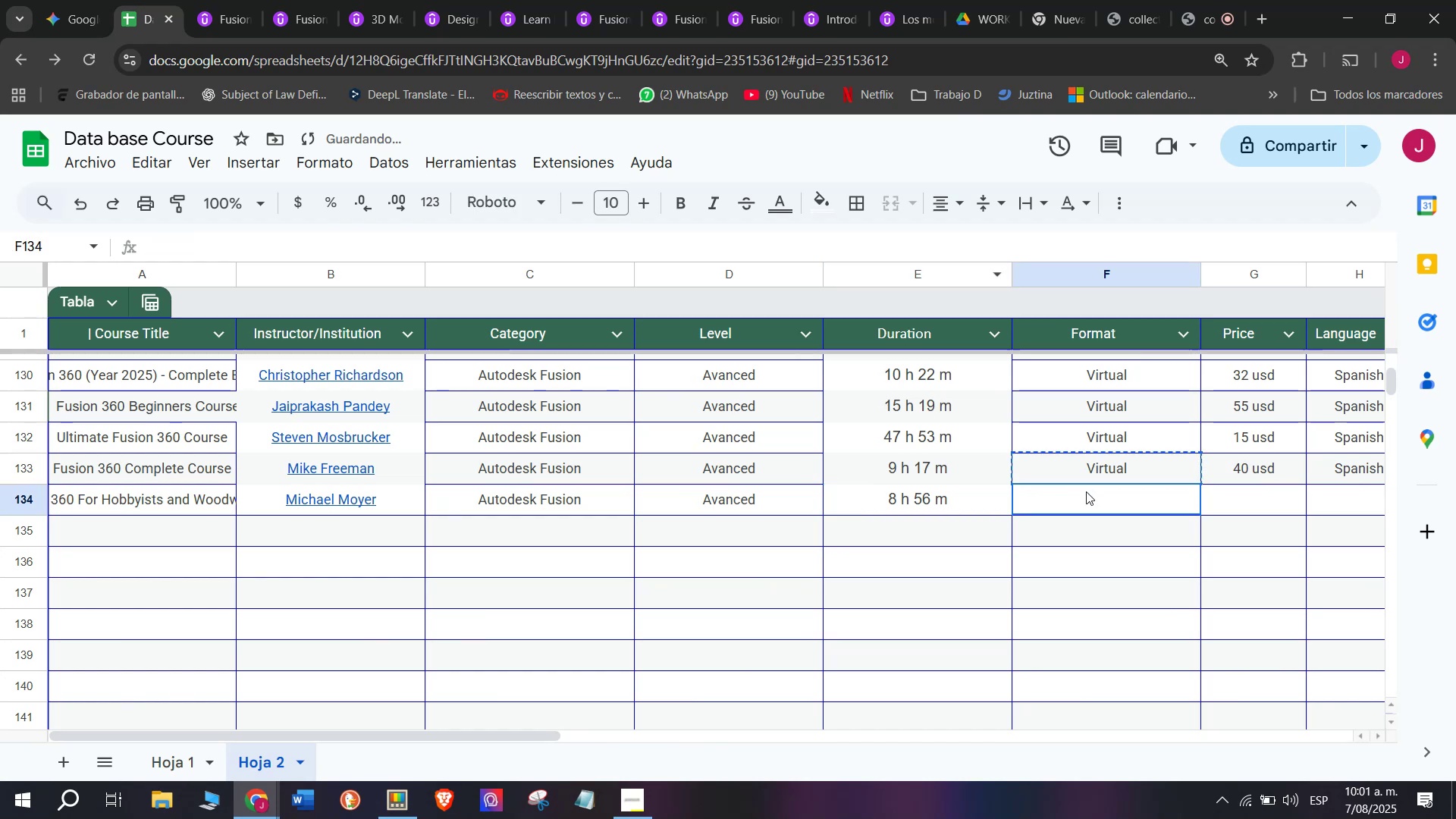 
key(Control+ControlLeft)
 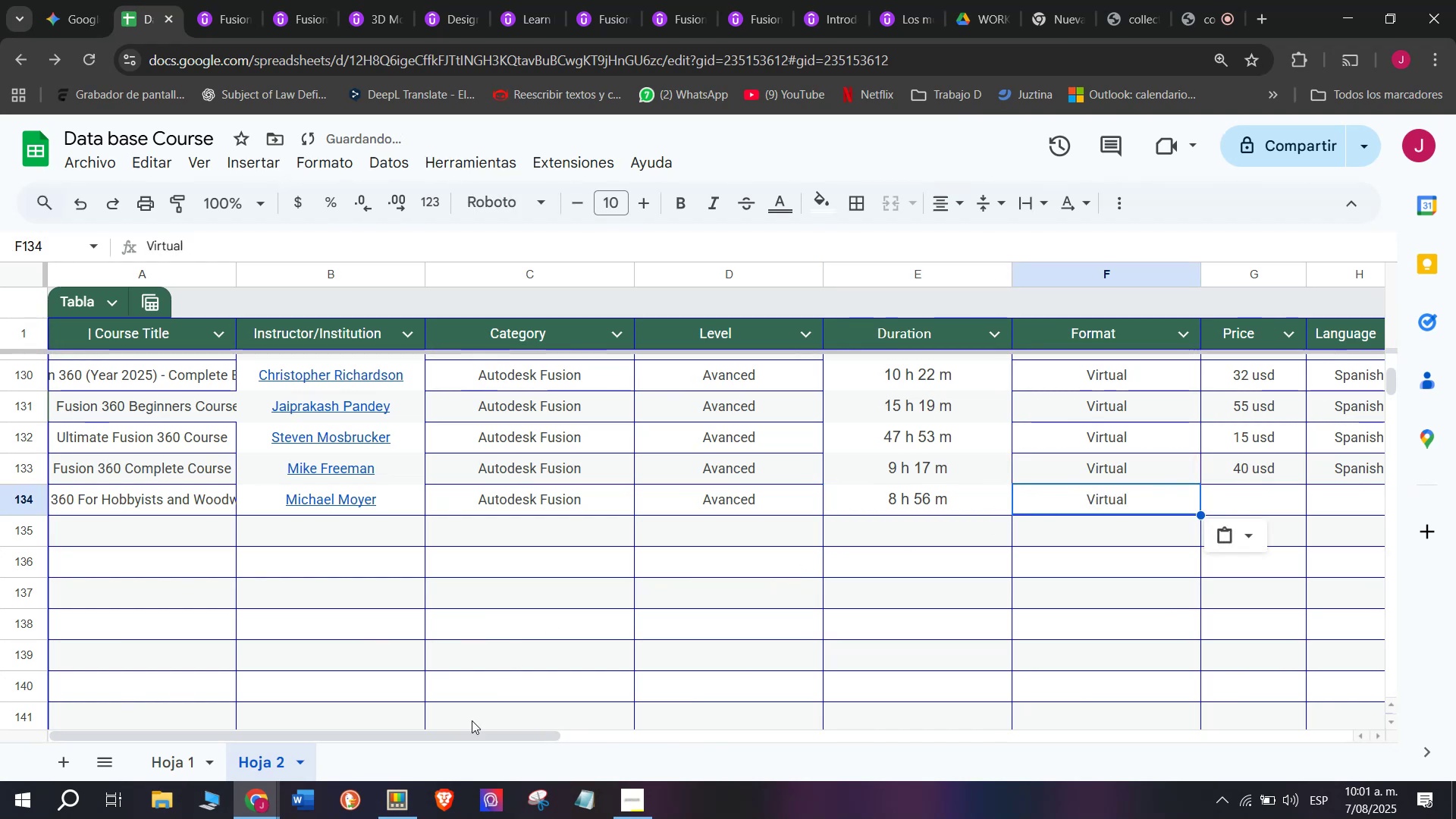 
key(Z)
 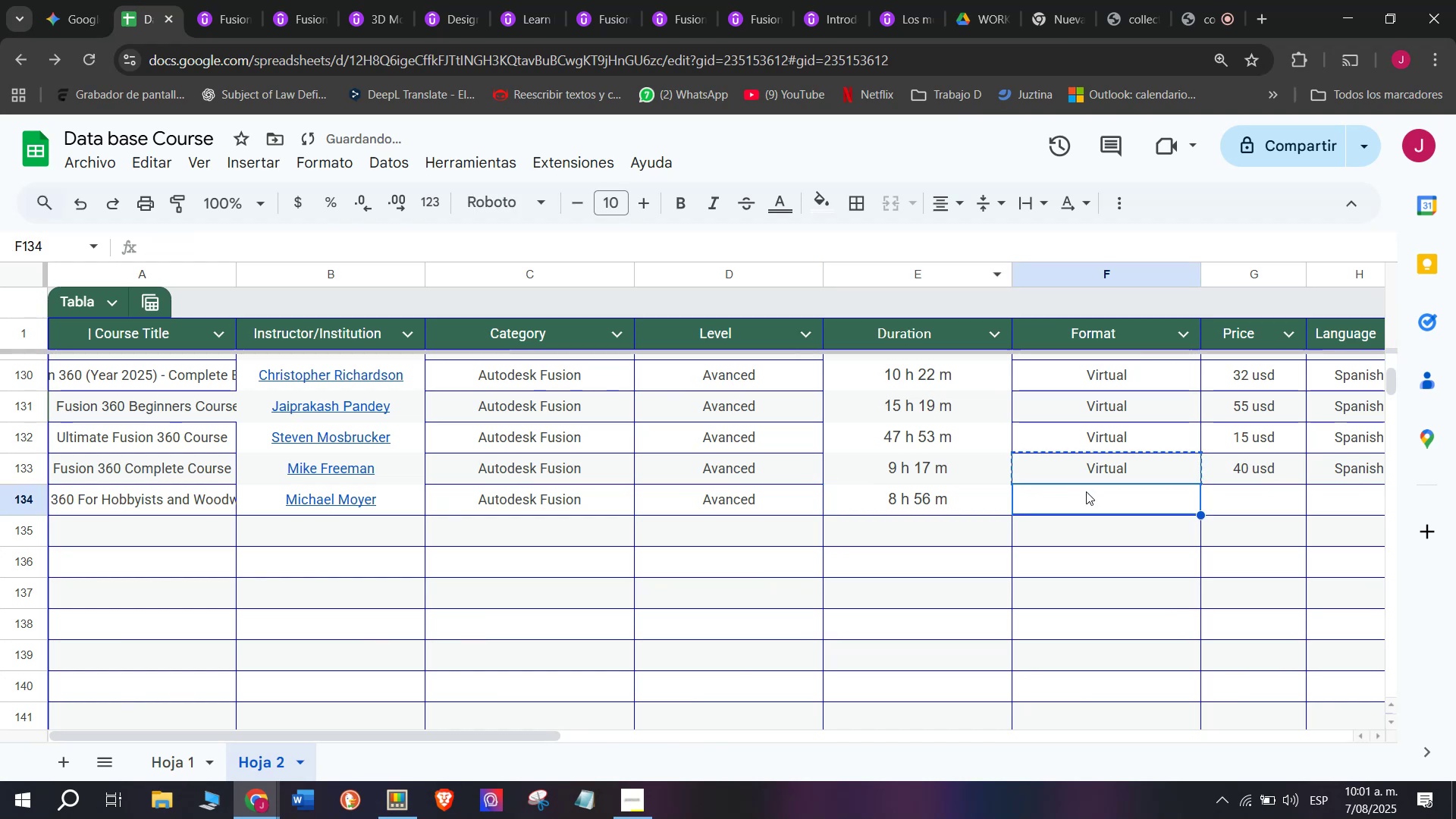 
key(Control+V)
 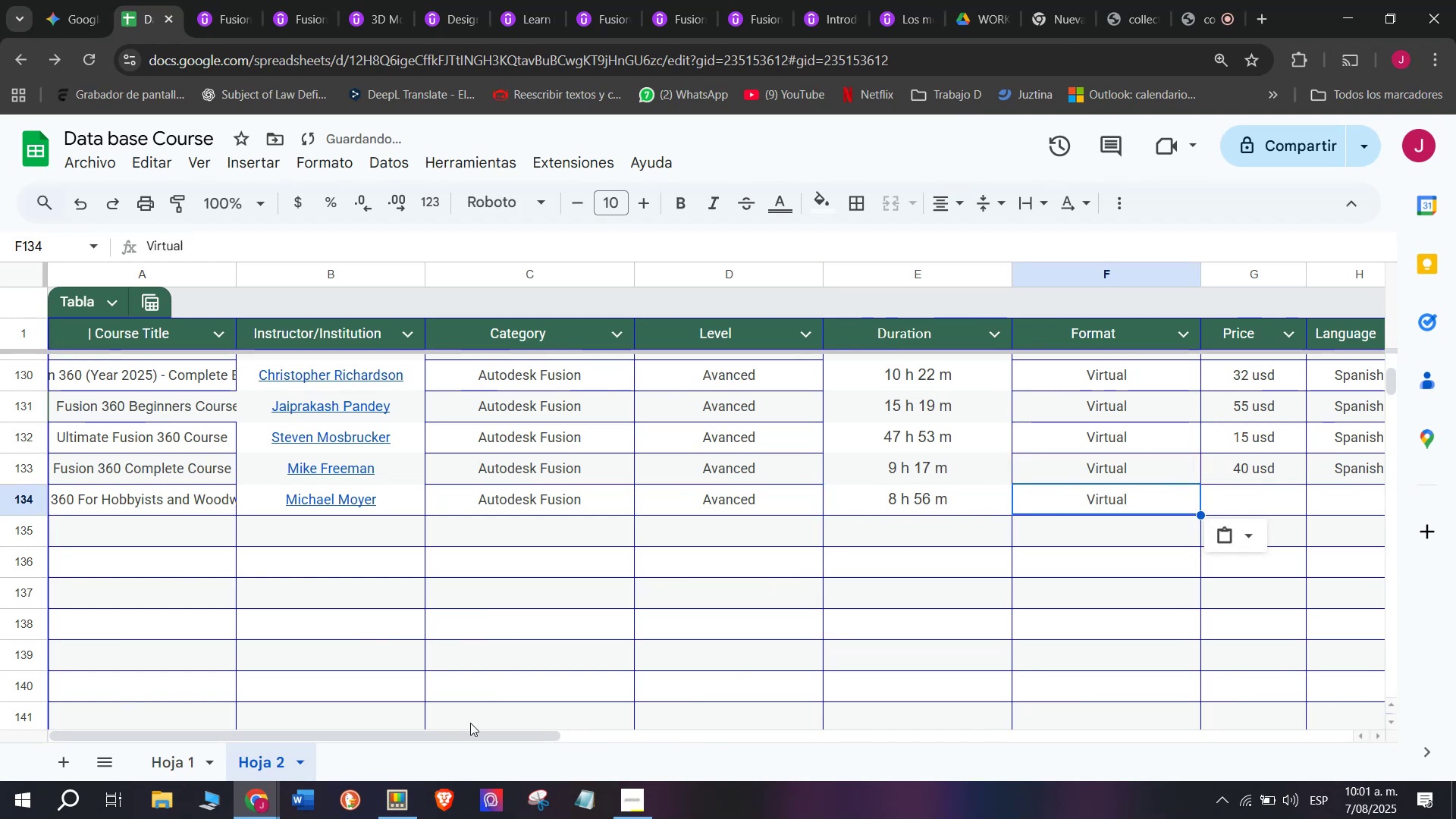 
left_click_drag(start_coordinate=[472, 732], to_coordinate=[739, 759])
 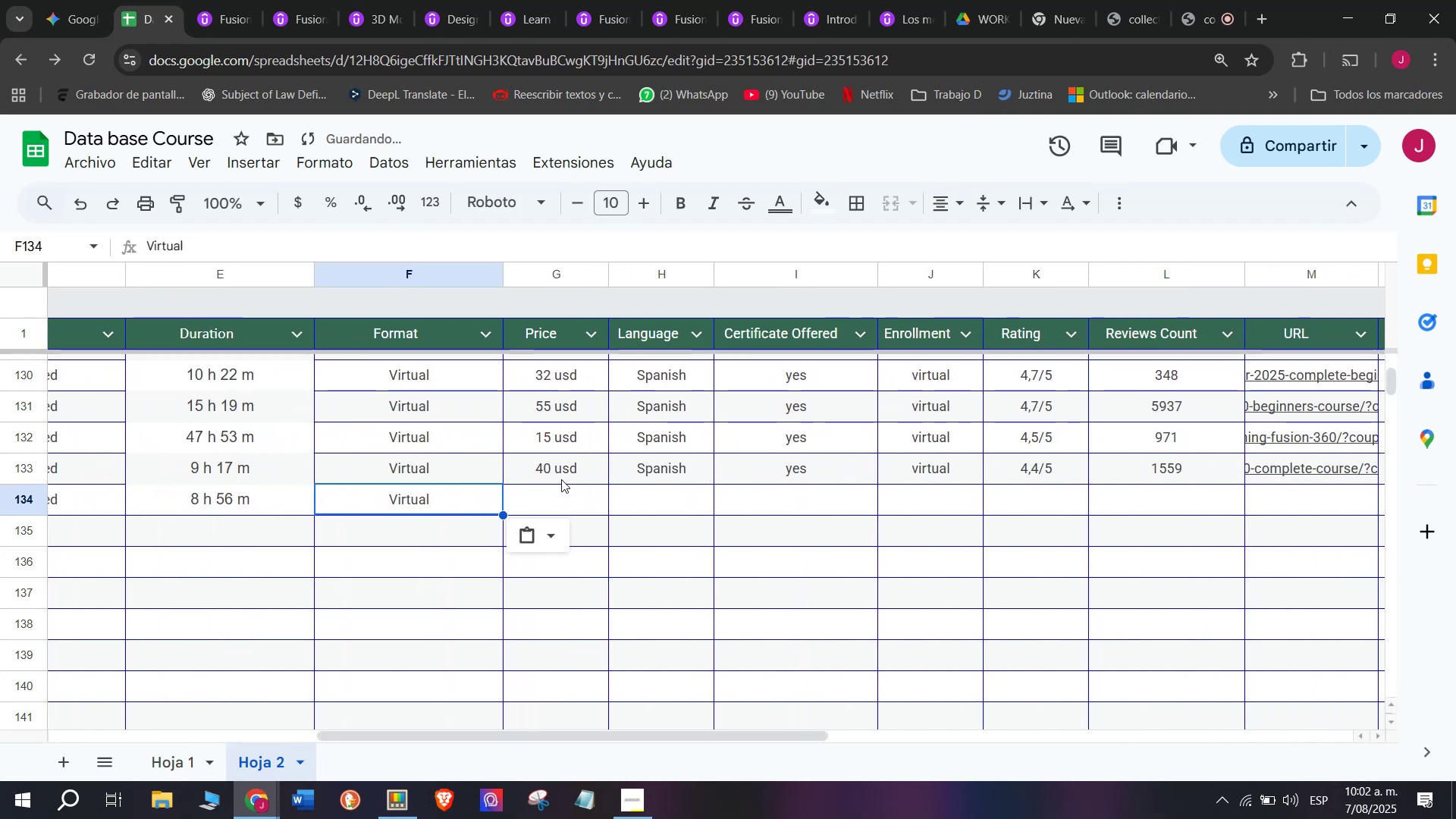 
left_click([560, 469])
 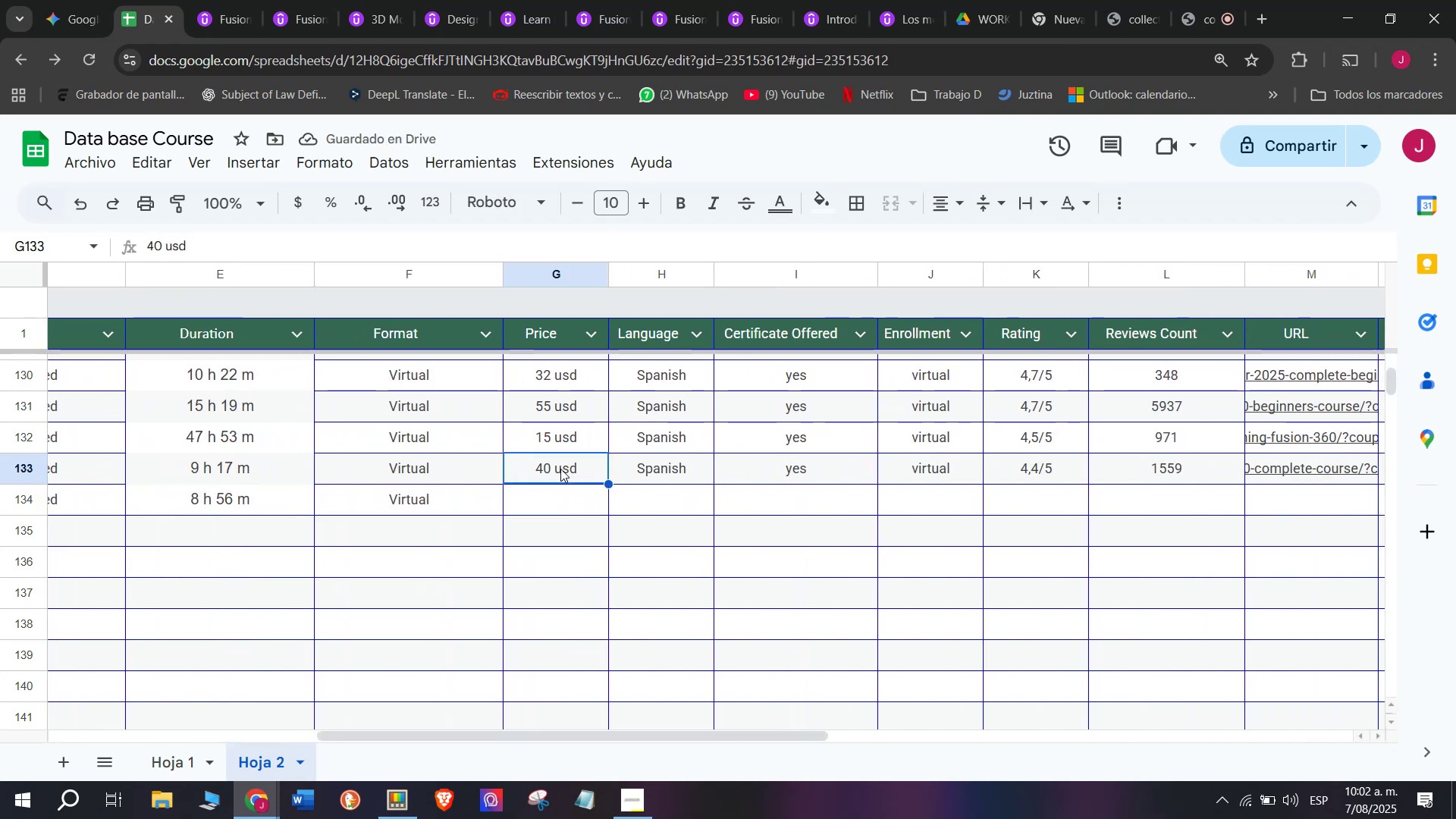 
key(Break)
 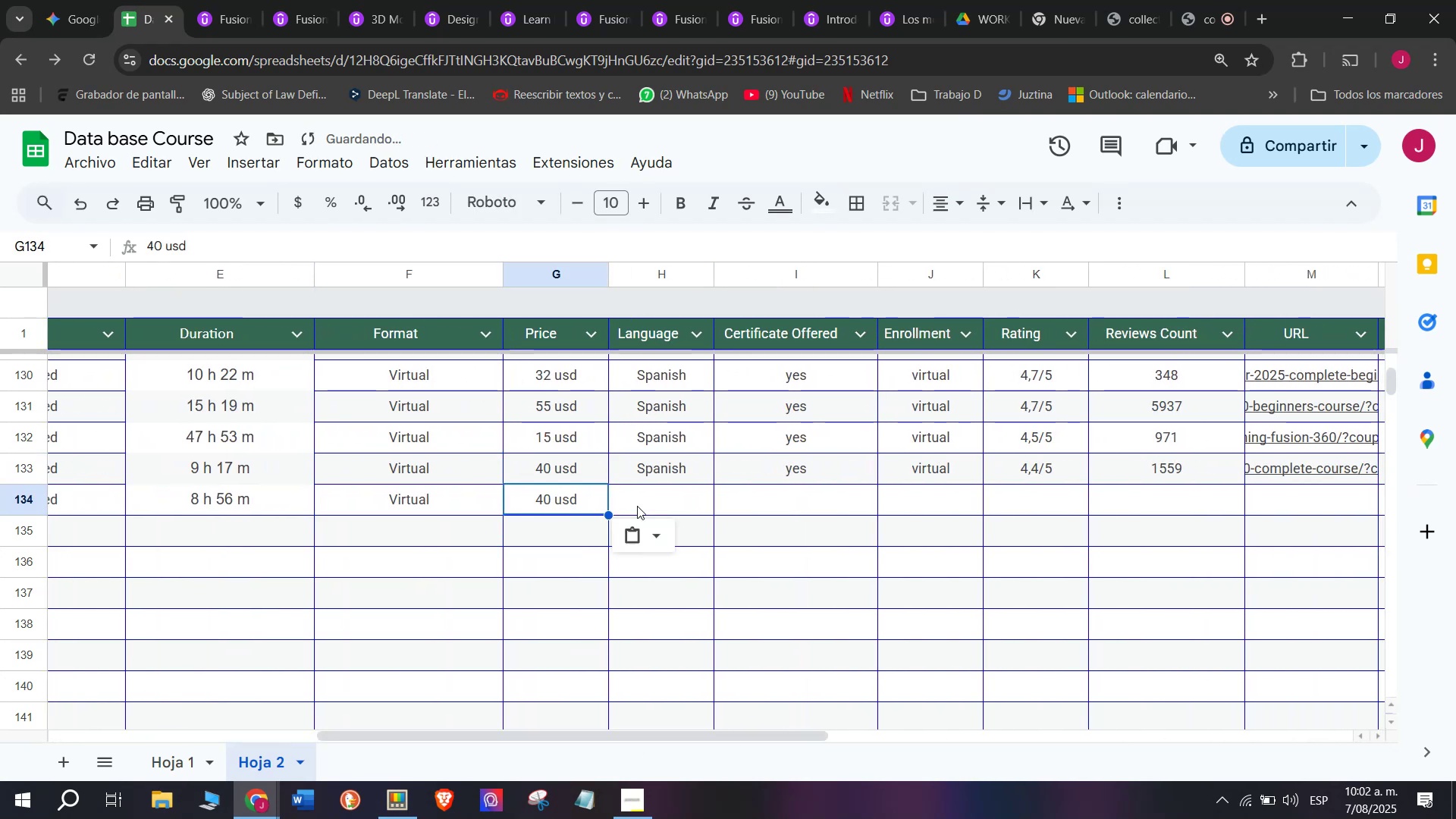 
key(Control+ControlLeft)
 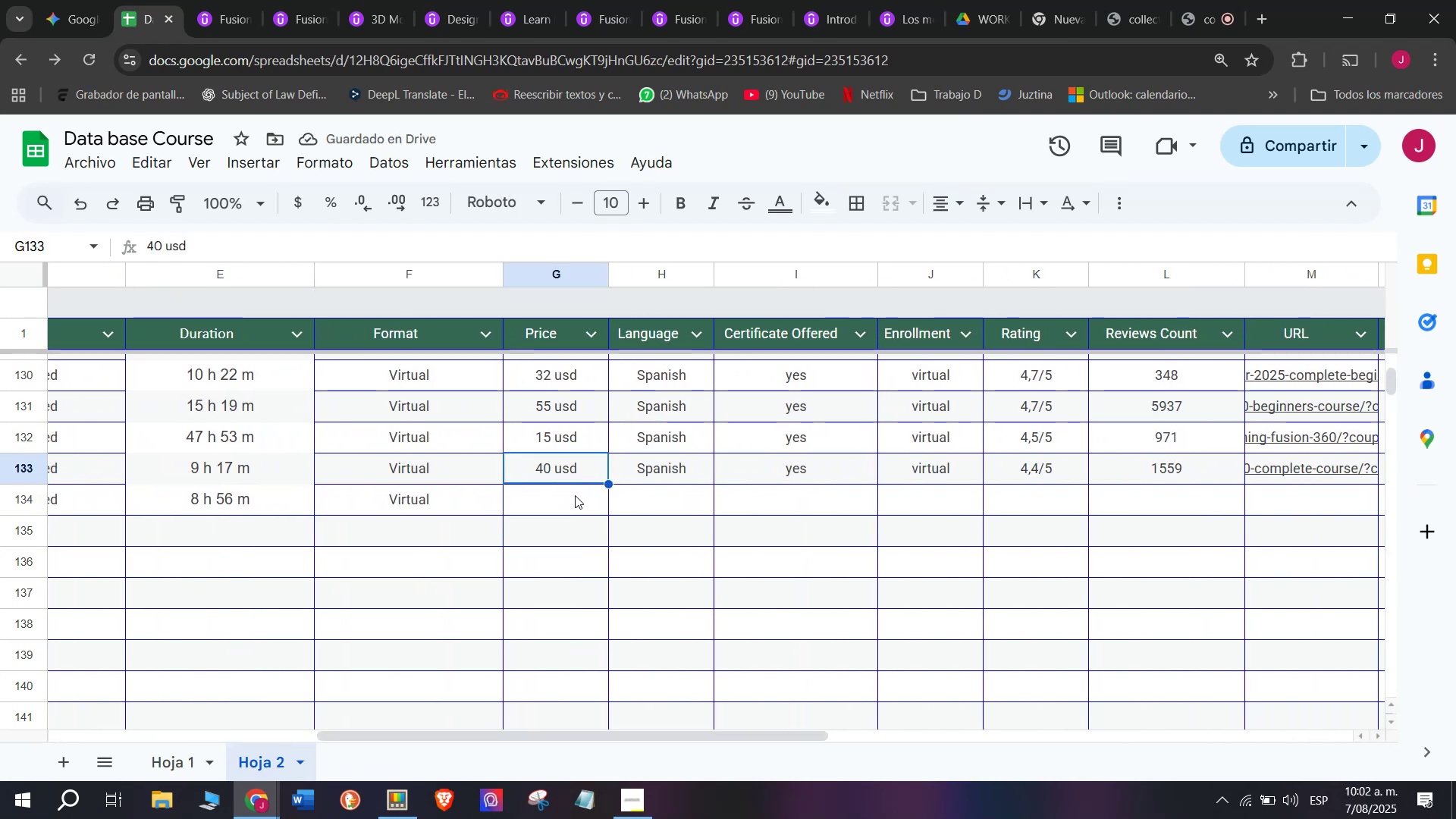 
key(Control+C)
 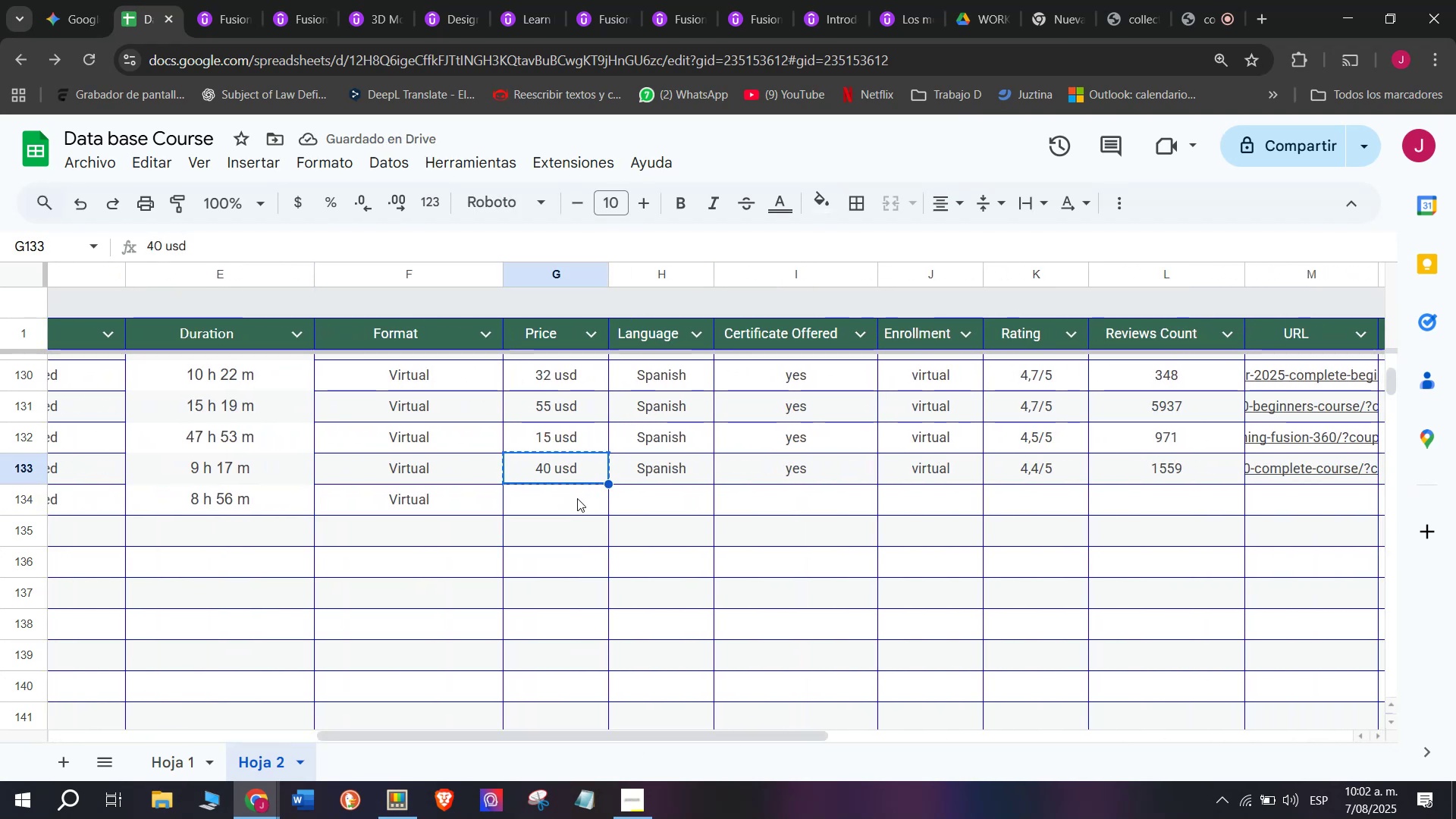 
double_click([577, 498])
 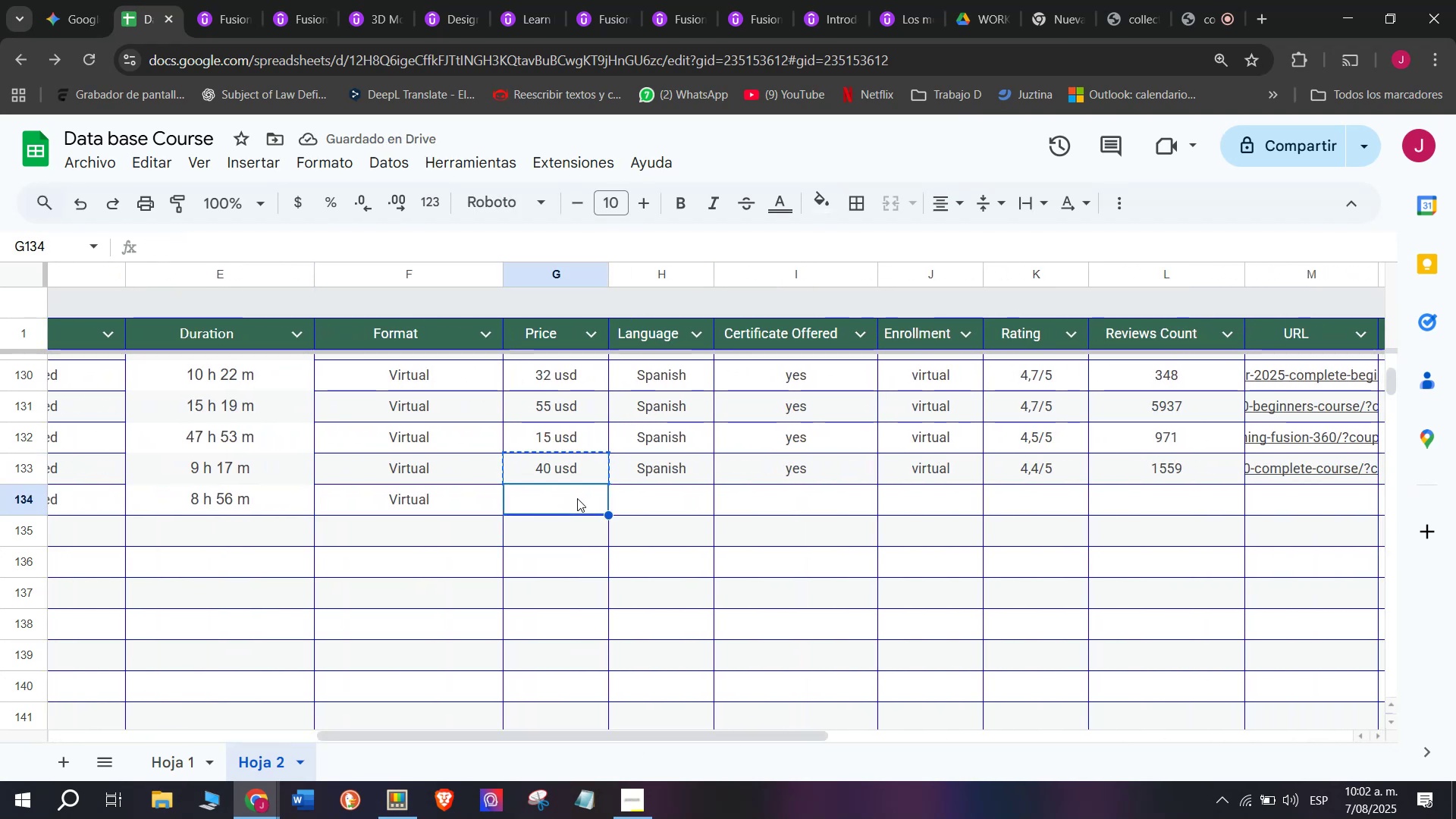 
key(Z)
 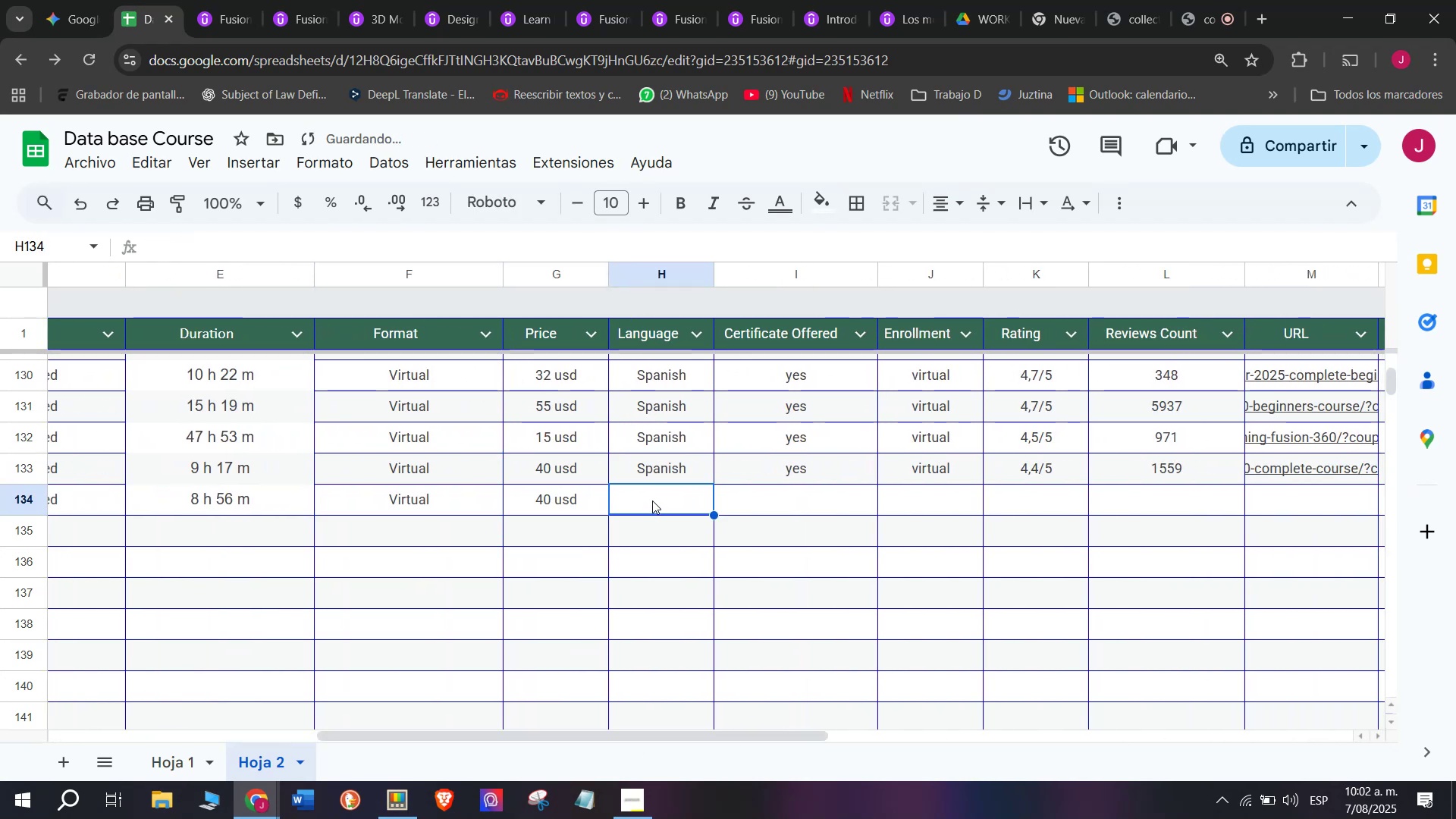 
key(Control+ControlLeft)
 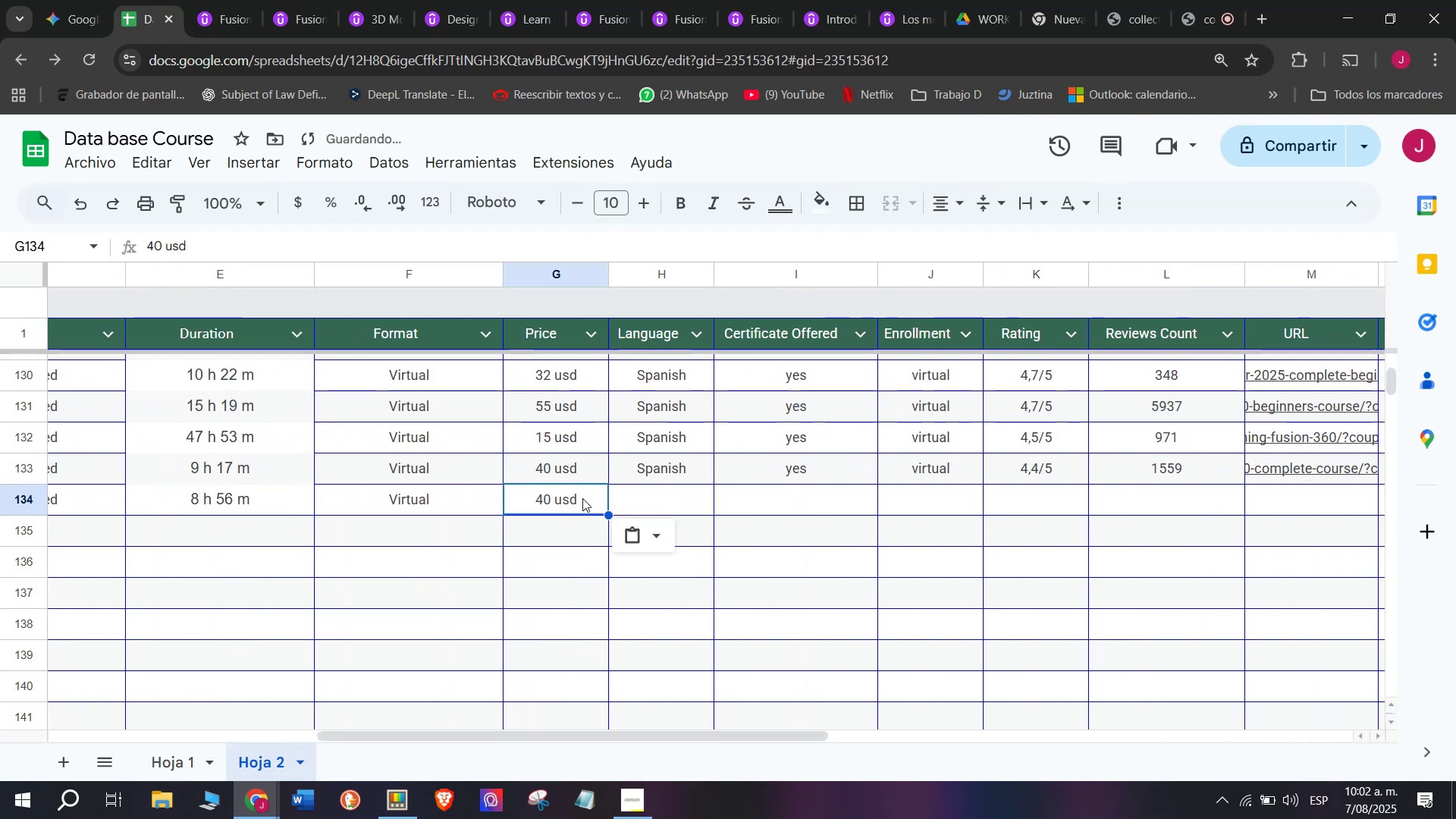 
key(Control+V)
 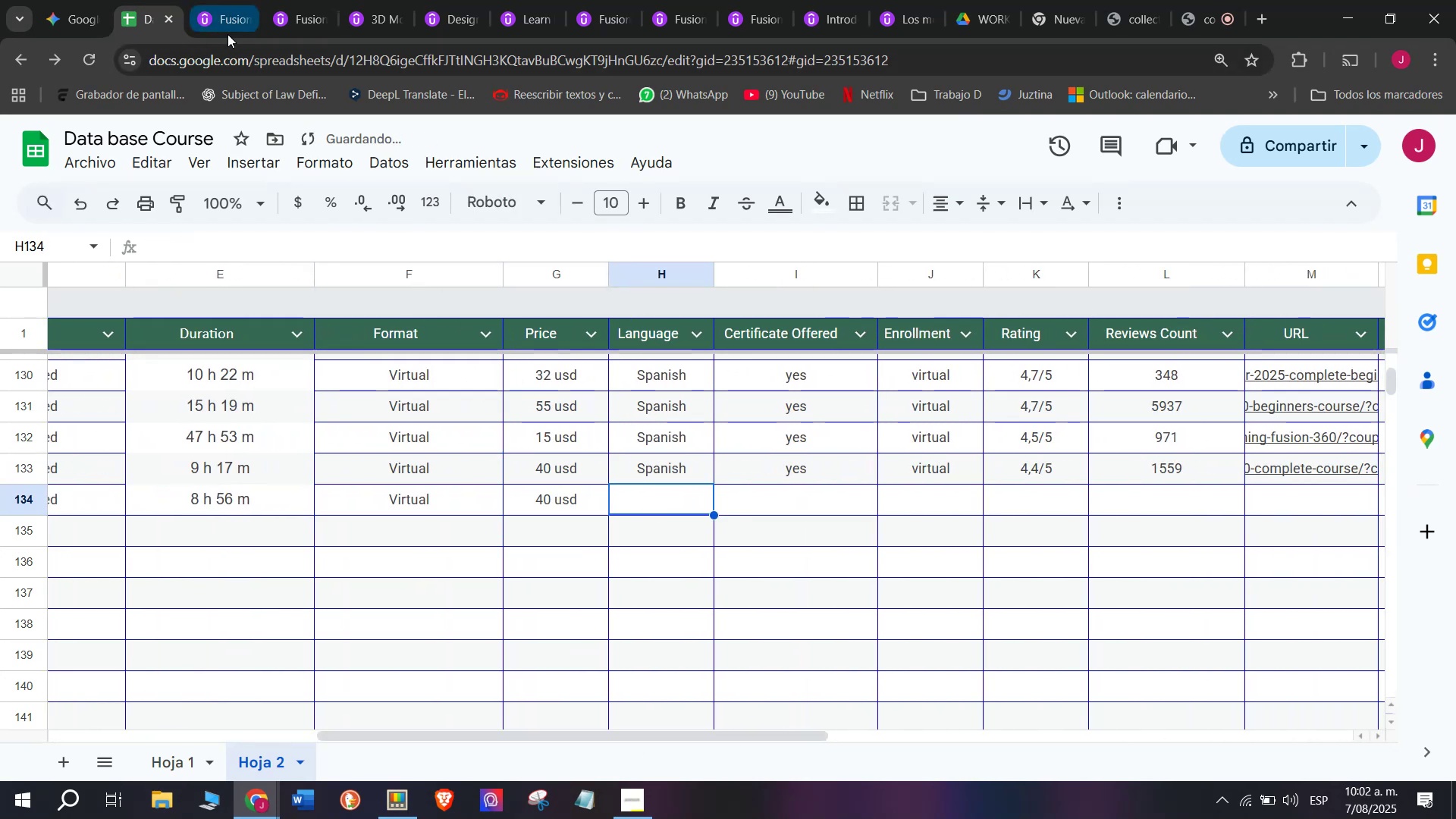 
scroll: coordinate [345, 357], scroll_direction: up, amount: 3.0
 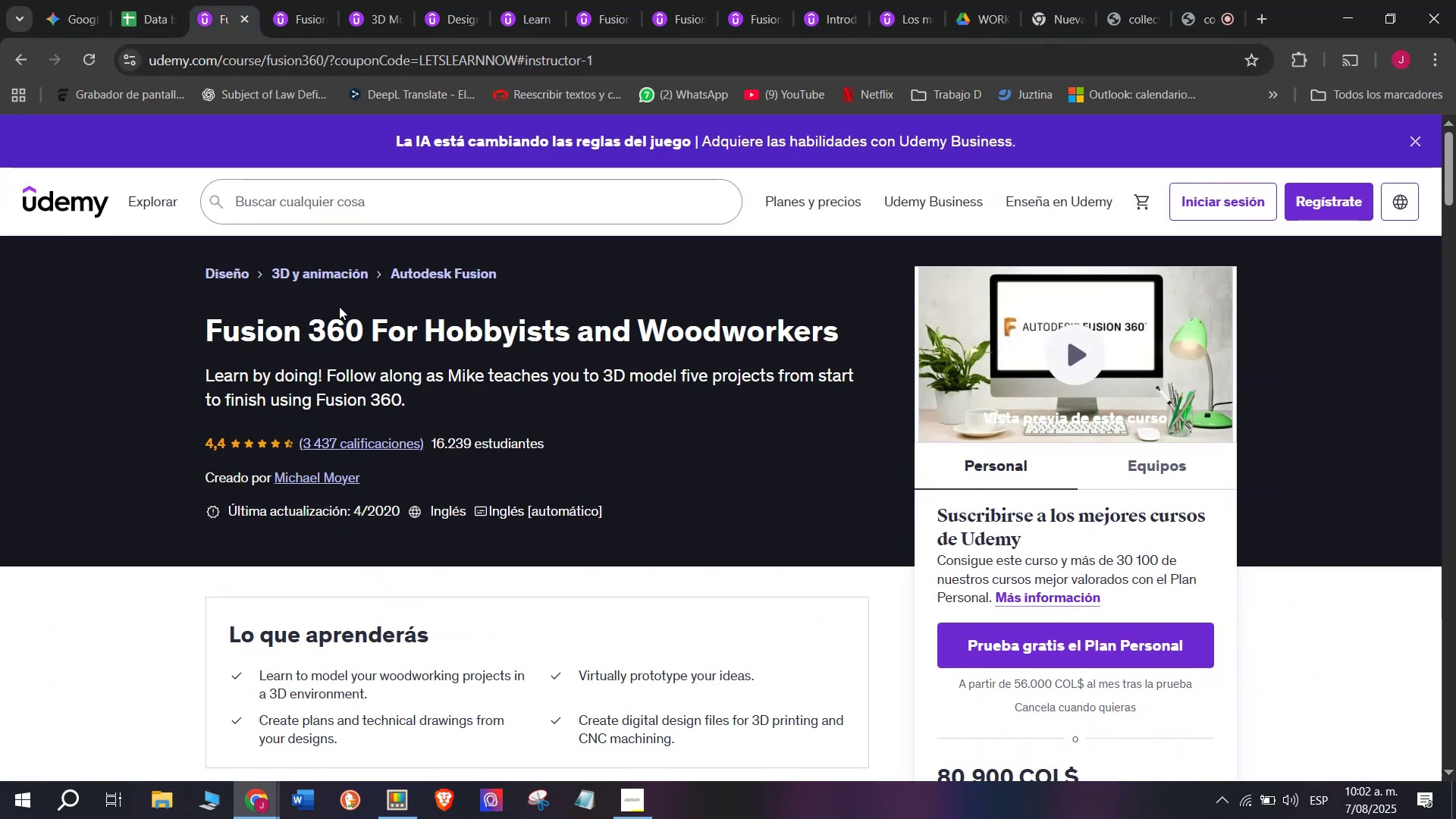 
scroll: coordinate [384, 355], scroll_direction: down, amount: 1.0
 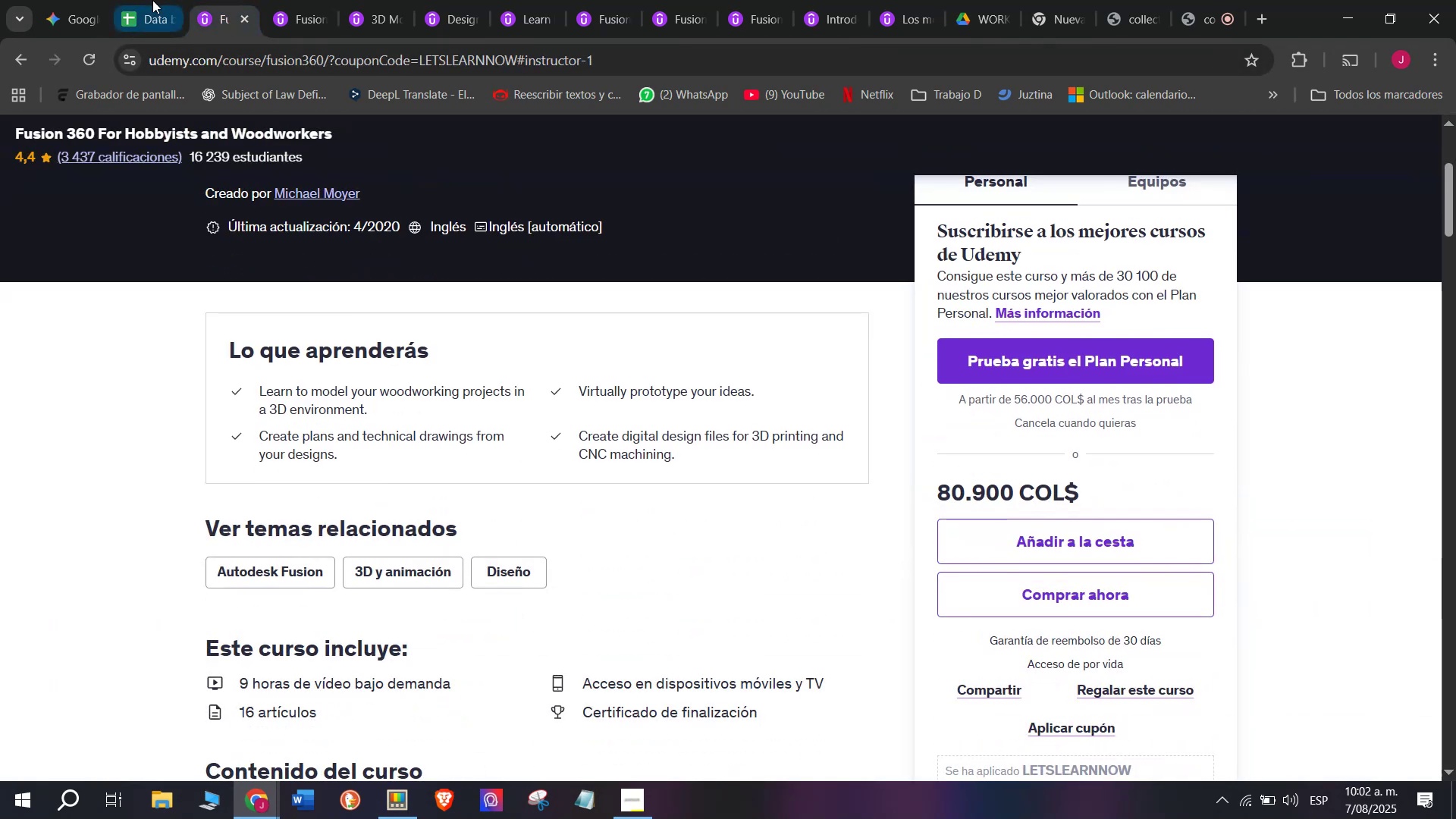 
left_click([148, 0])
 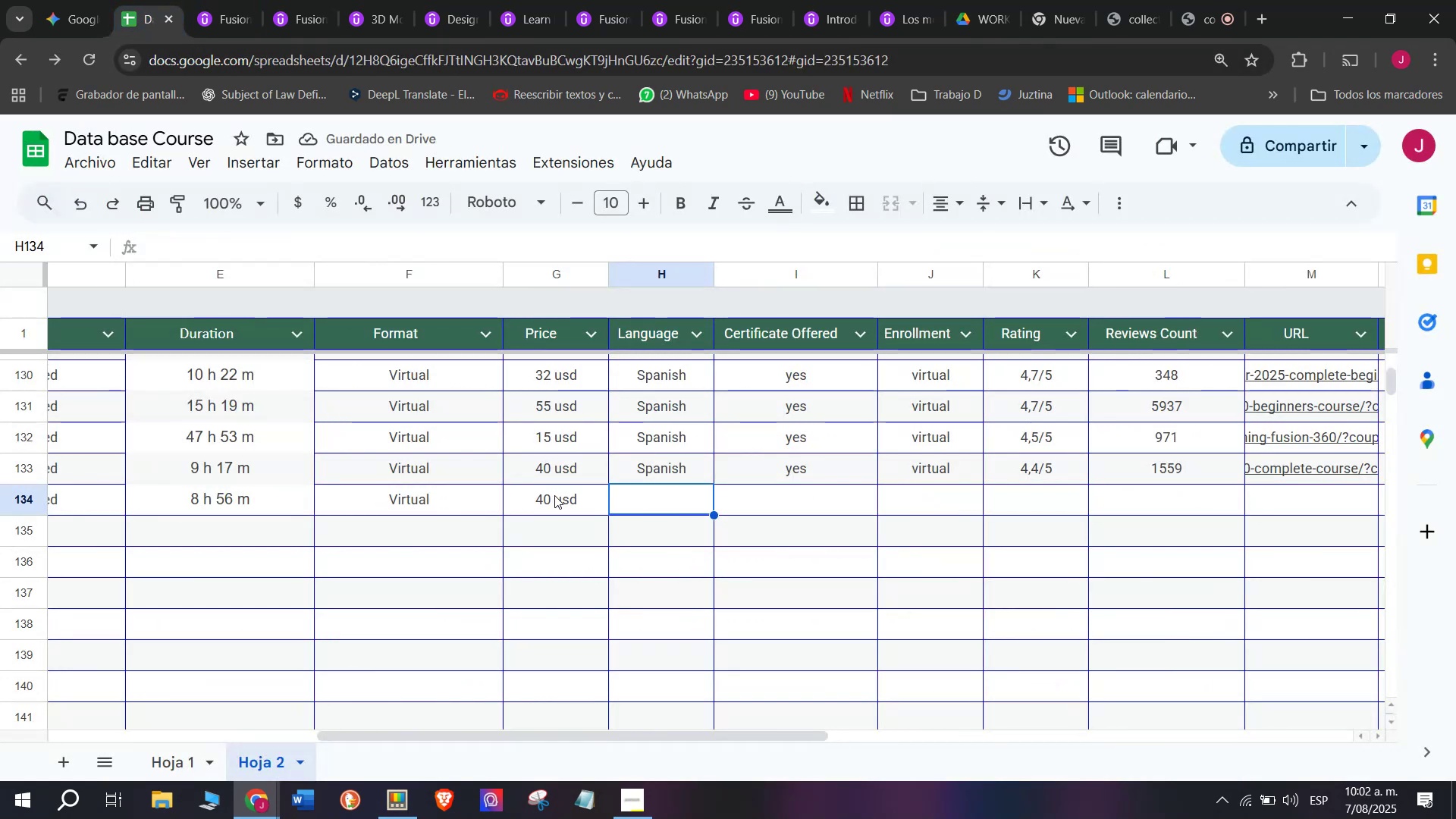 
double_click([551, 493])
 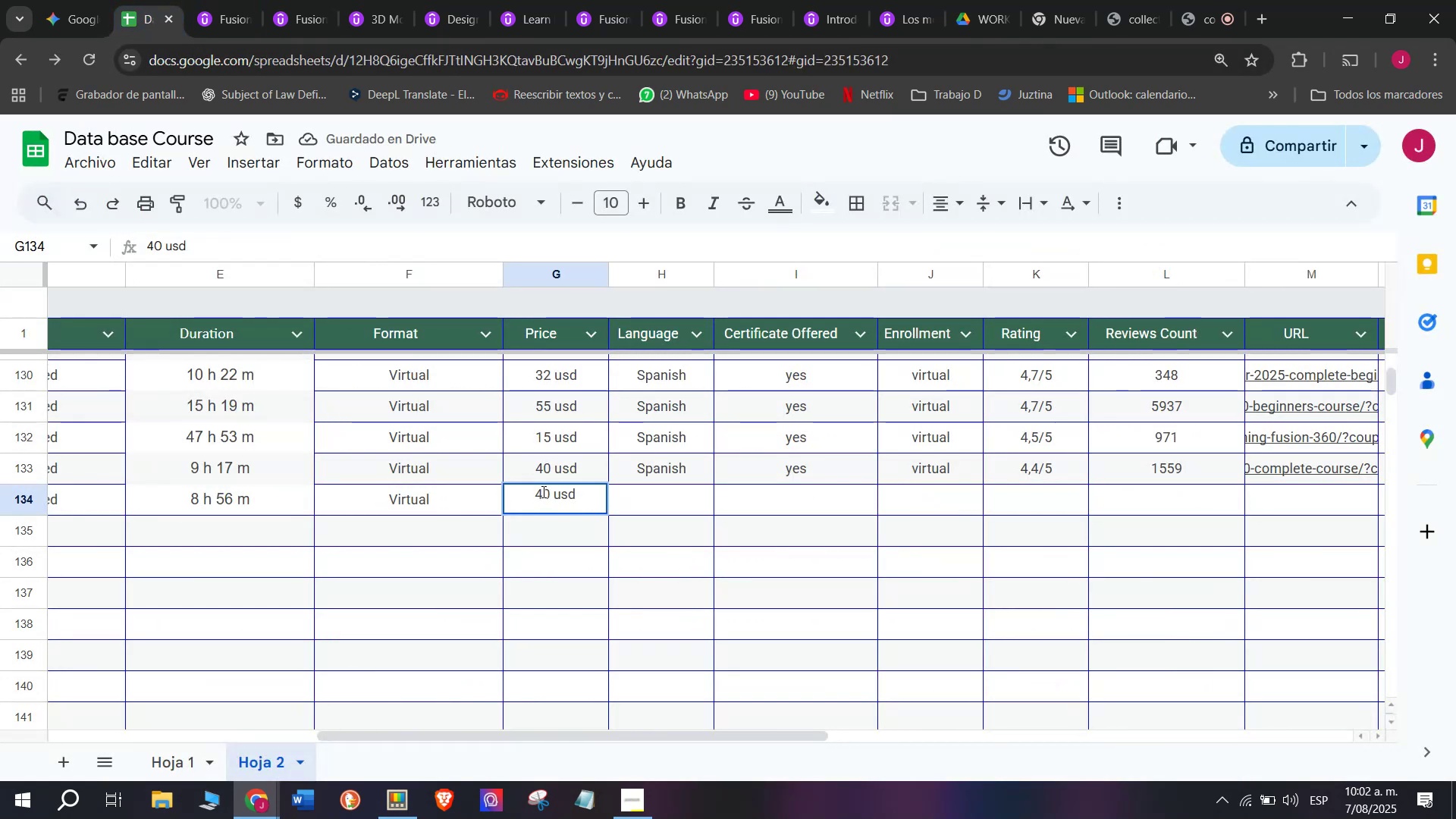 
key(Q)
 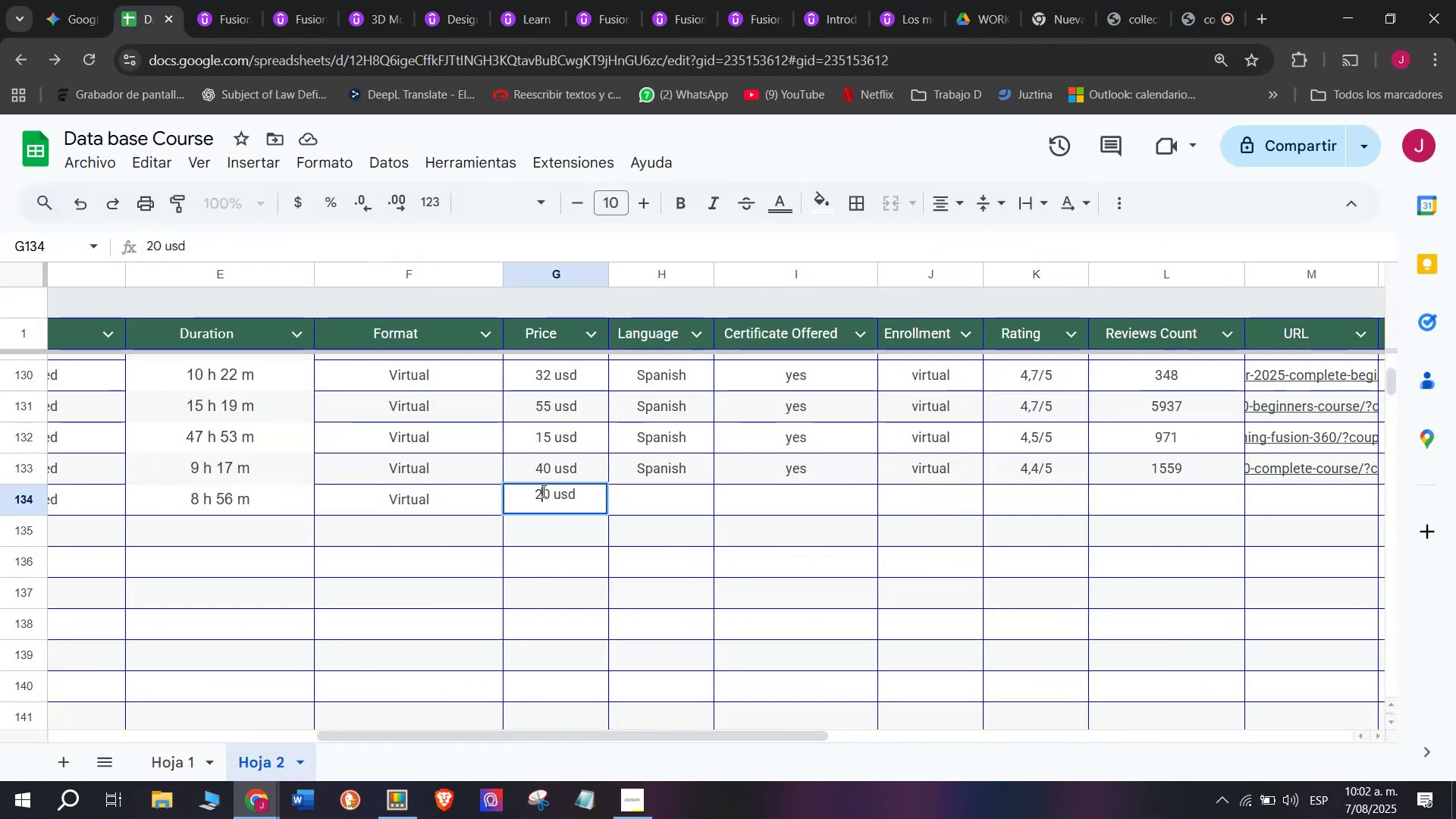 
key(Backspace)
 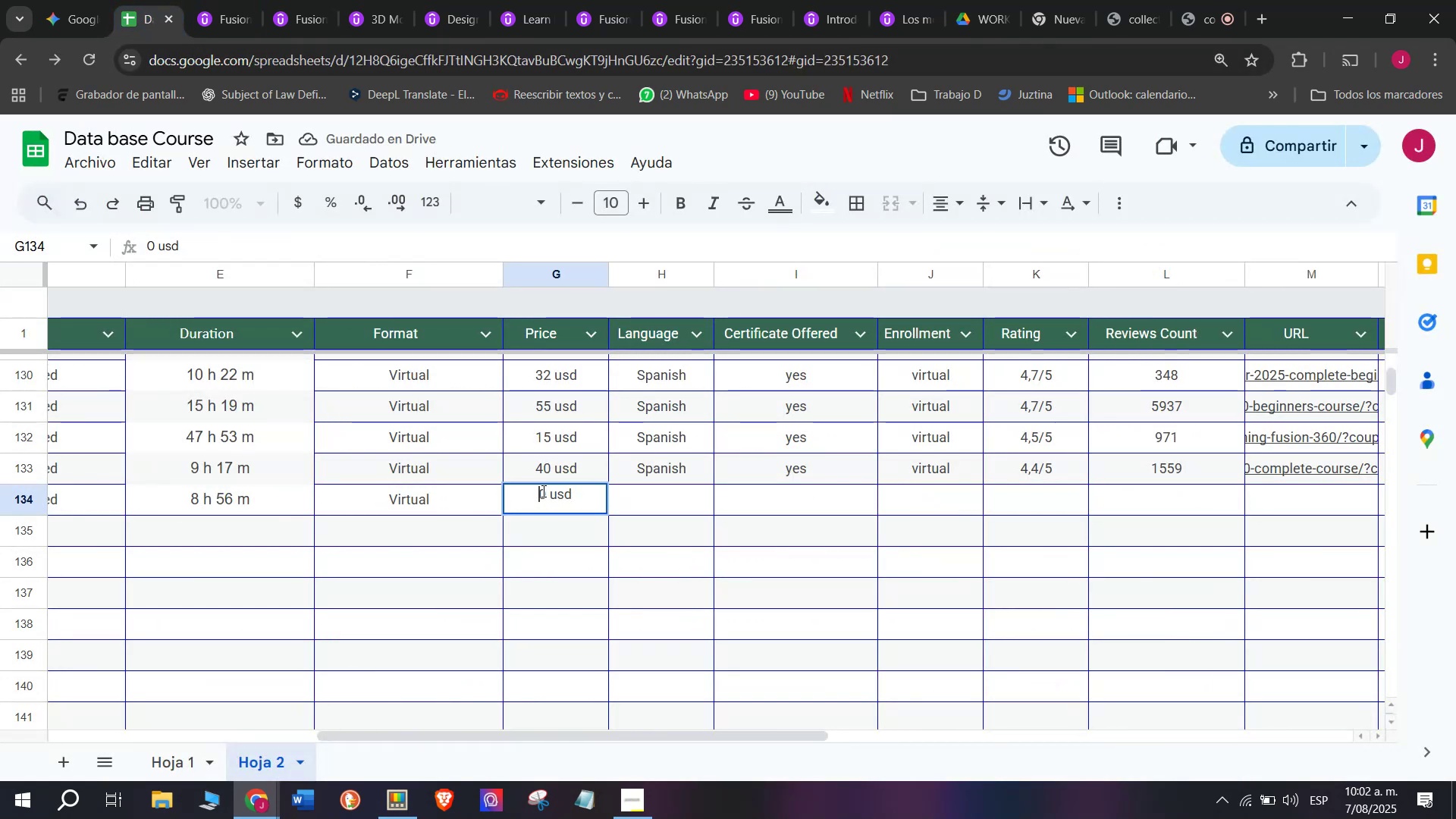 
key(2)
 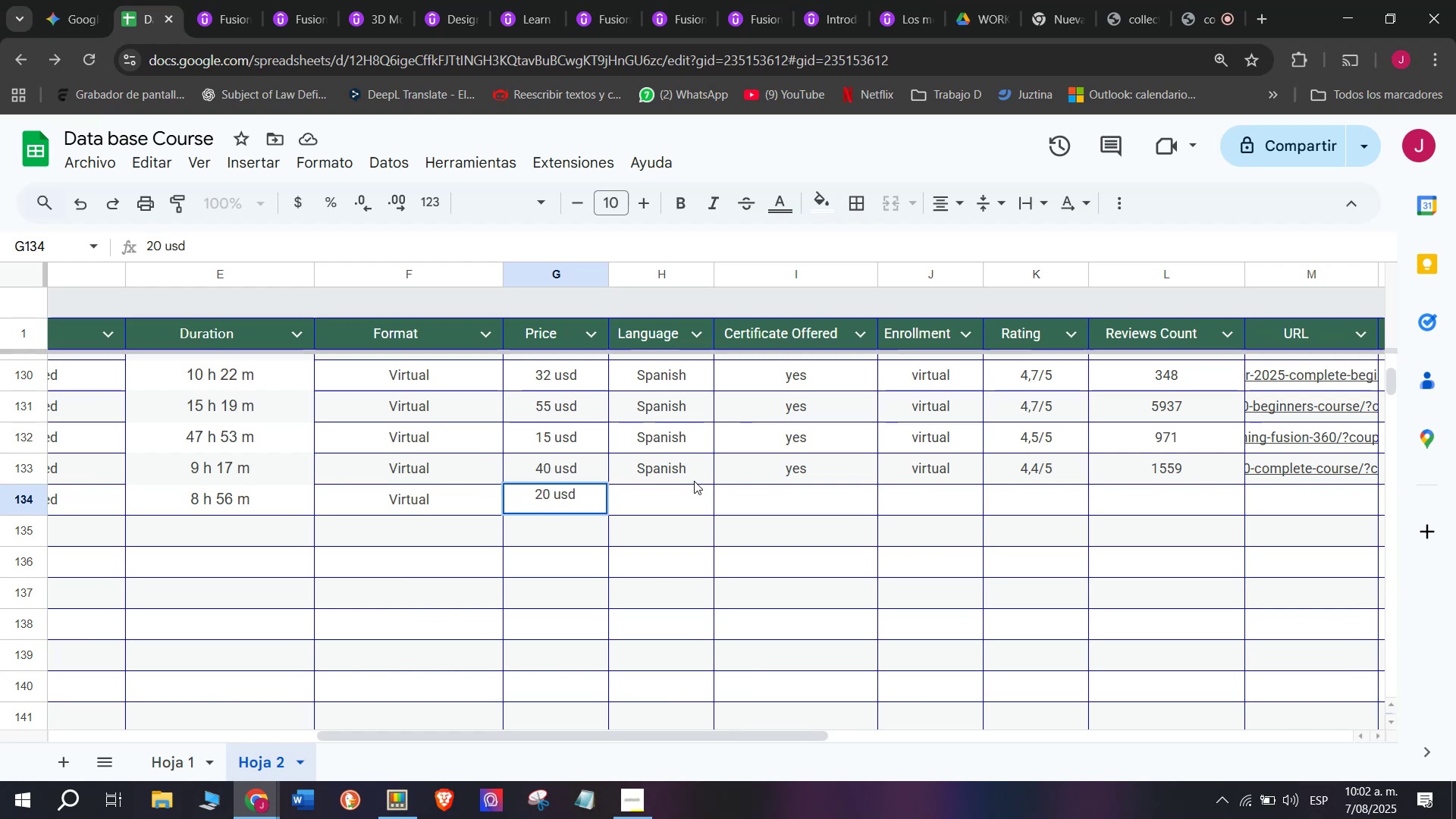 
left_click([703, 494])
 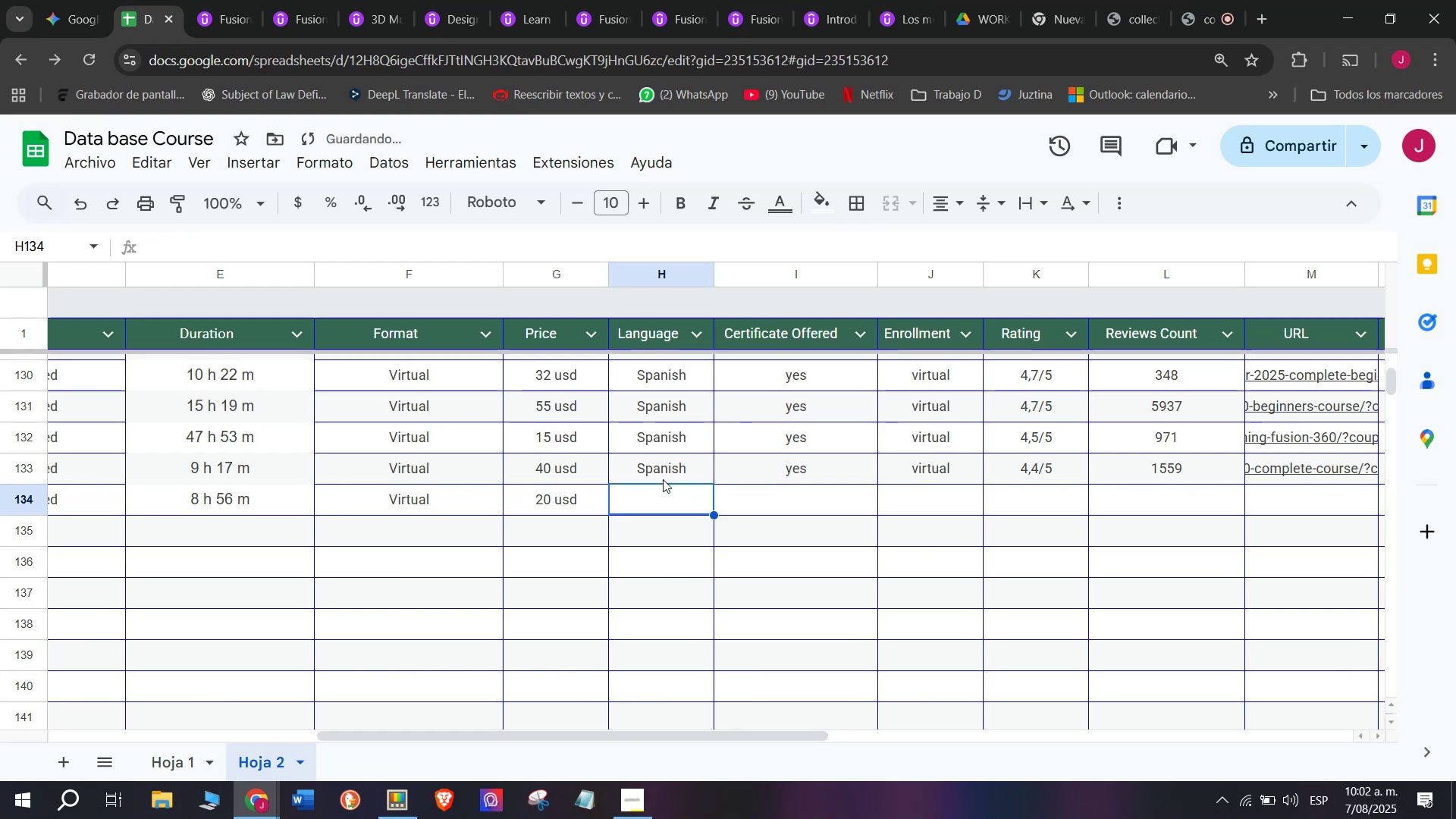 
left_click([664, 480])
 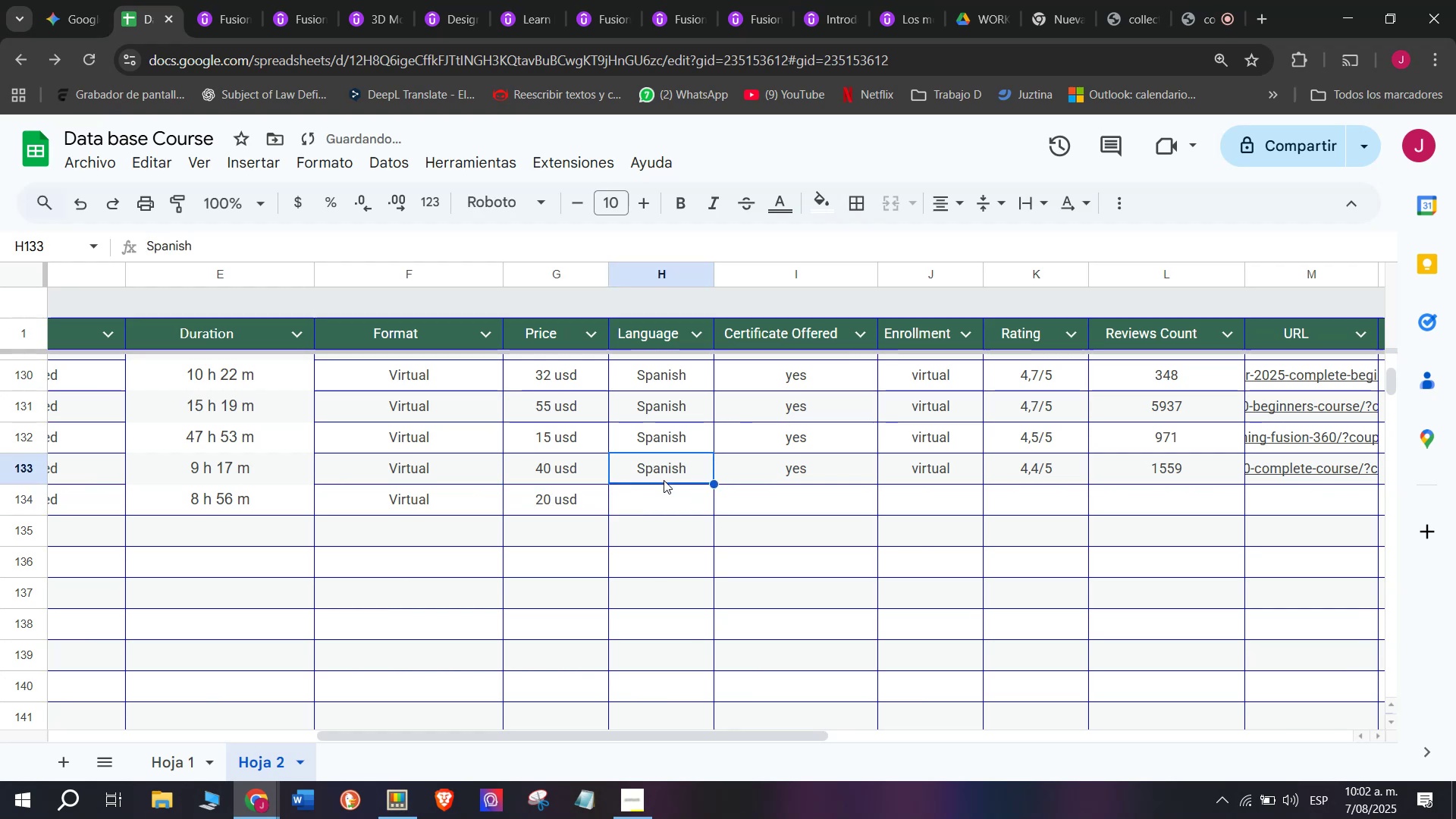 
key(Break)
 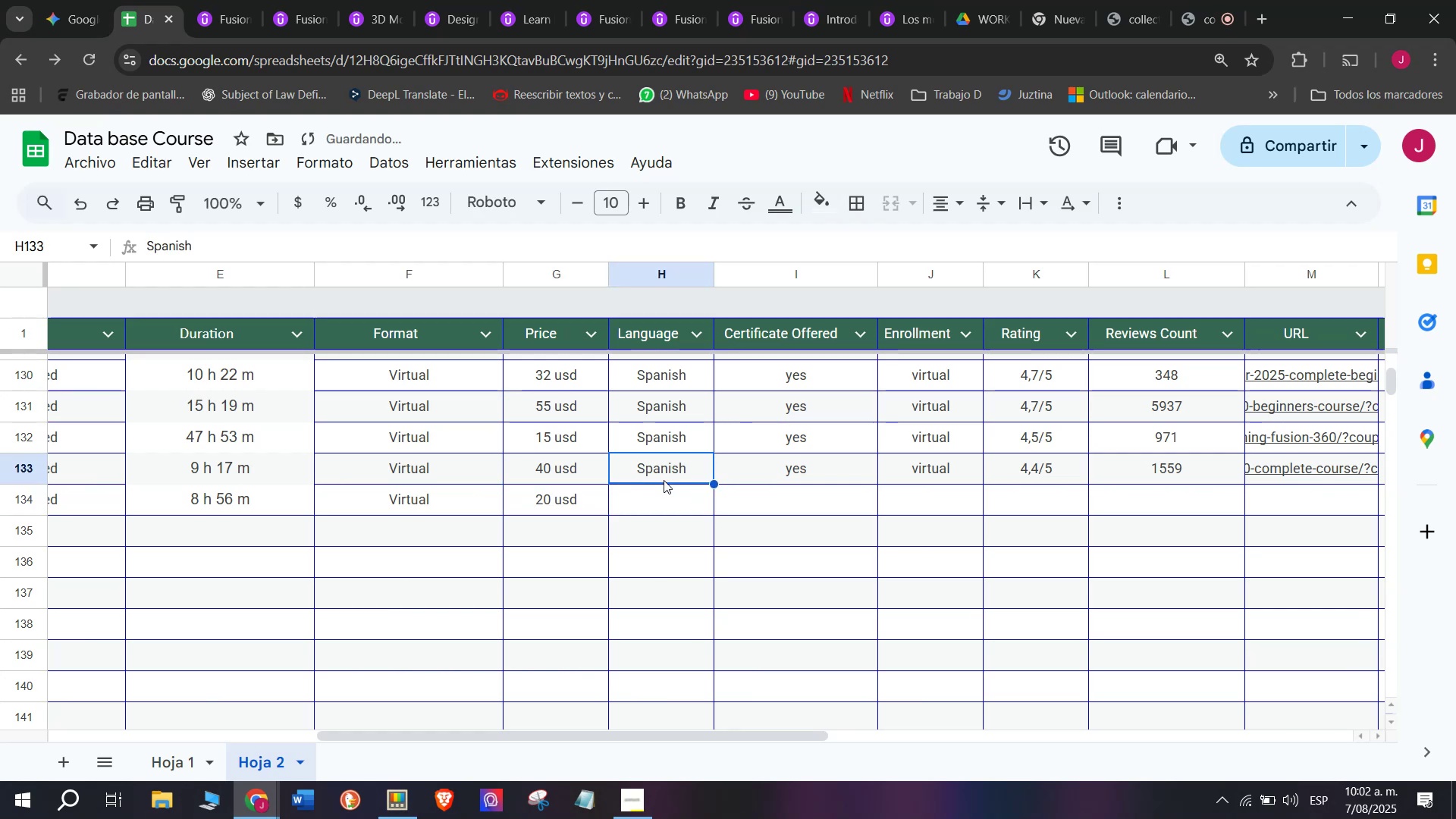 
key(Control+ControlLeft)
 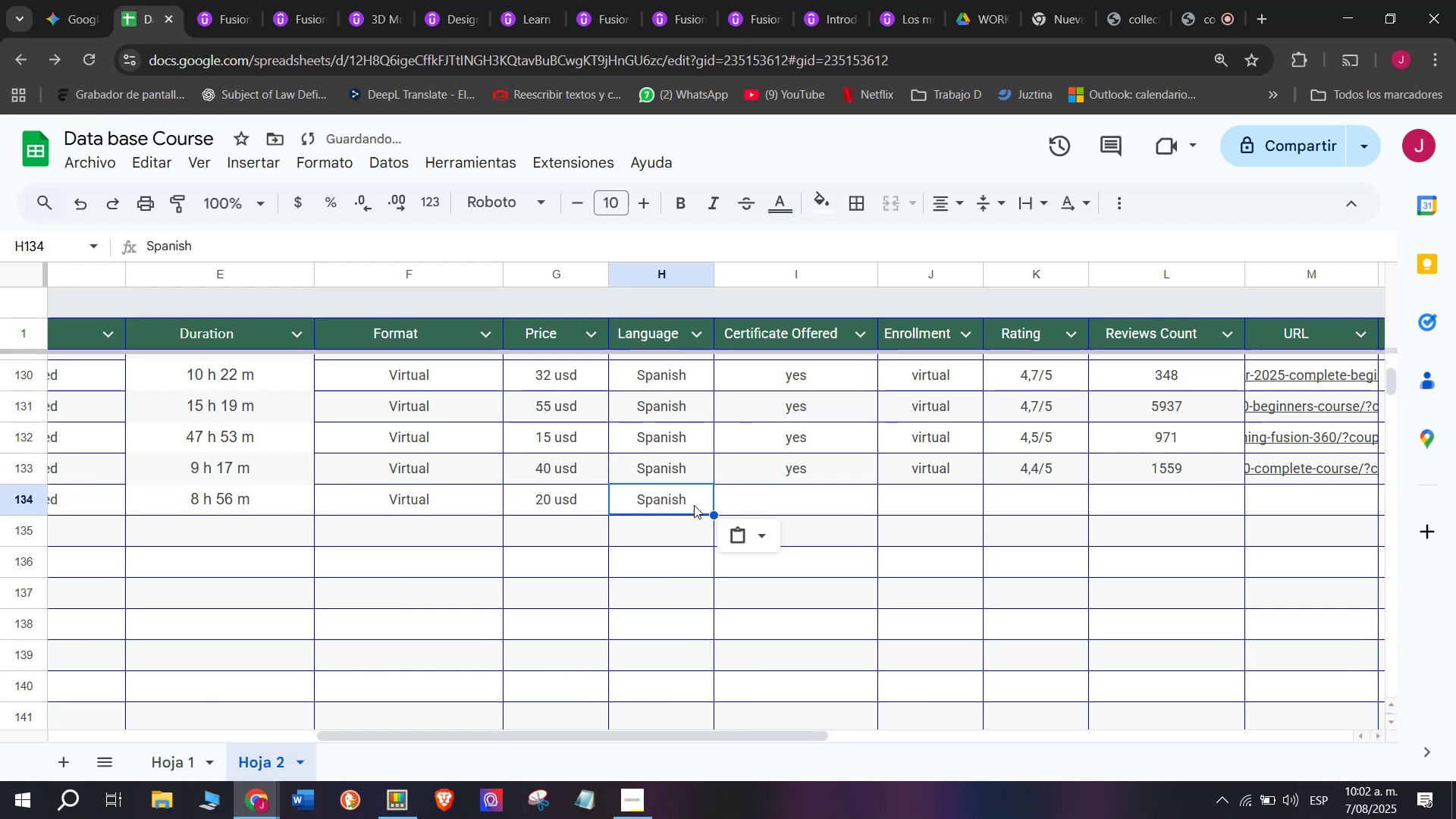 
key(Control+C)
 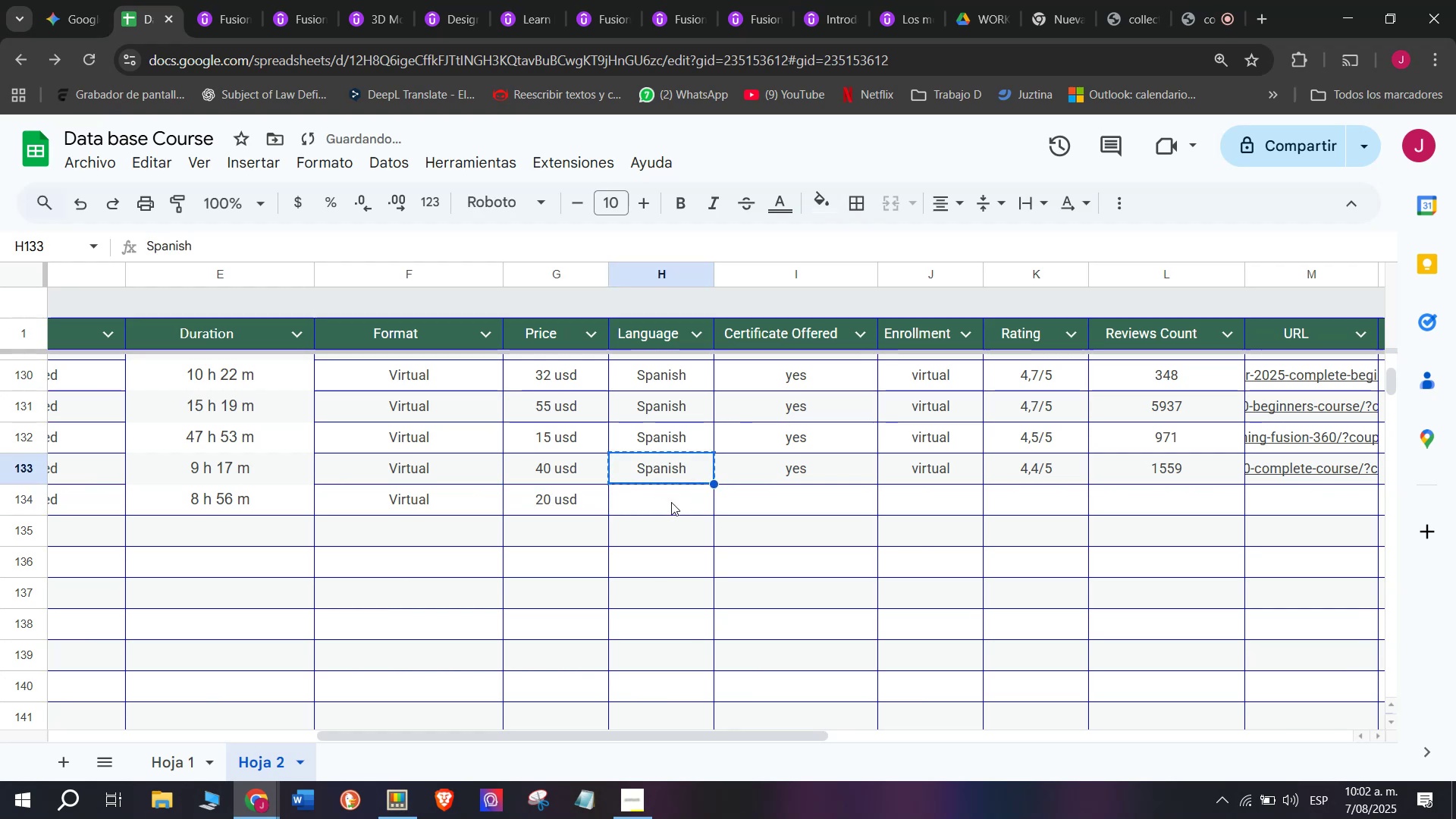 
double_click([671, 502])
 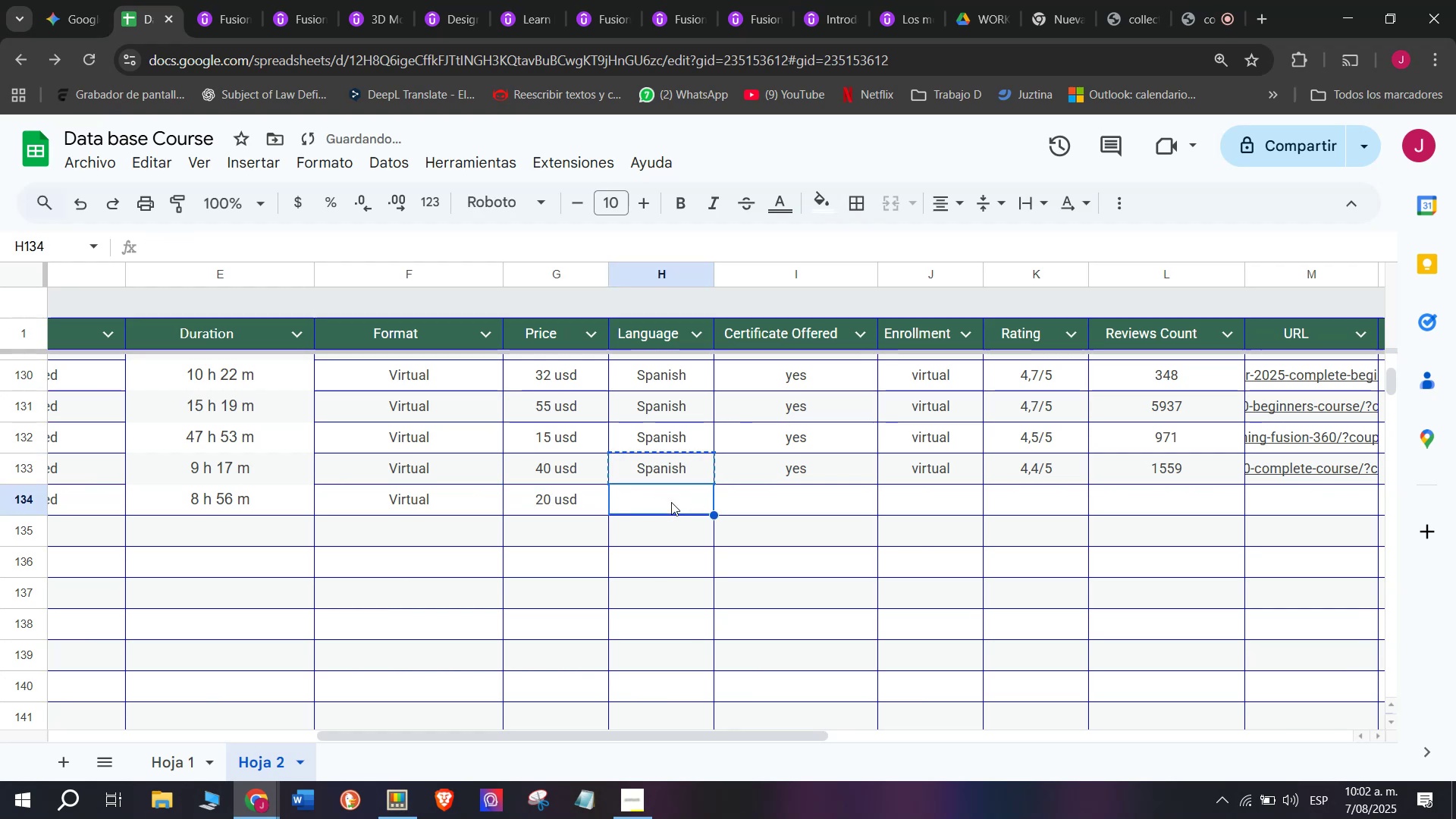 
key(Z)
 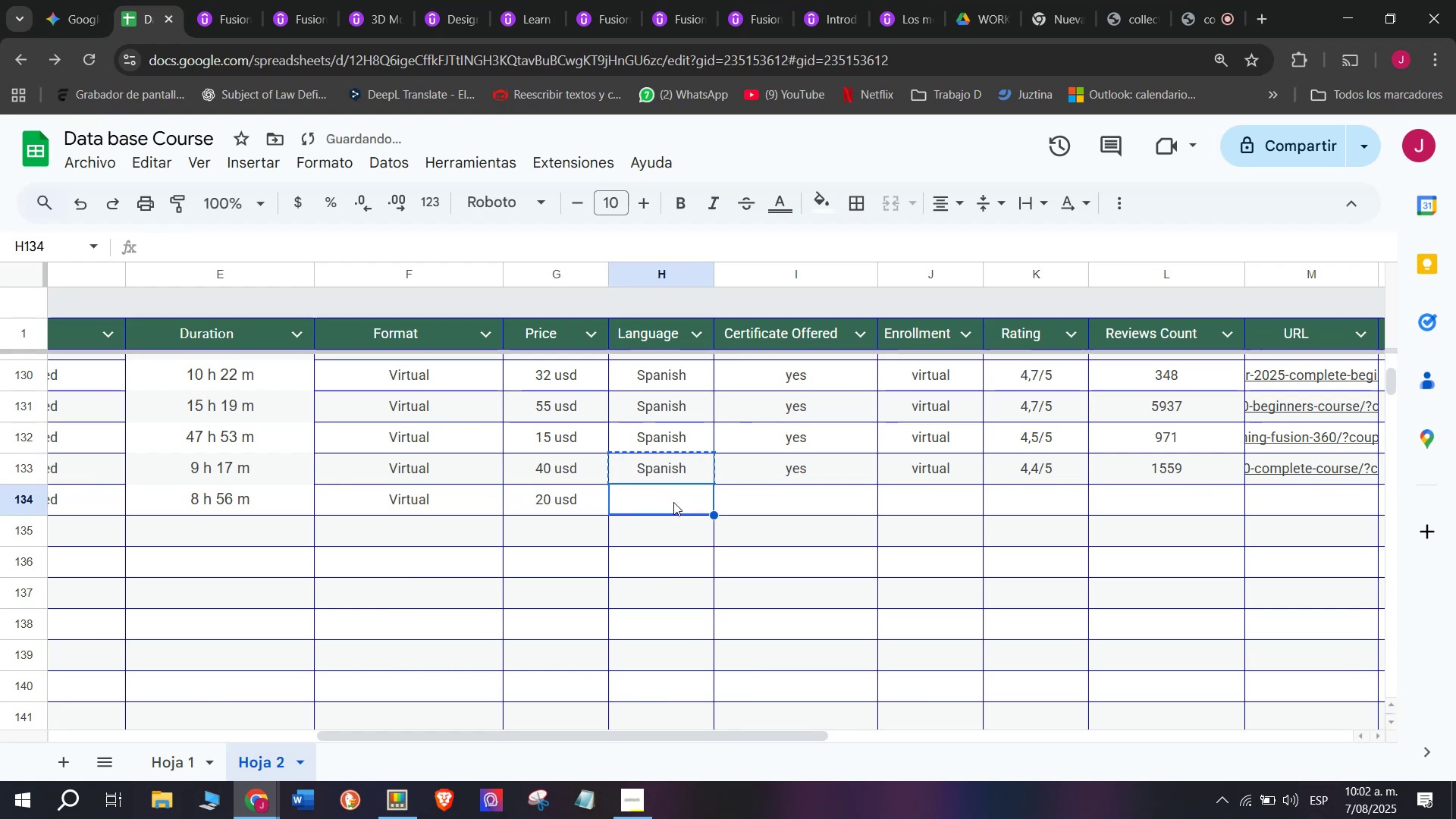 
key(Control+ControlLeft)
 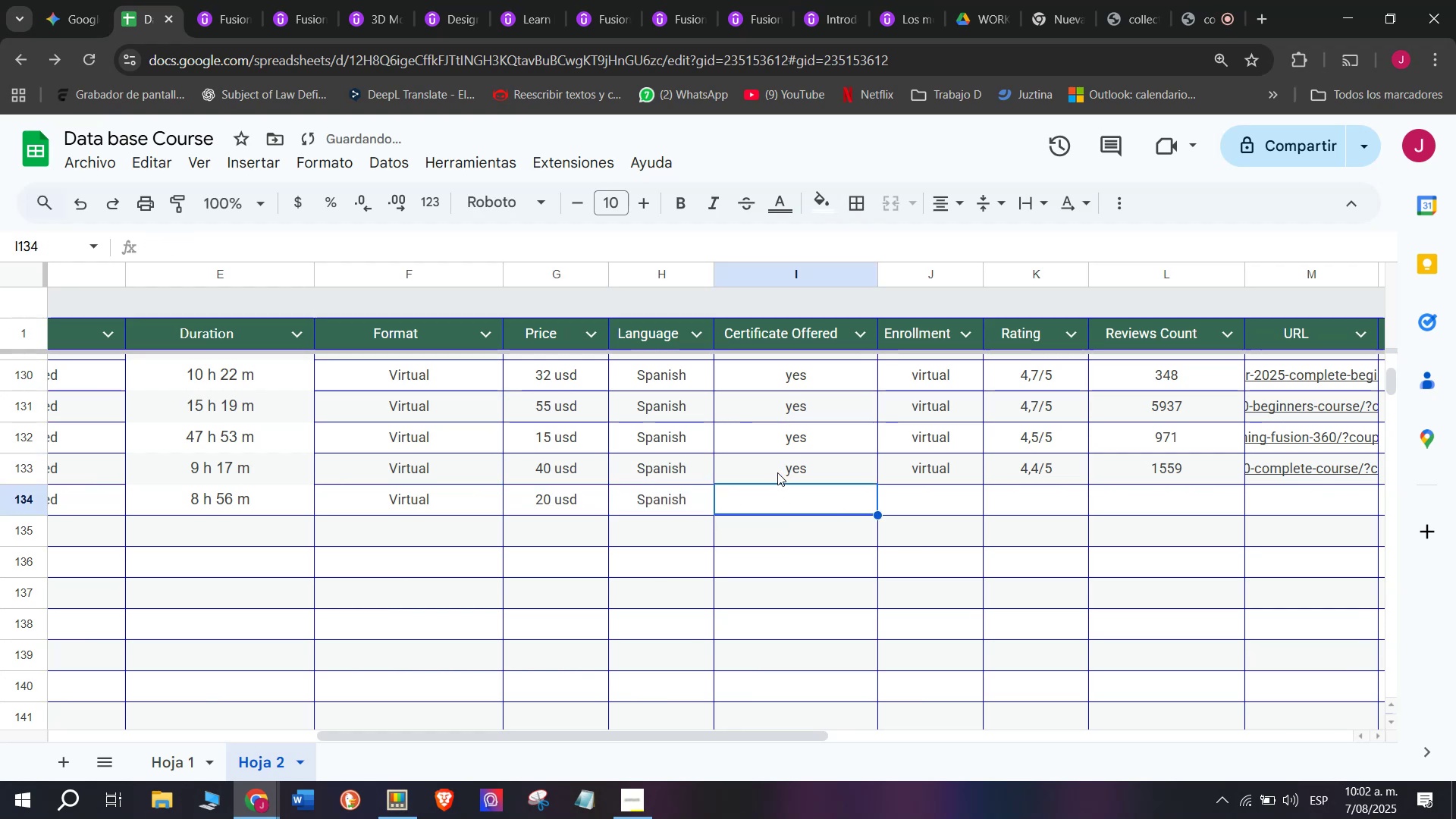 
key(Control+V)
 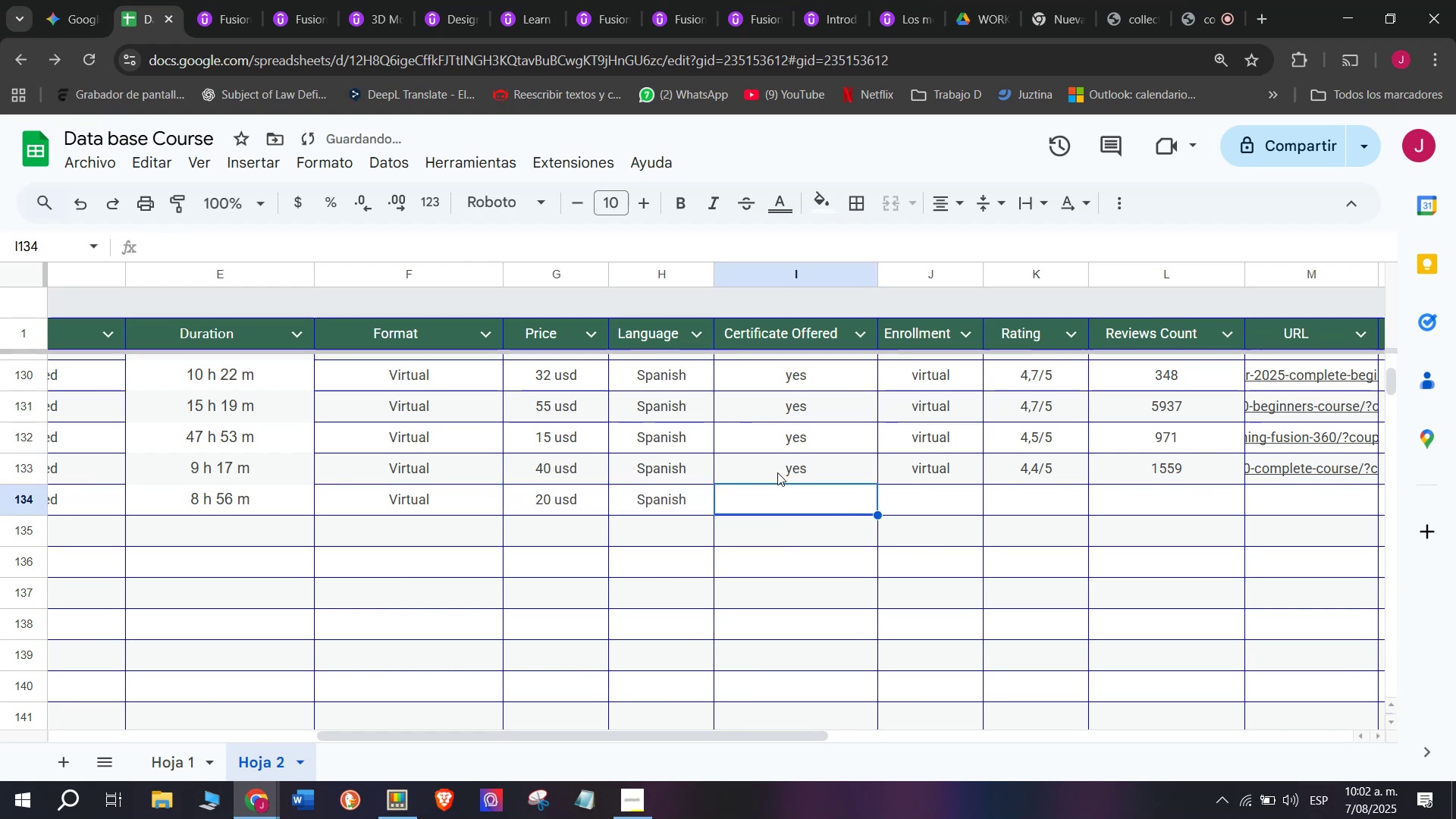 
double_click([777, 472])
 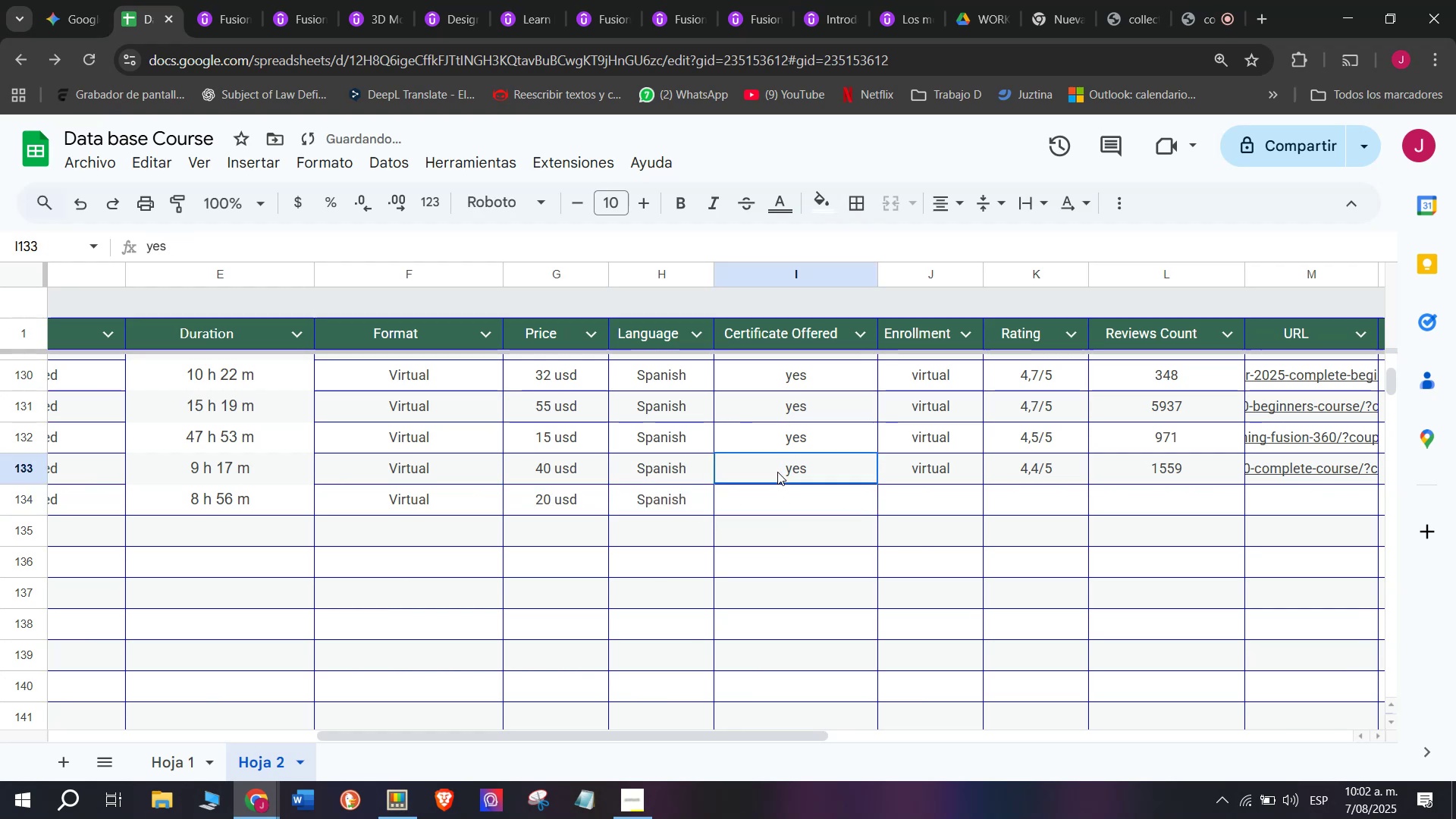 
key(Control+ControlLeft)
 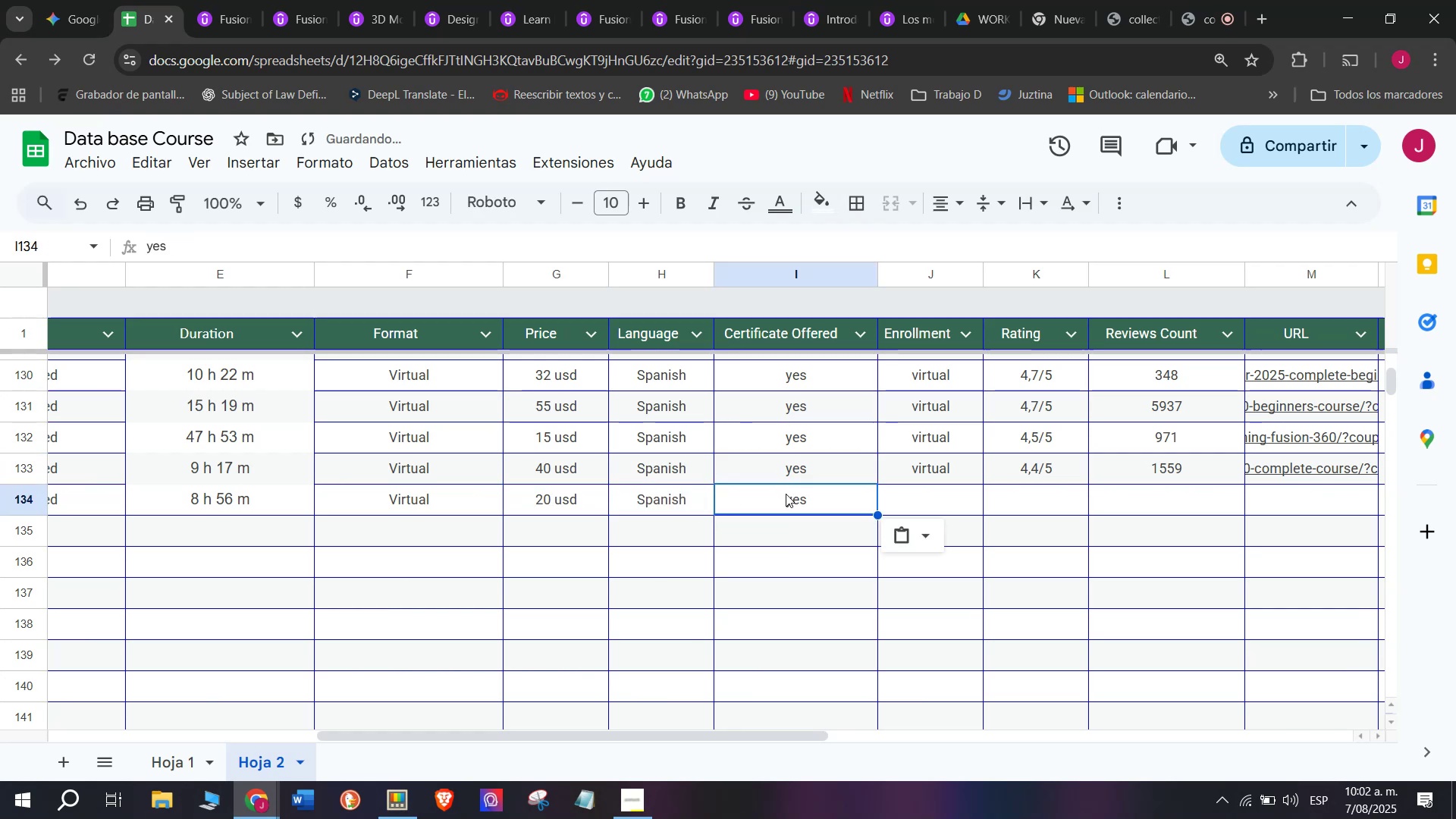 
key(Break)
 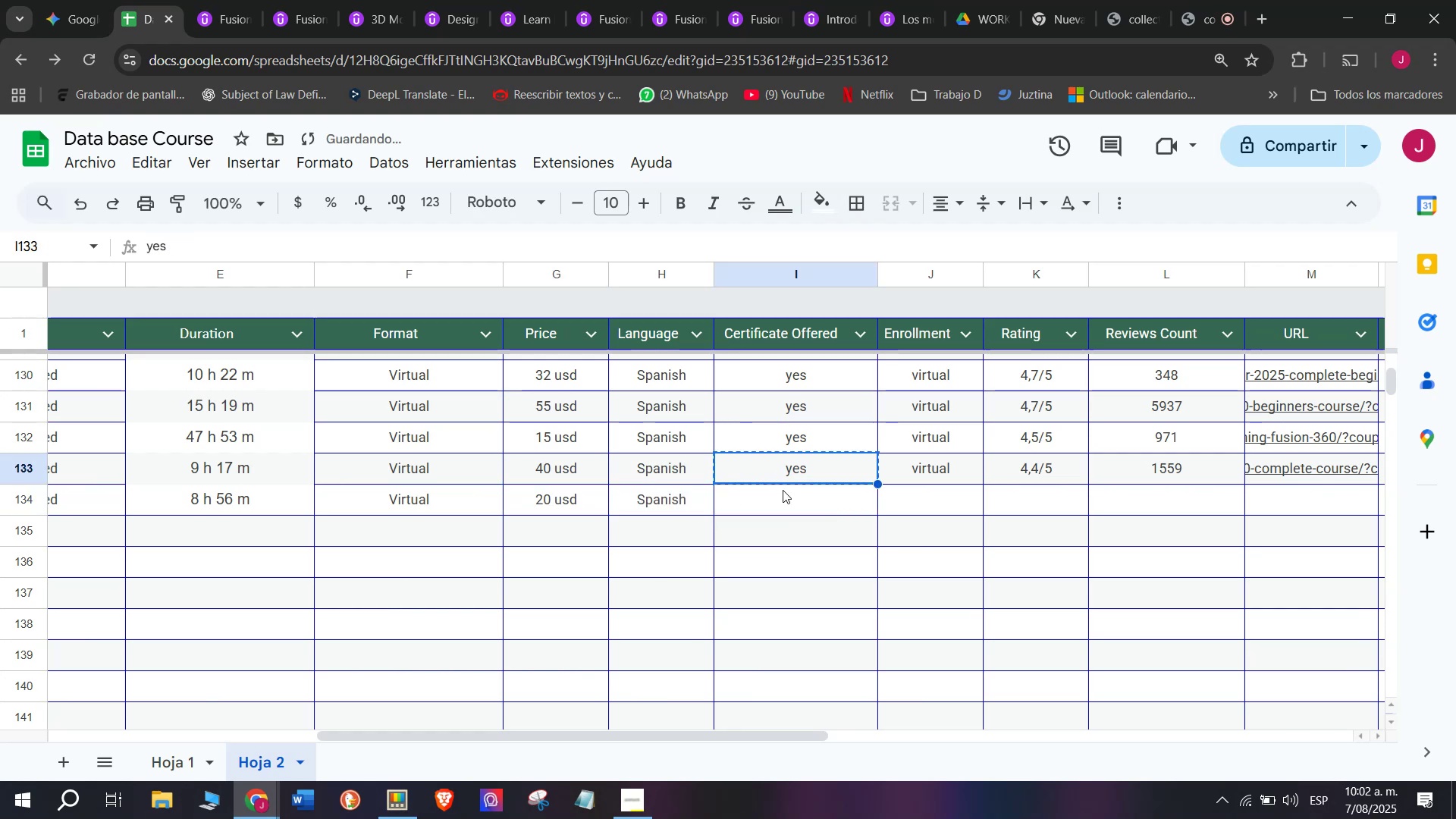 
key(Control+C)
 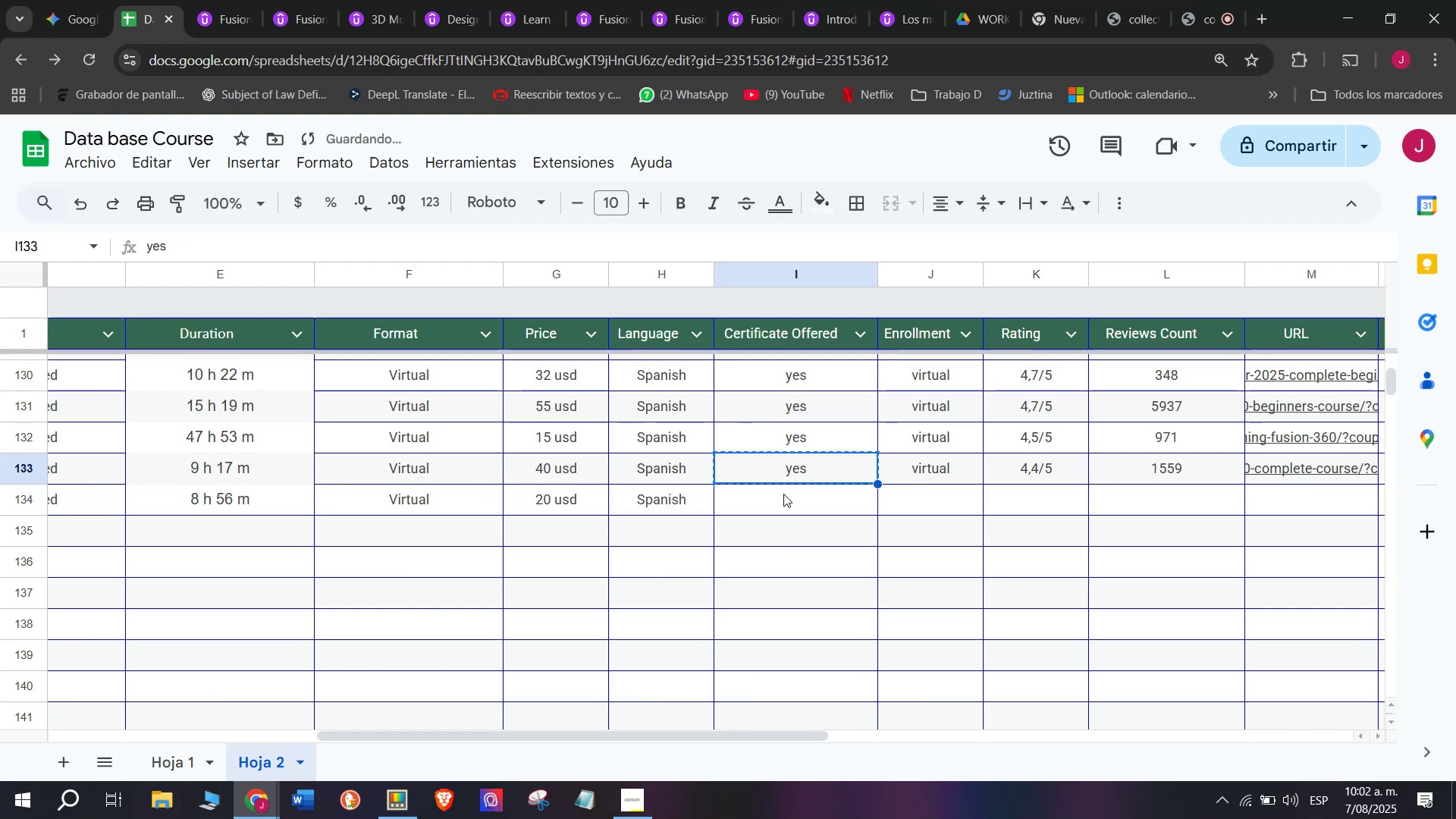 
triple_click([783, 494])
 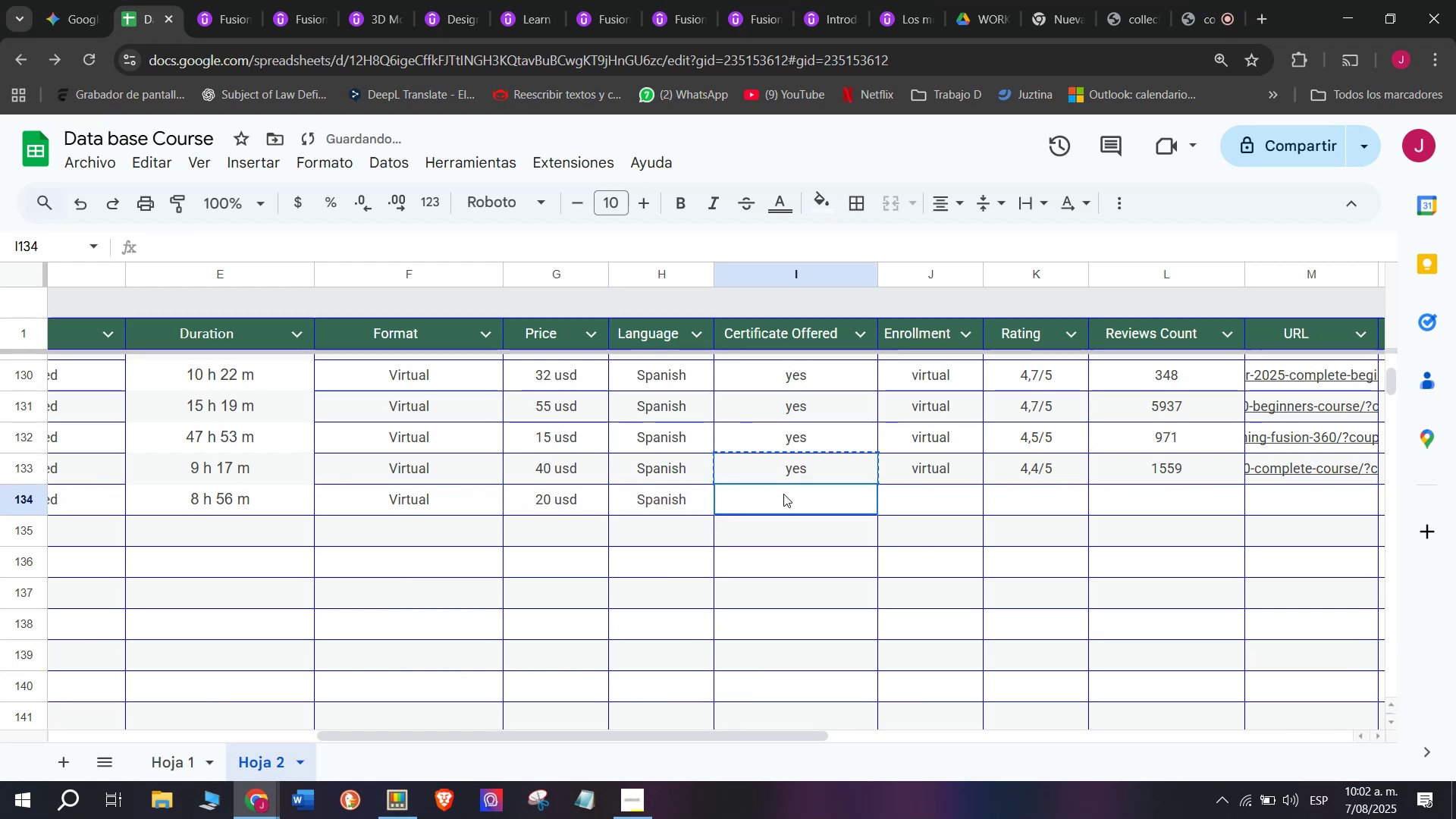 
key(Control+ControlLeft)
 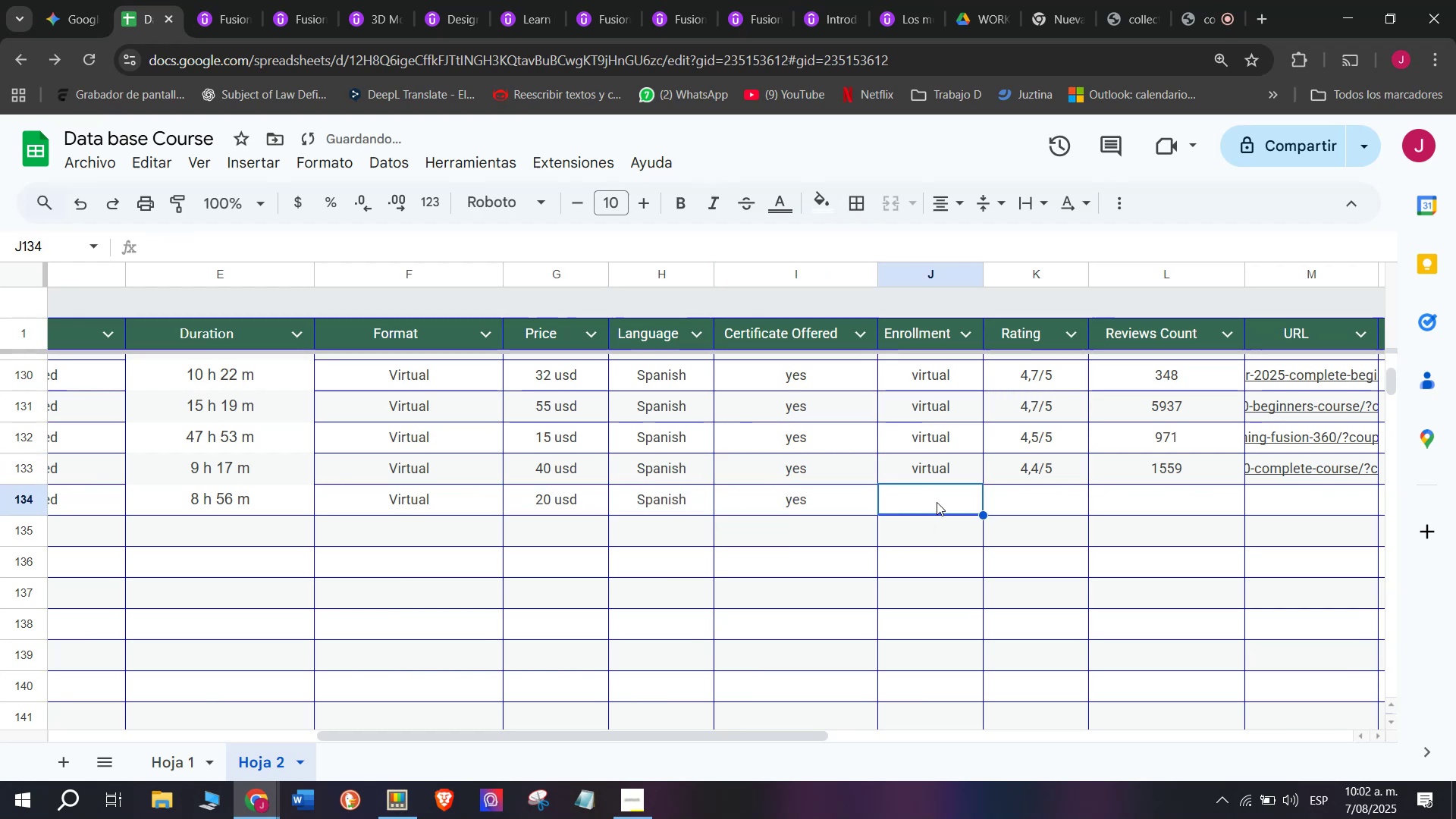 
key(Z)
 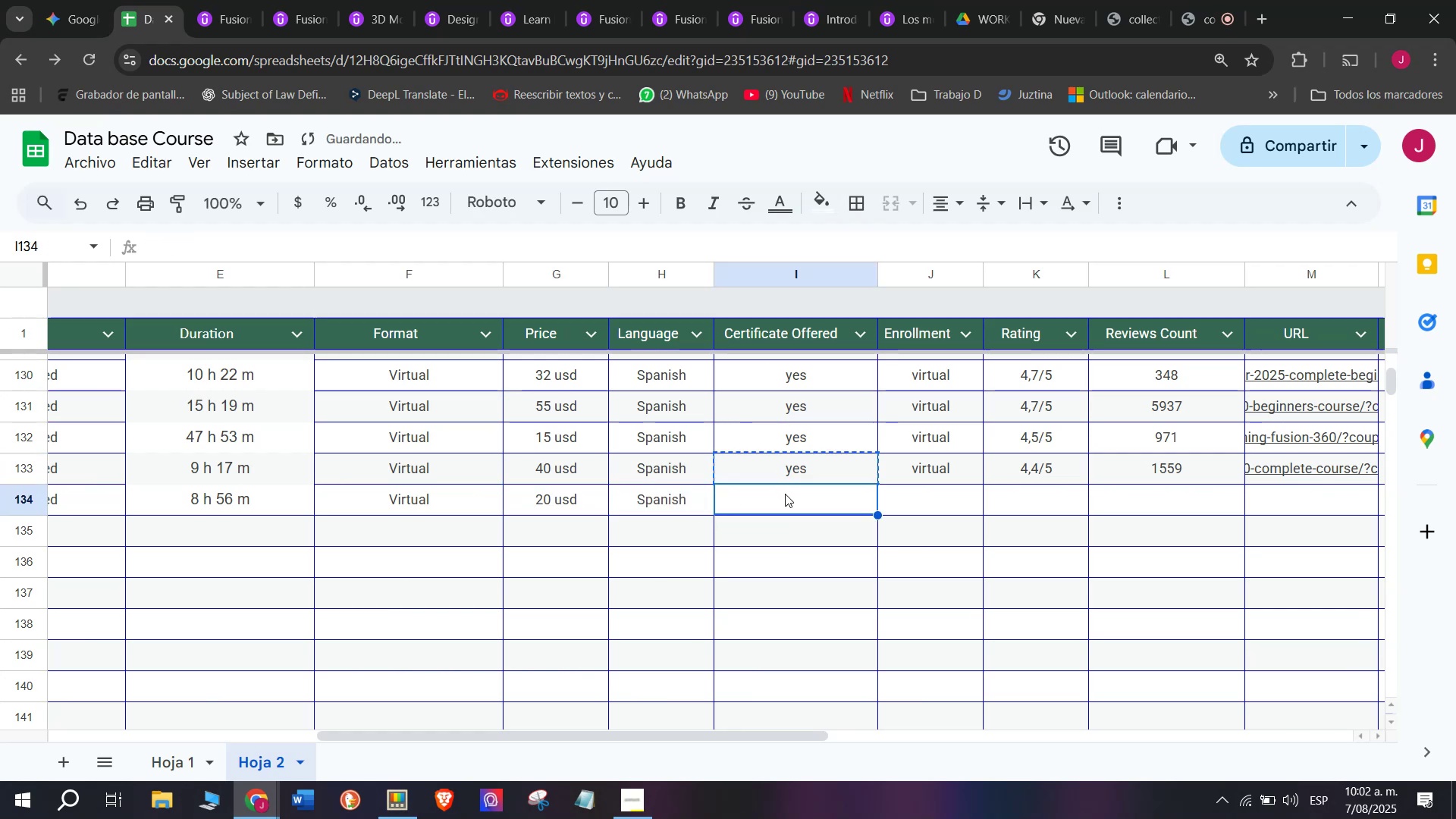 
key(Control+V)
 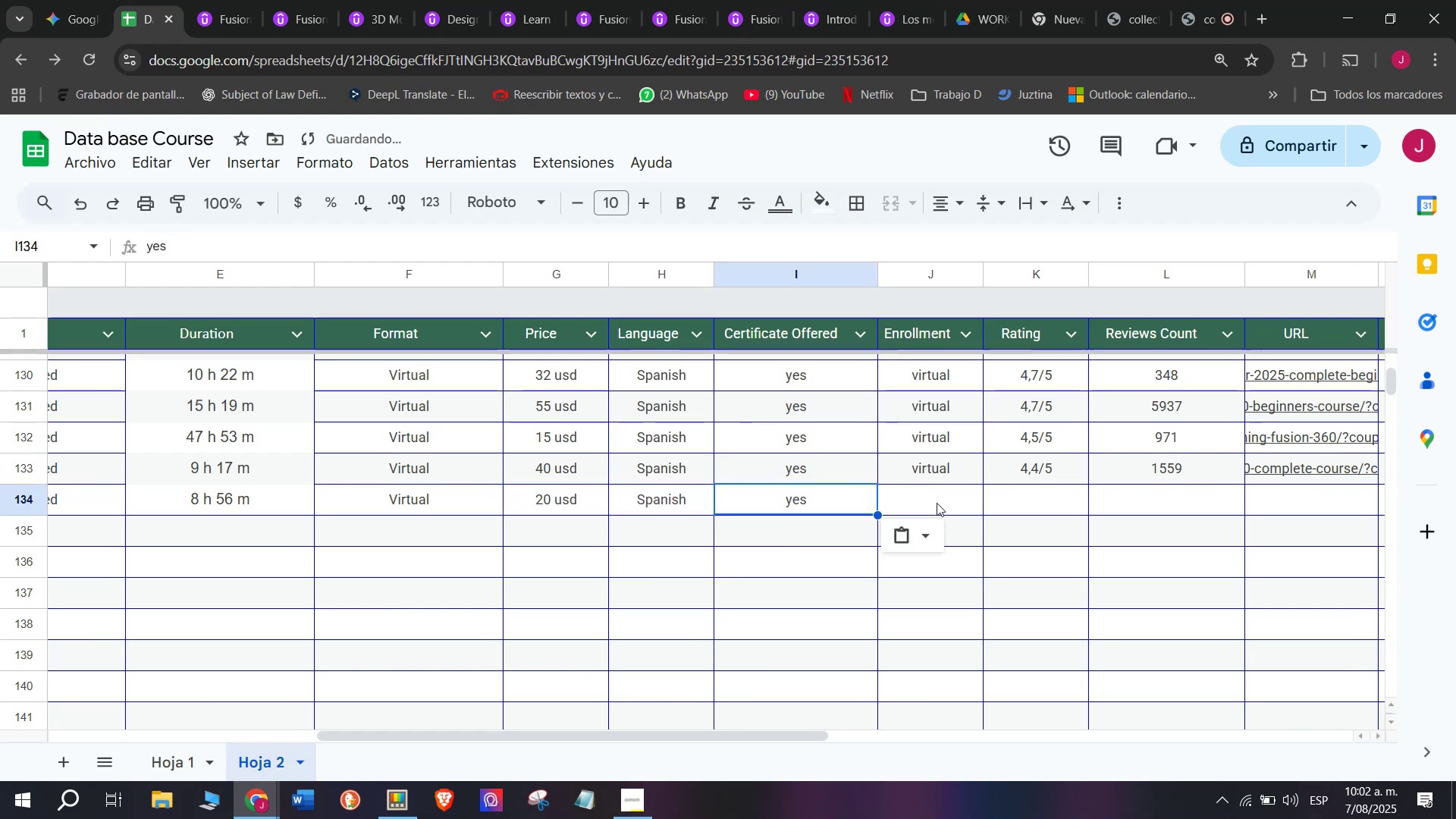 
triple_click([937, 502])
 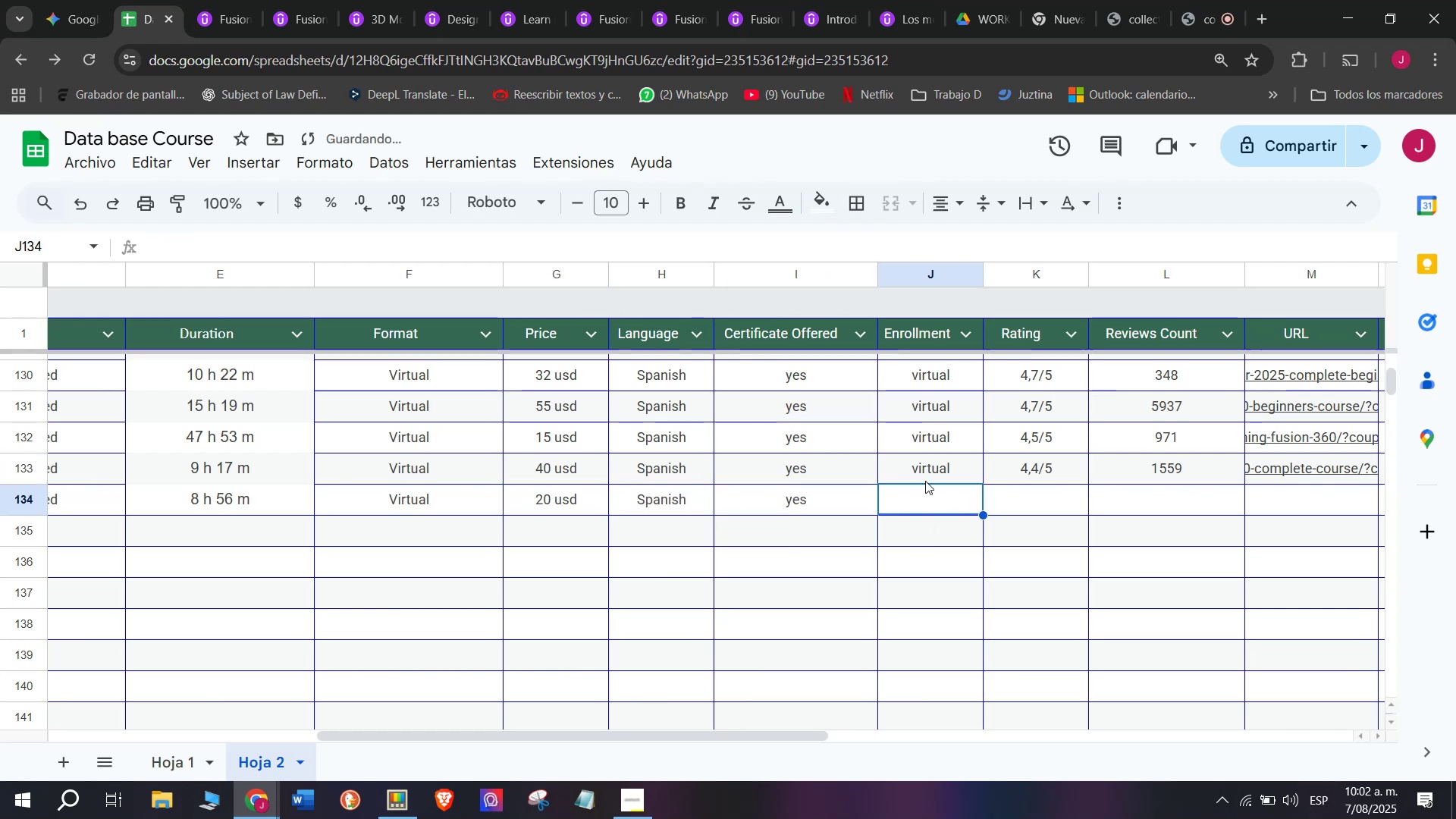 
key(Control+ControlLeft)
 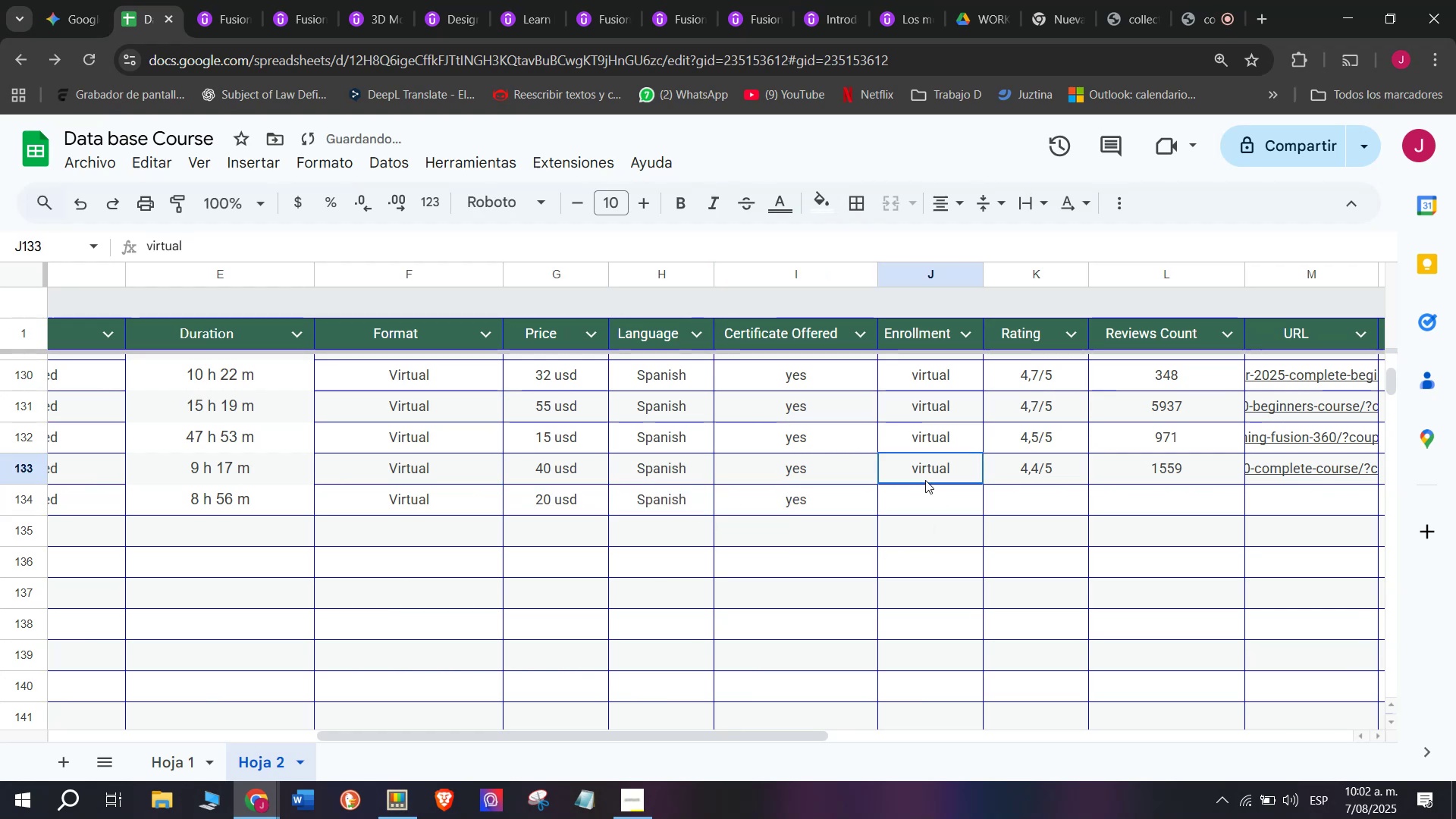 
key(Break)
 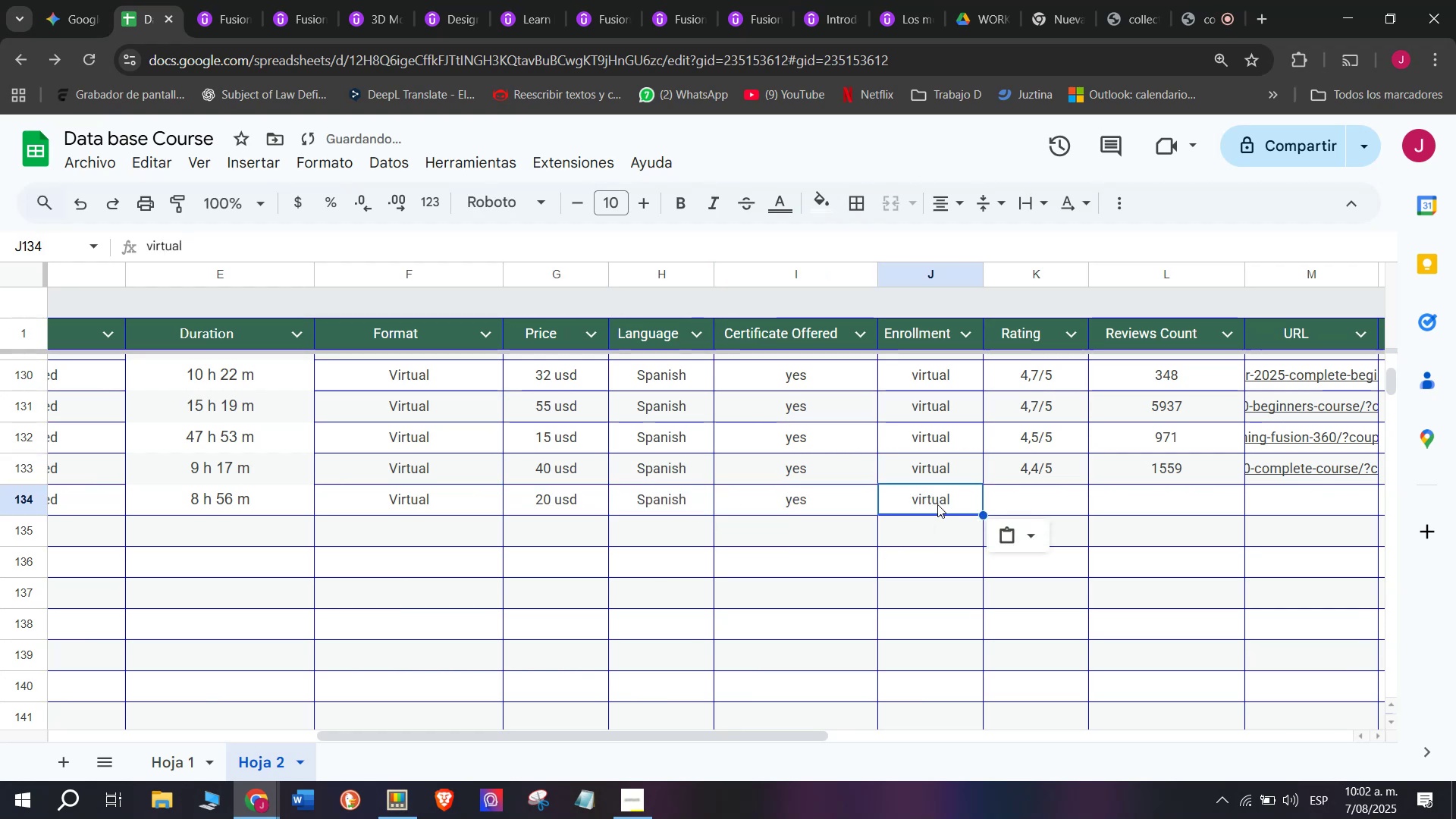 
key(Control+C)
 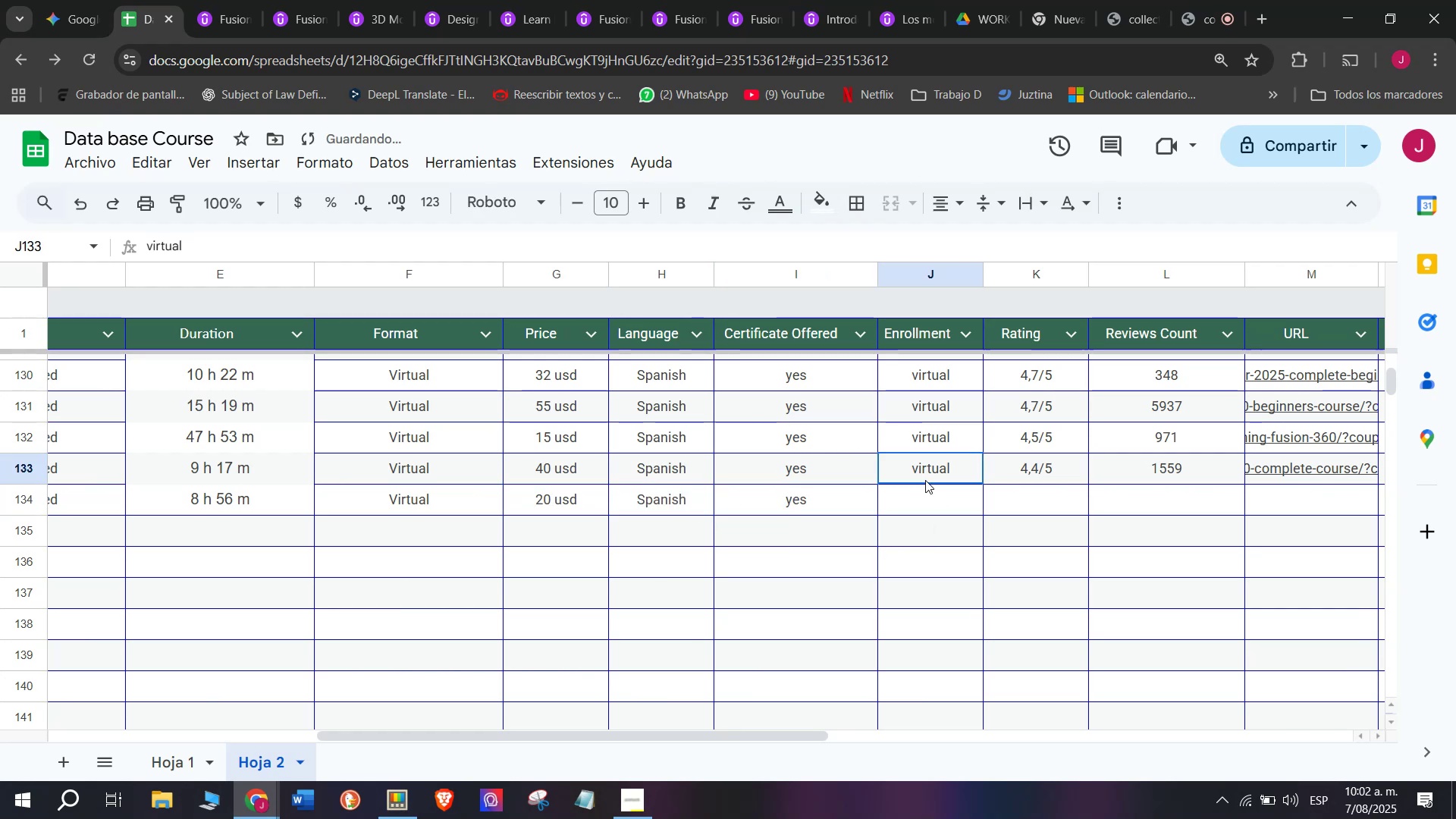 
triple_click([925, 480])
 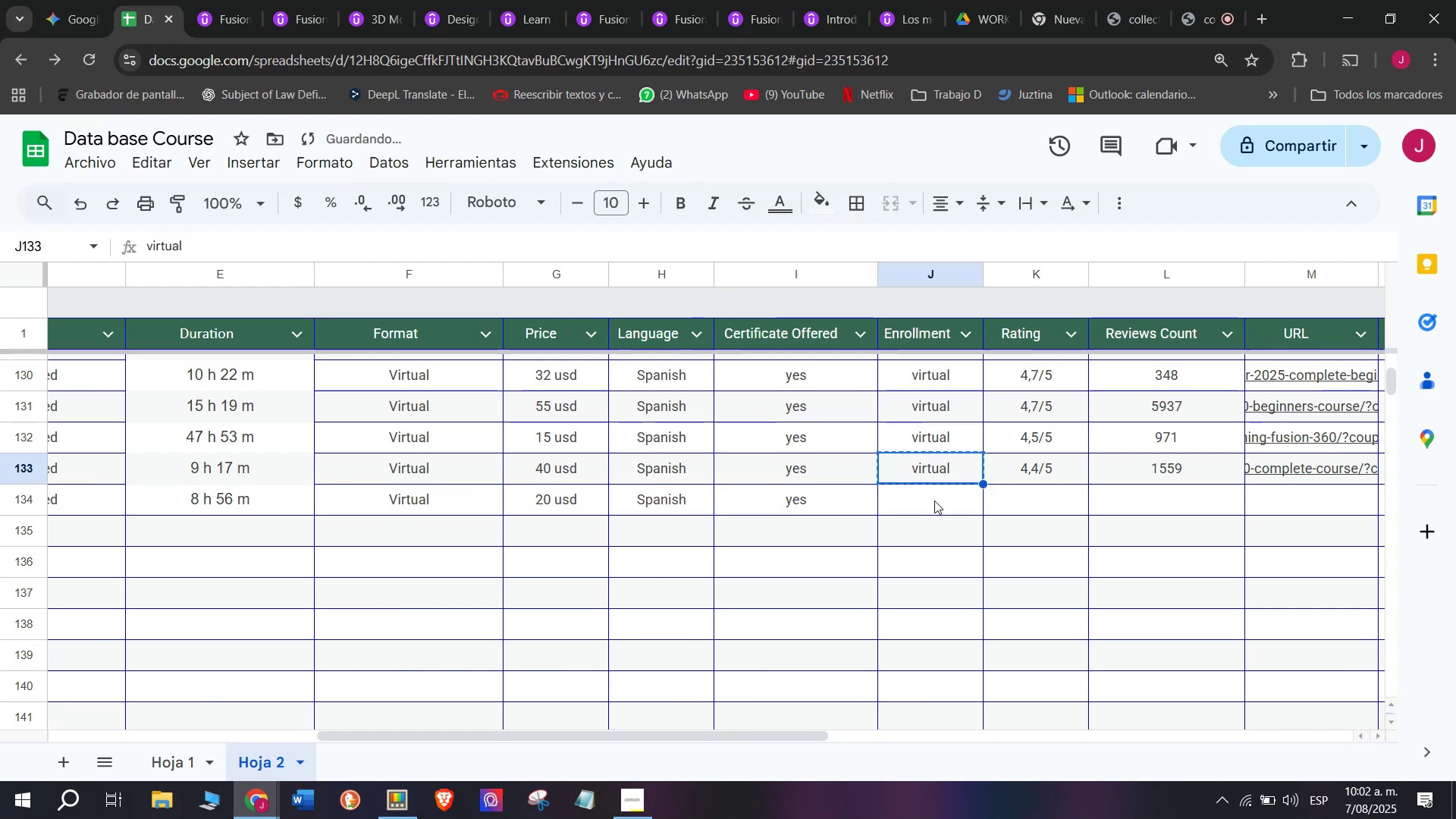 
key(Z)
 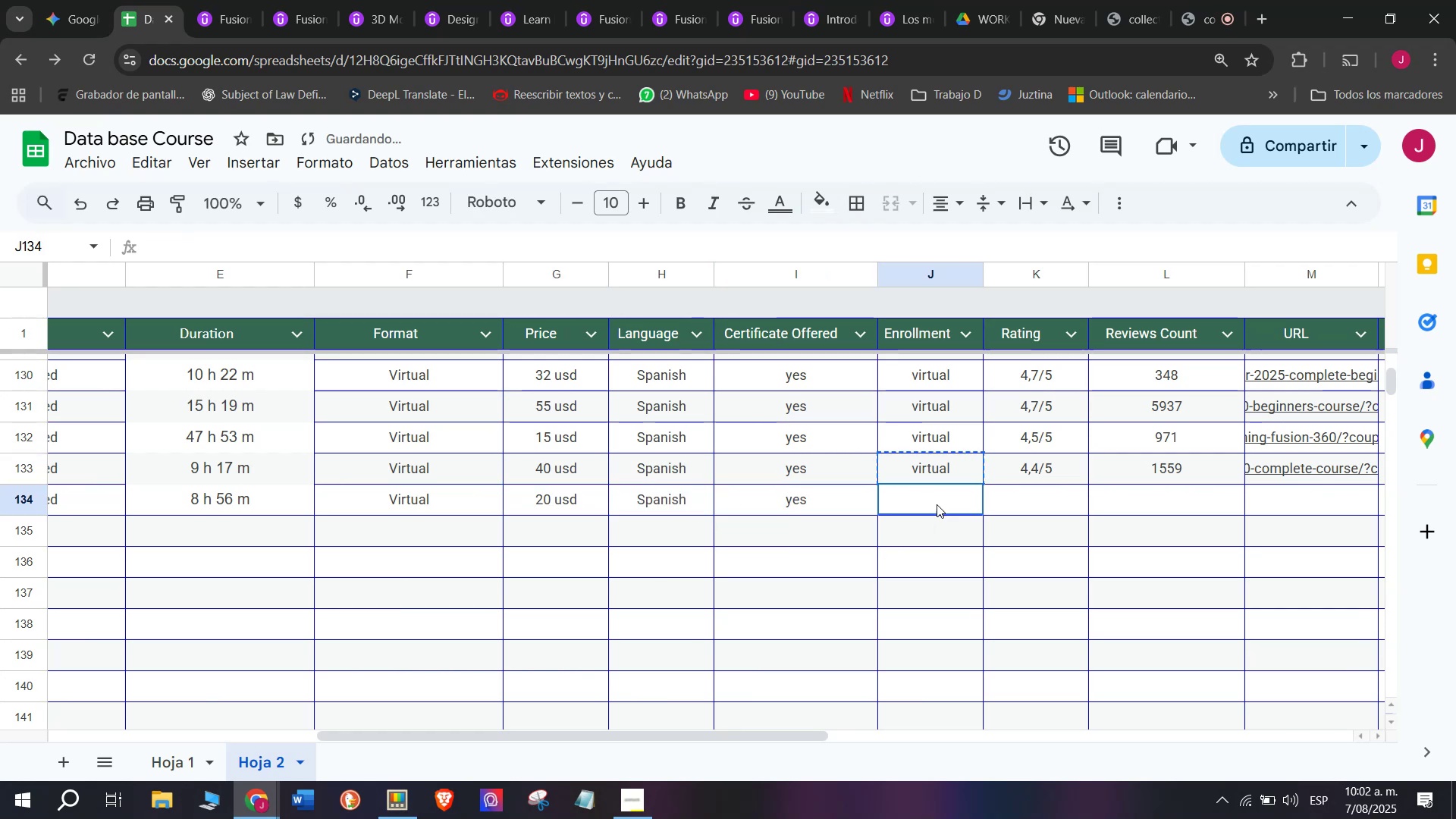 
key(Control+ControlLeft)
 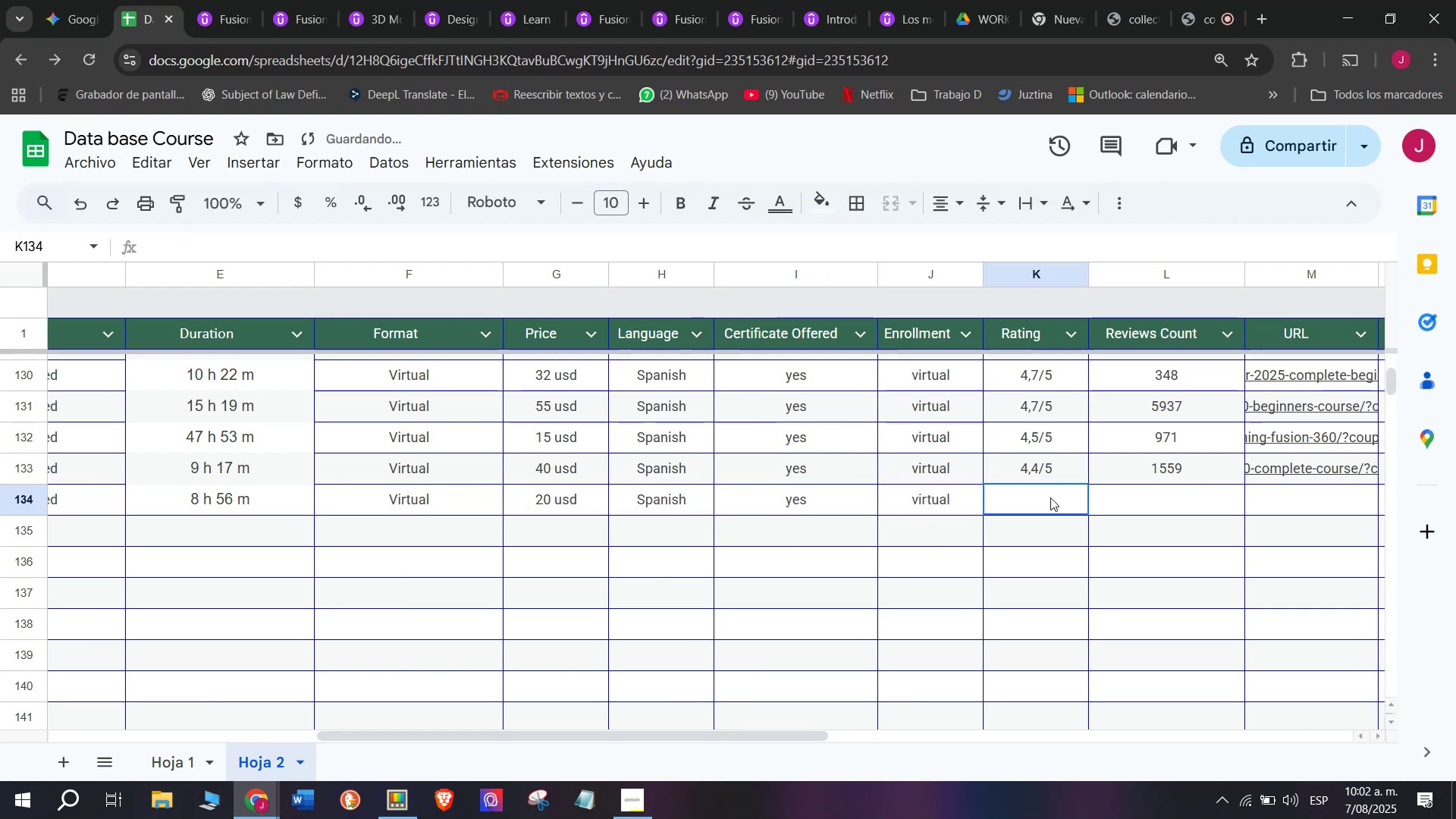 
key(Control+V)
 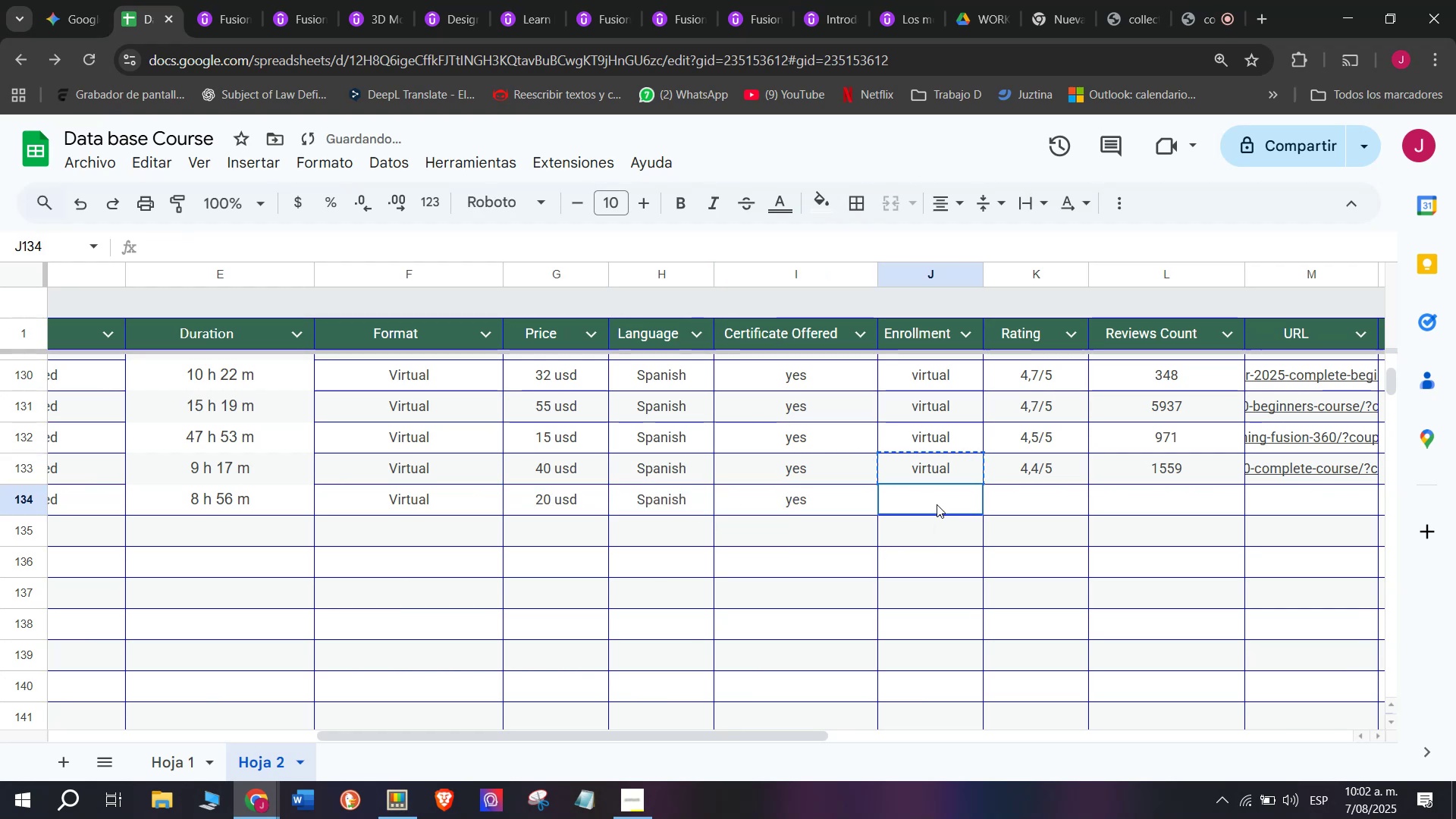 
triple_click([937, 504])
 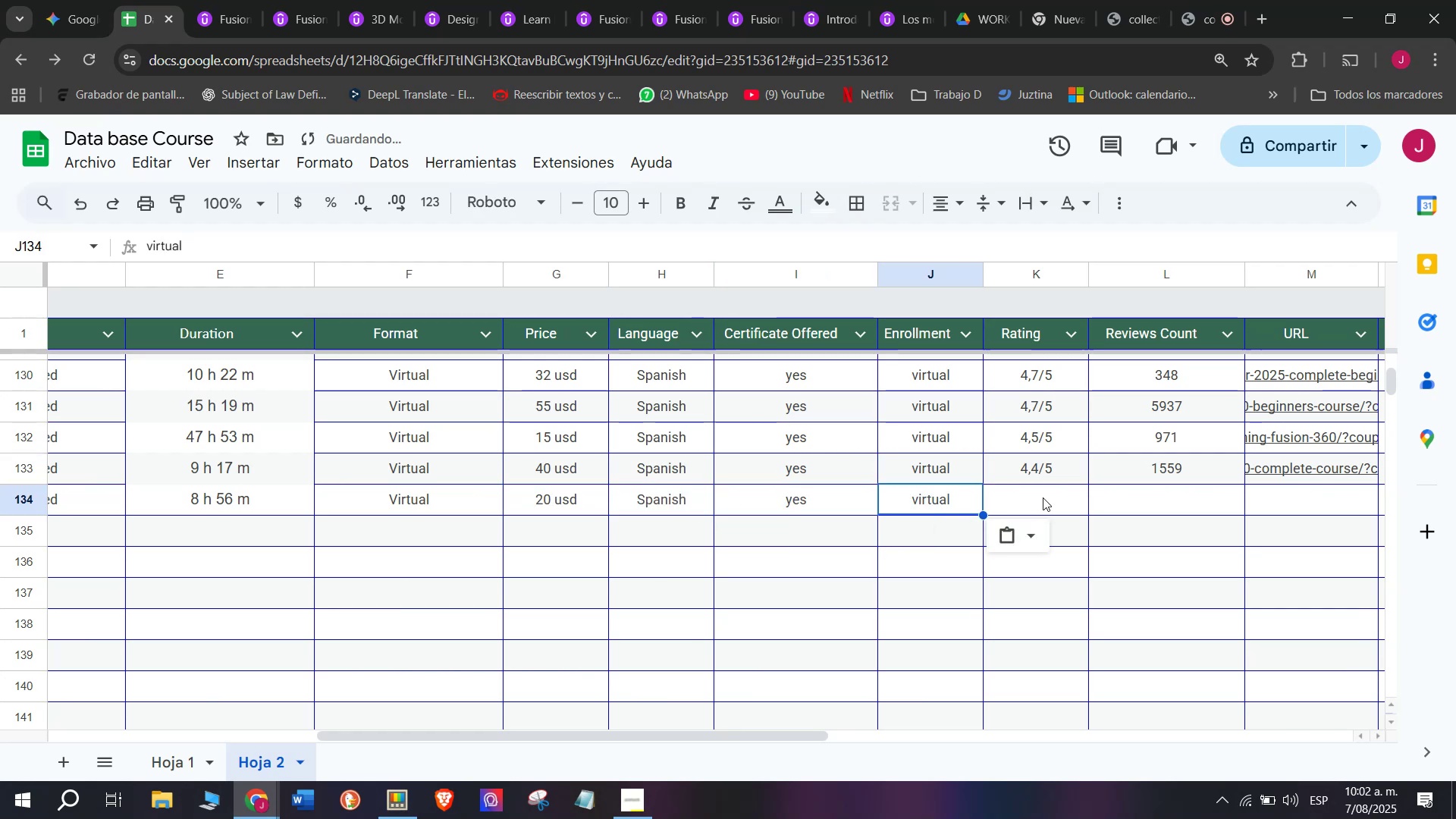 
triple_click([1050, 497])
 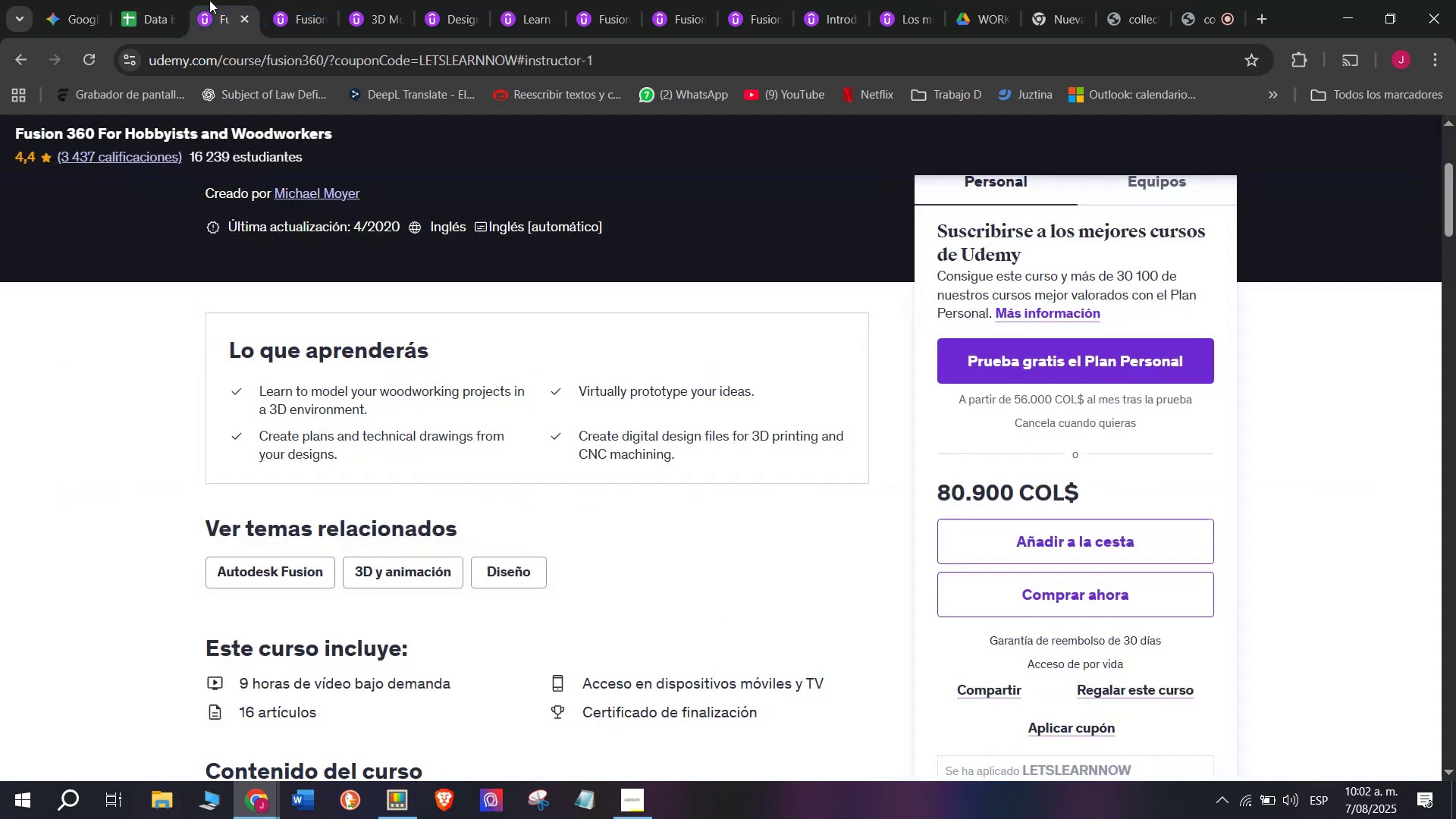 
scroll: coordinate [319, 462], scroll_direction: up, amount: 2.0
 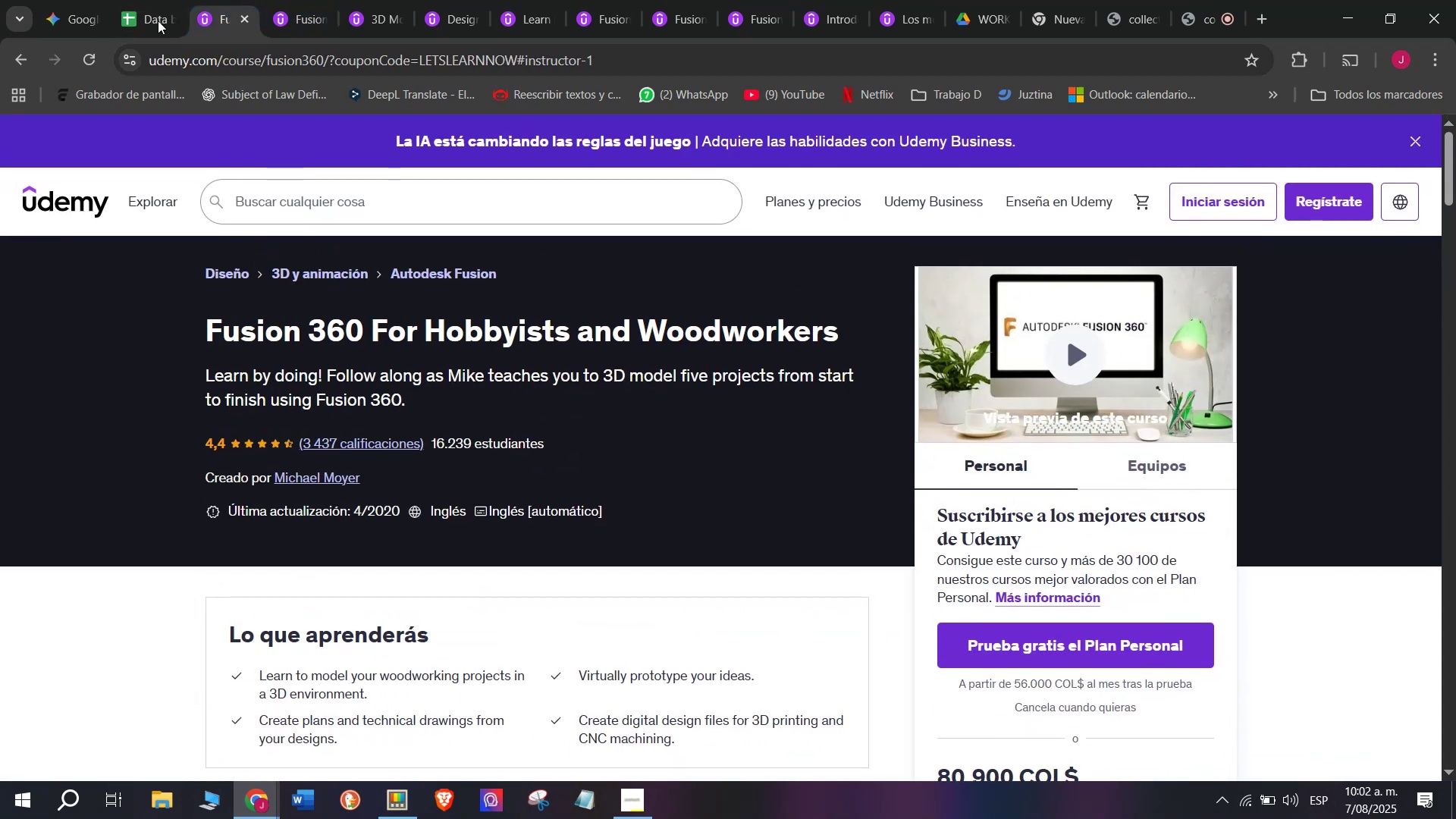 
left_click([155, 0])
 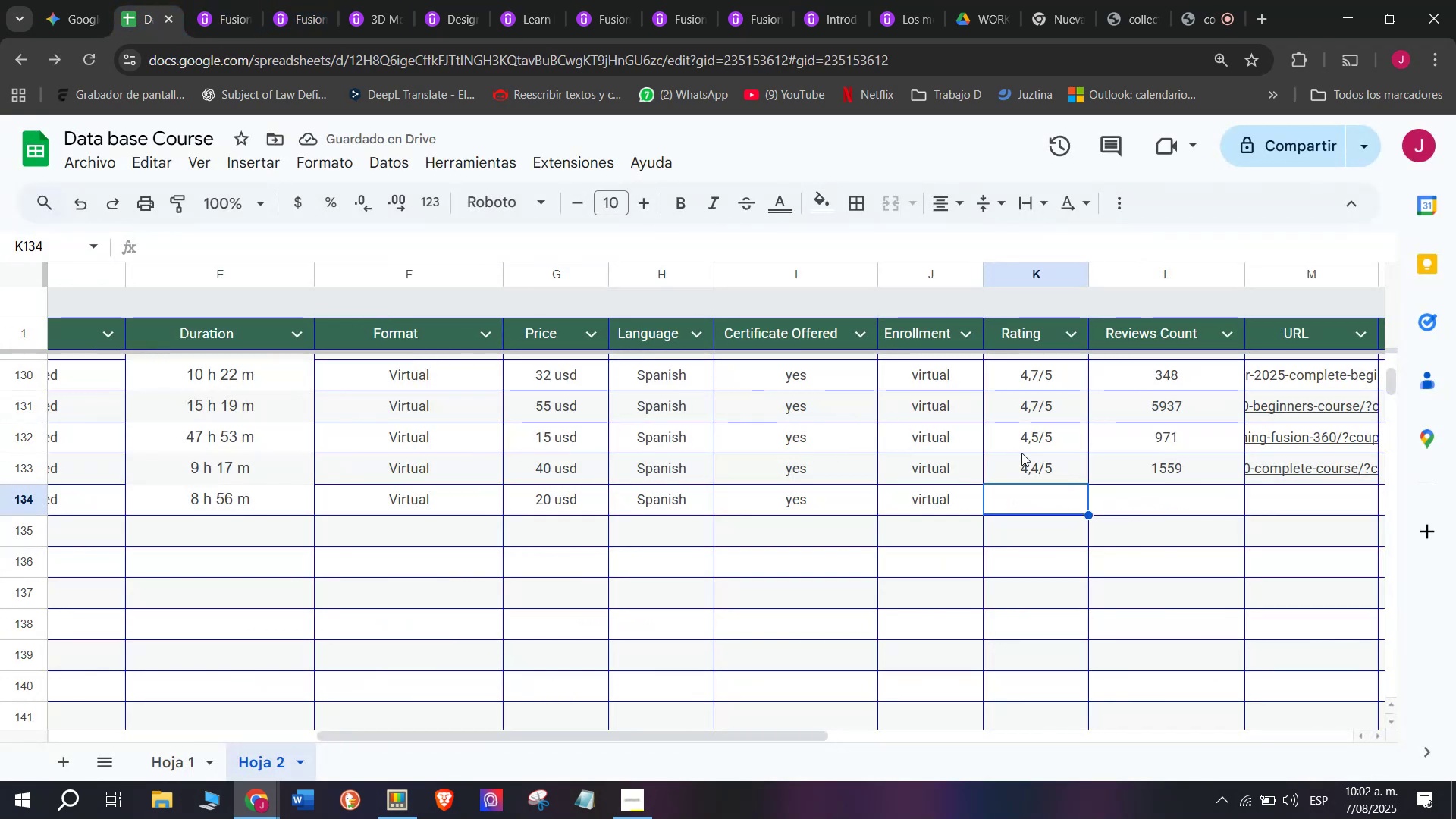 
key(Control+C)
 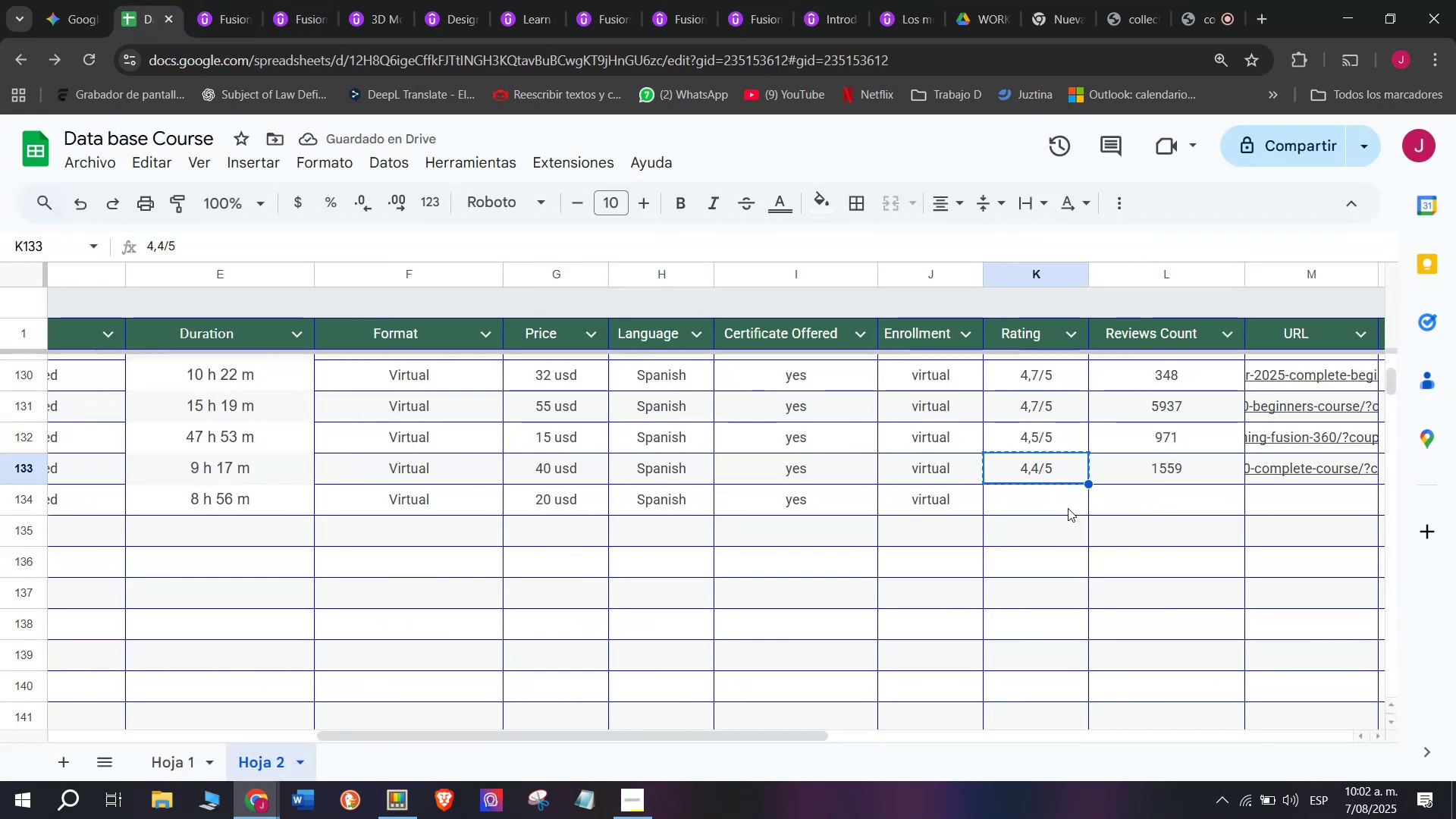 
key(Control+ControlLeft)
 